 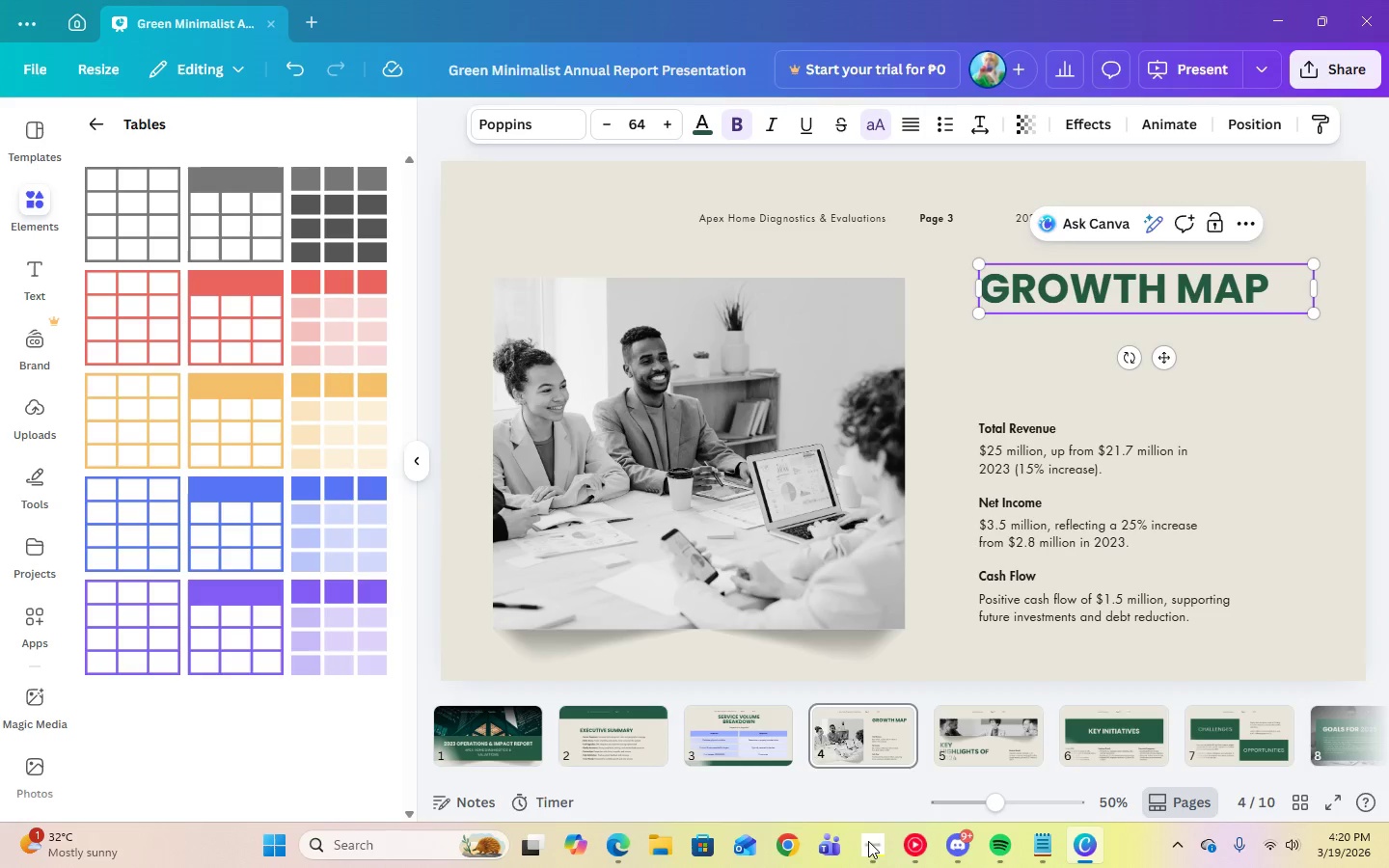 
left_click([1013, 574])
 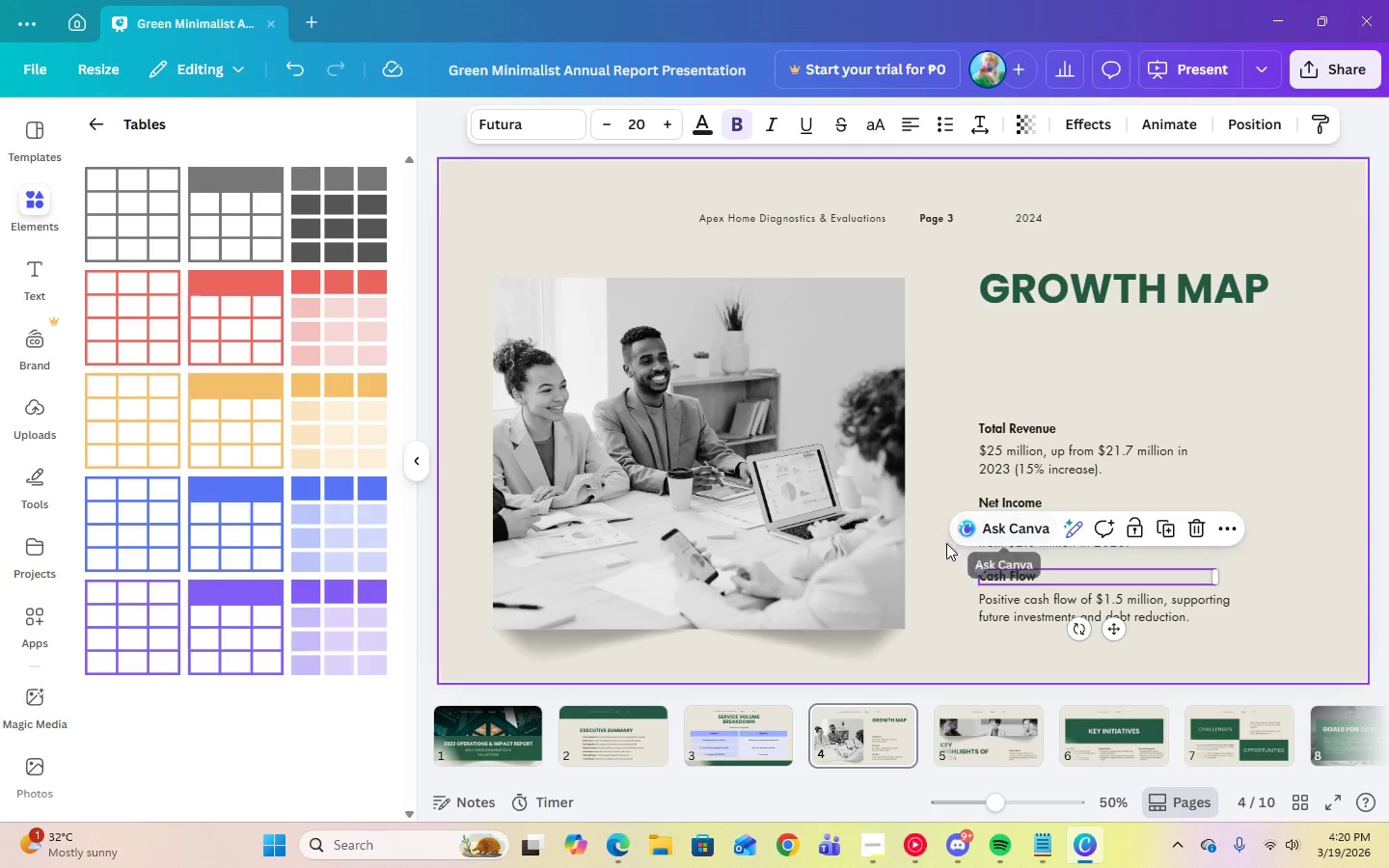 
mouse_move([1138, 680])
 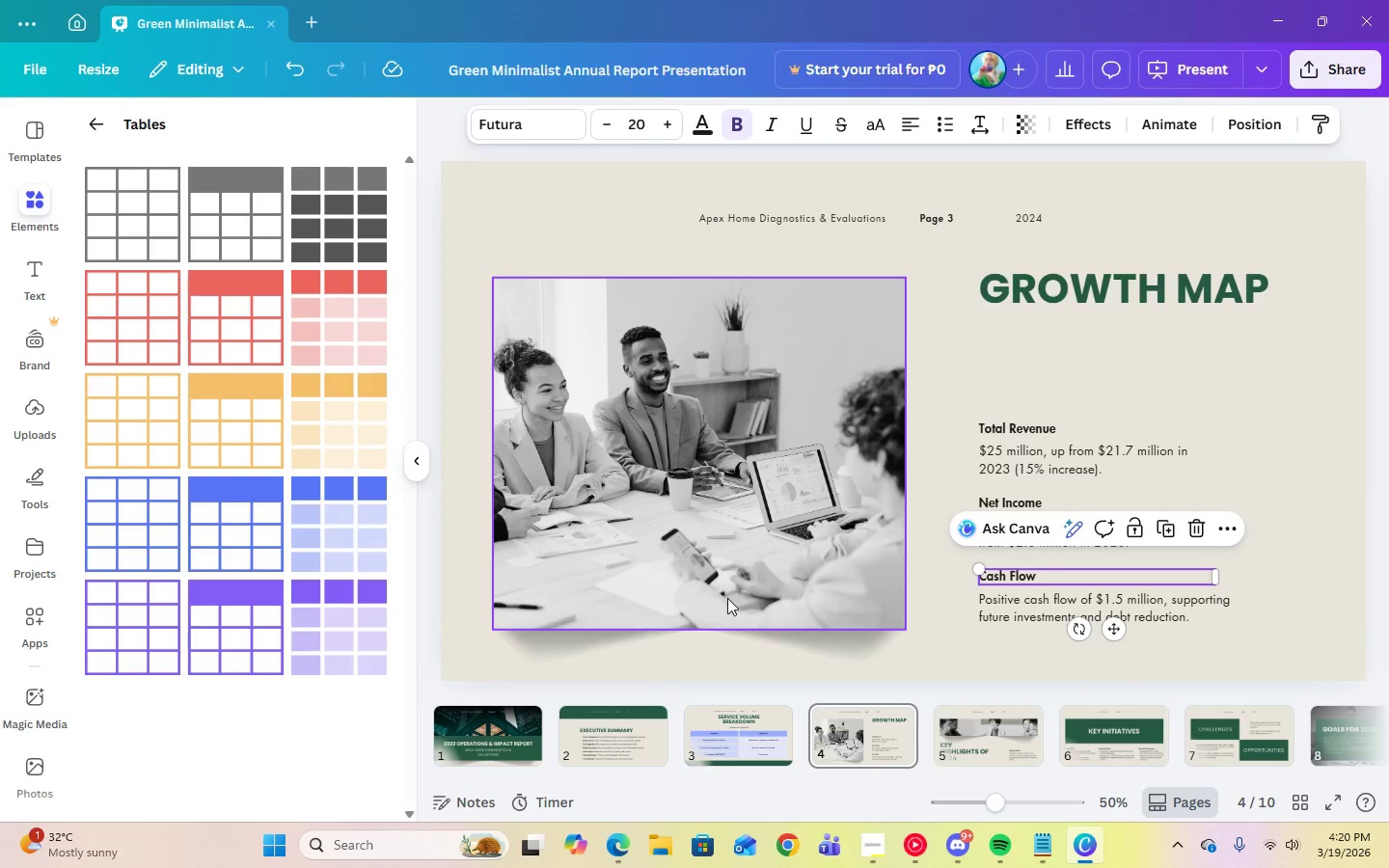 
wait(5.65)
 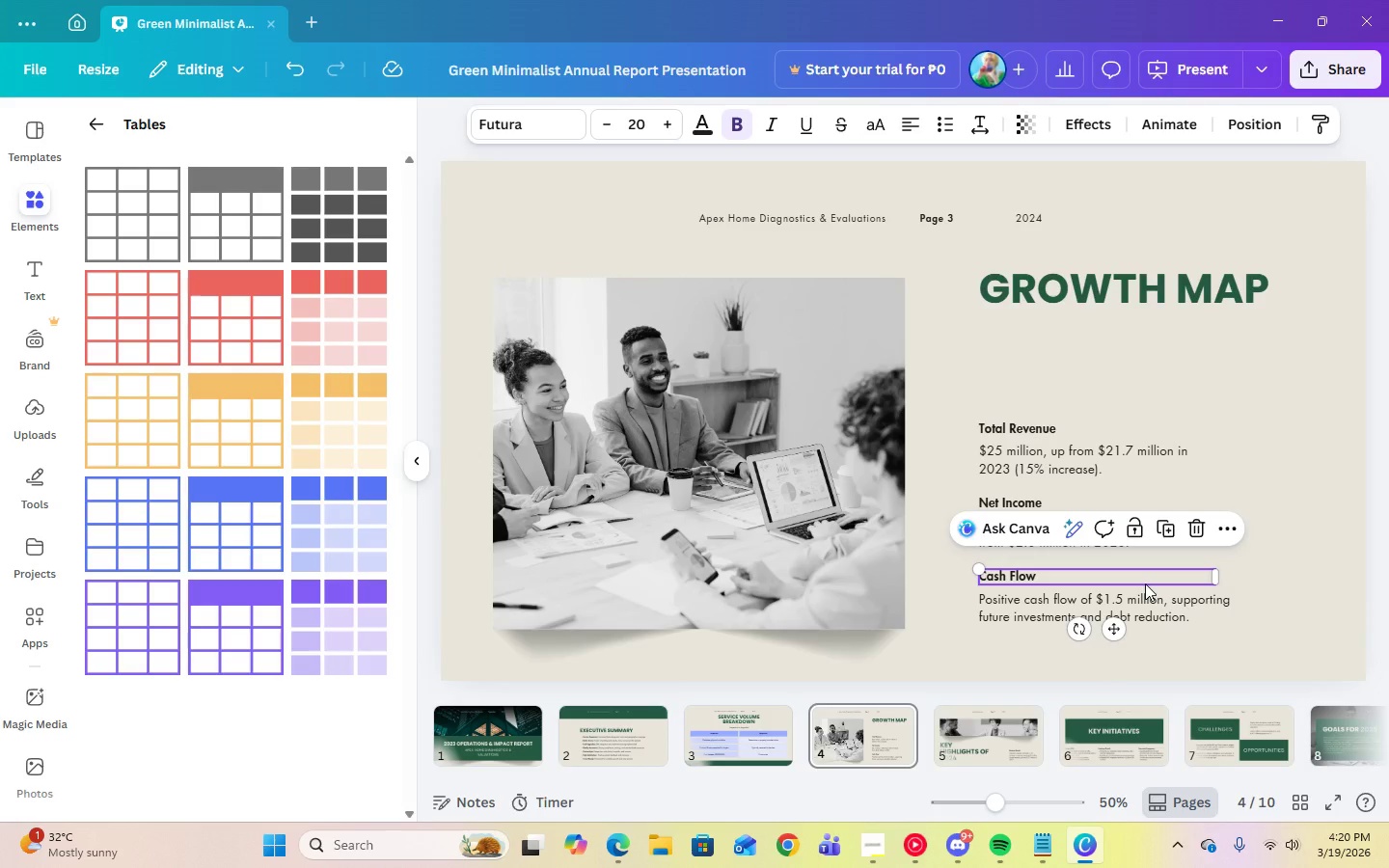 
left_click([606, 735])
 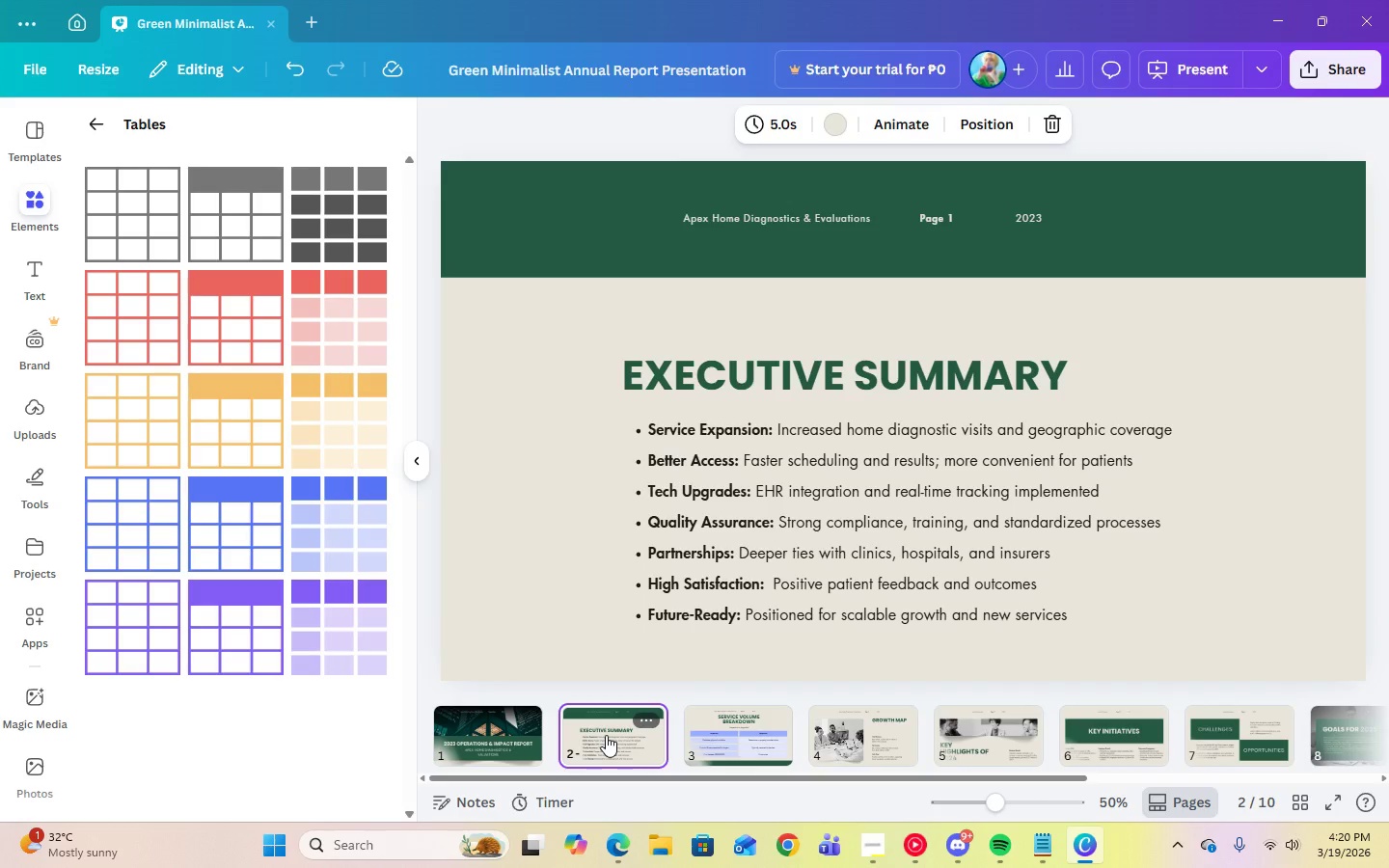 
left_click([606, 735])
 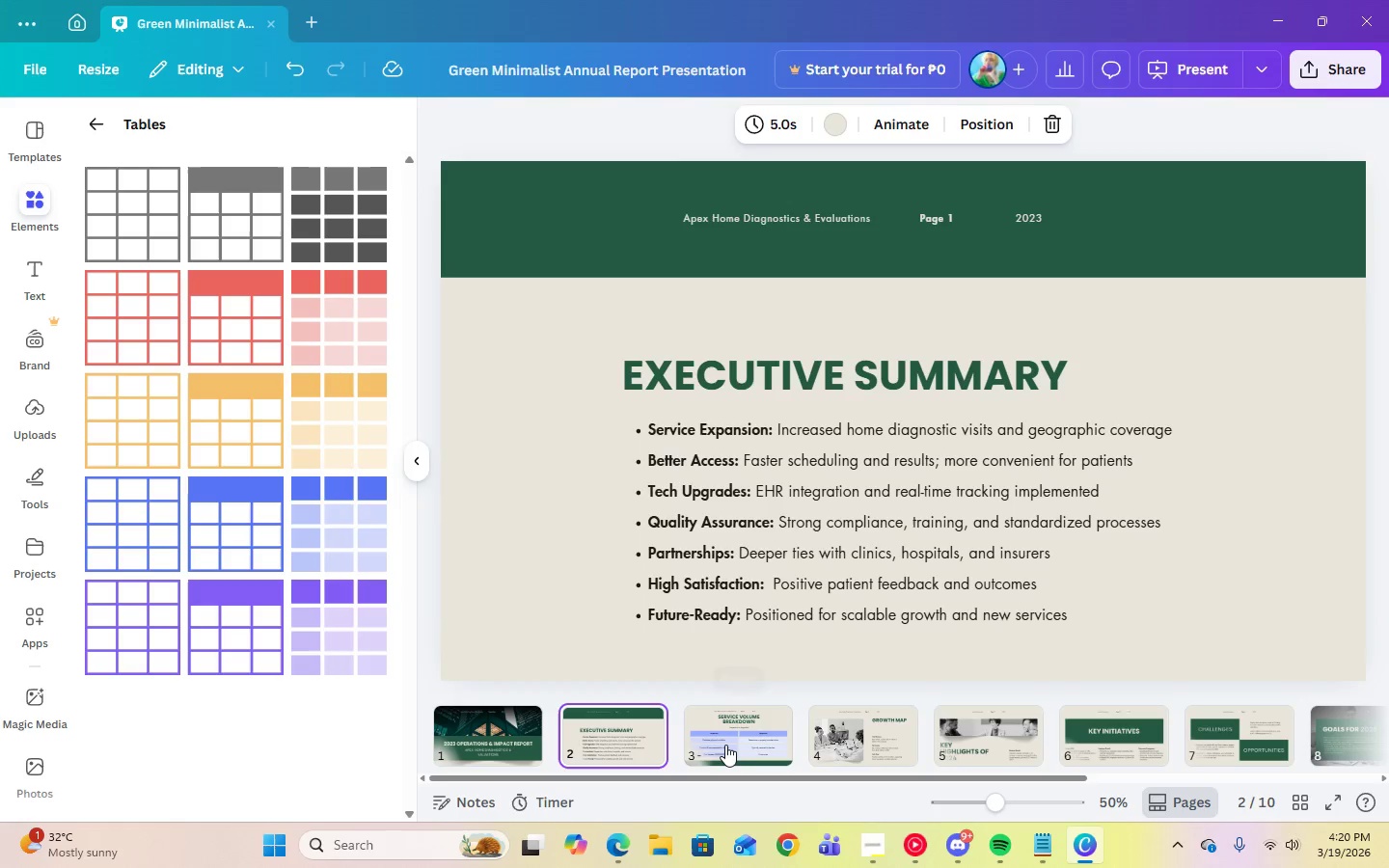 
left_click([725, 745])
 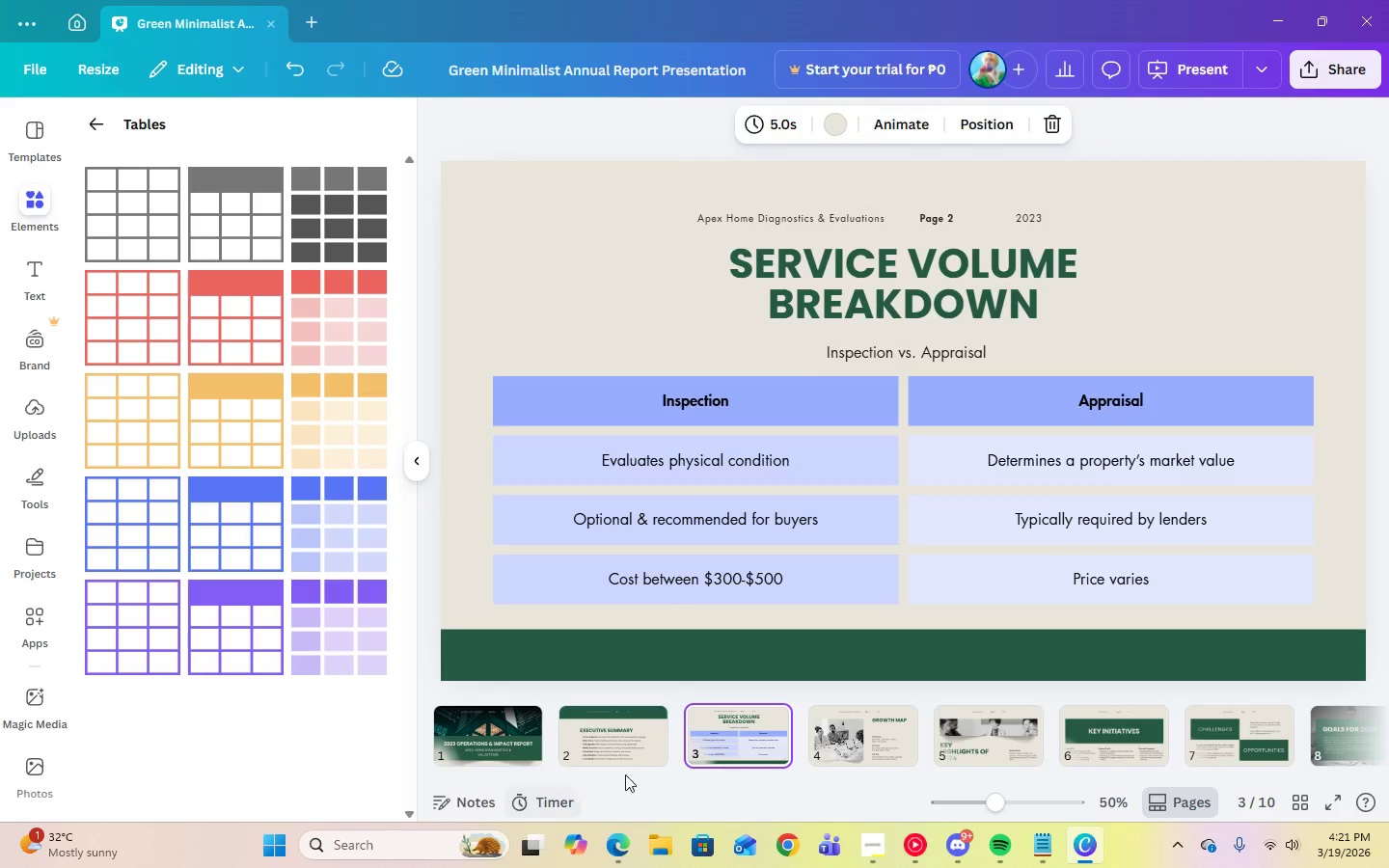 
left_click([866, 724])
 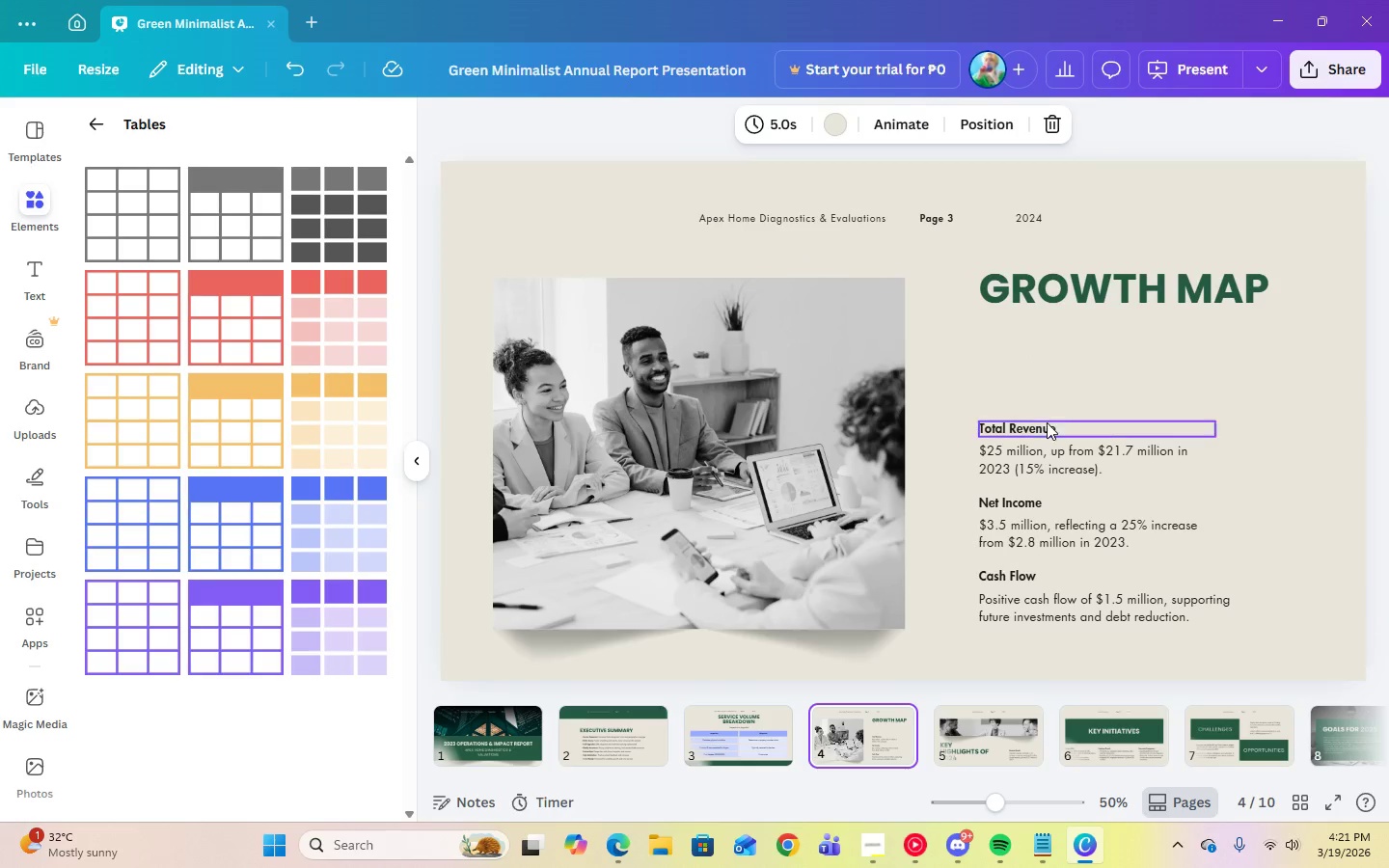 
left_click([1038, 422])
 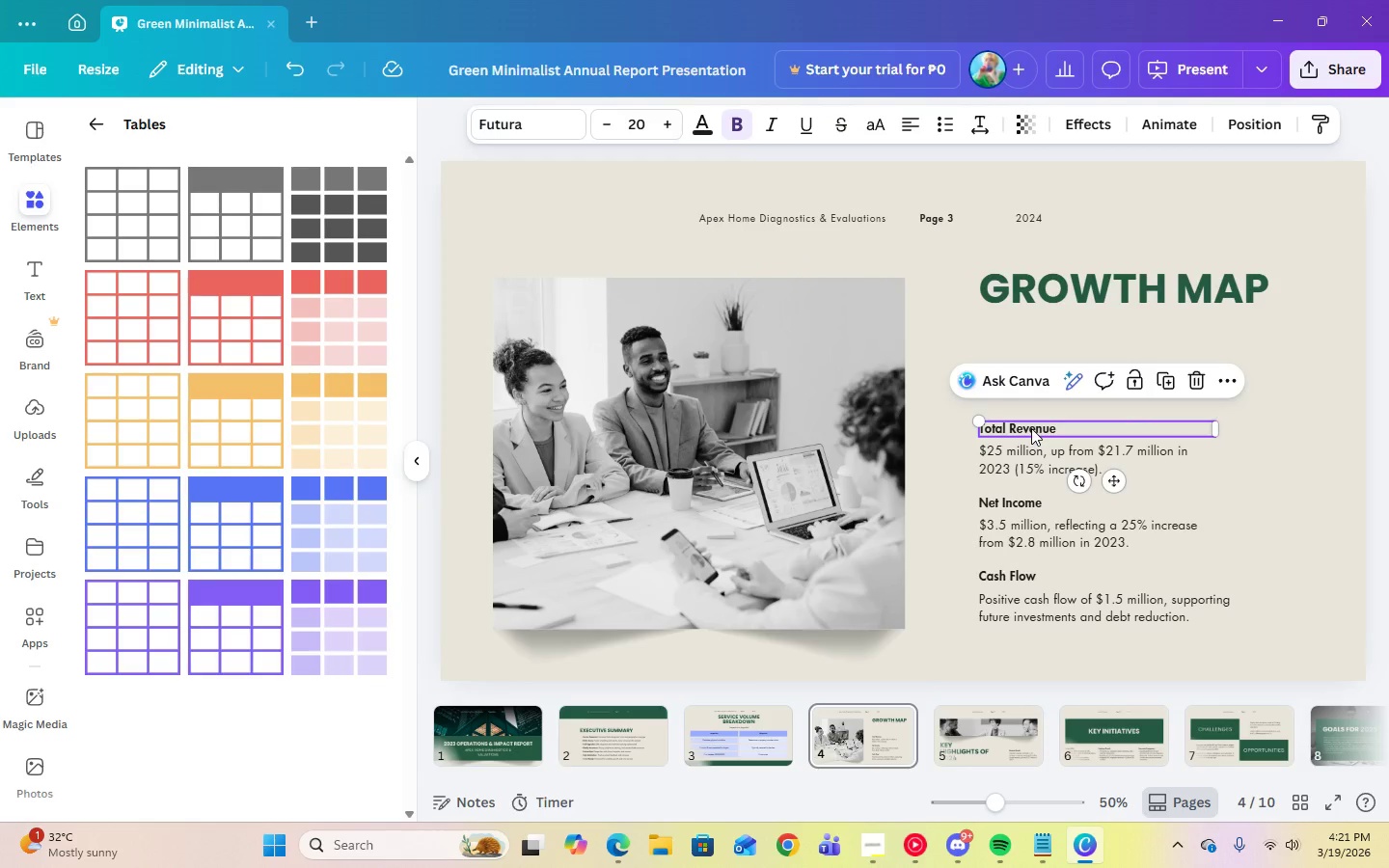 
left_click_drag(start_coordinate=[1031, 428], to_coordinate=[1028, 335])
 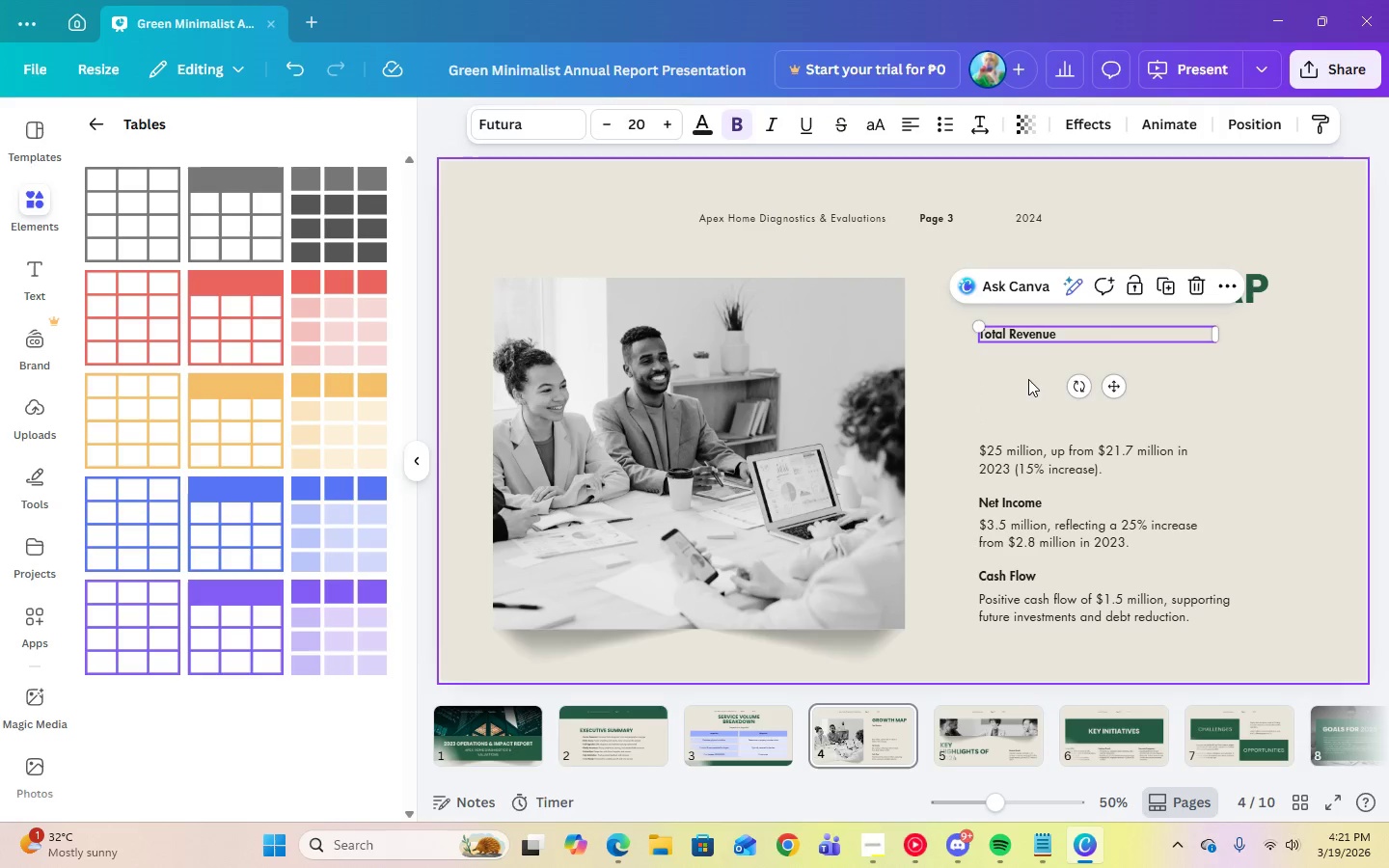 
left_click([1028, 379])
 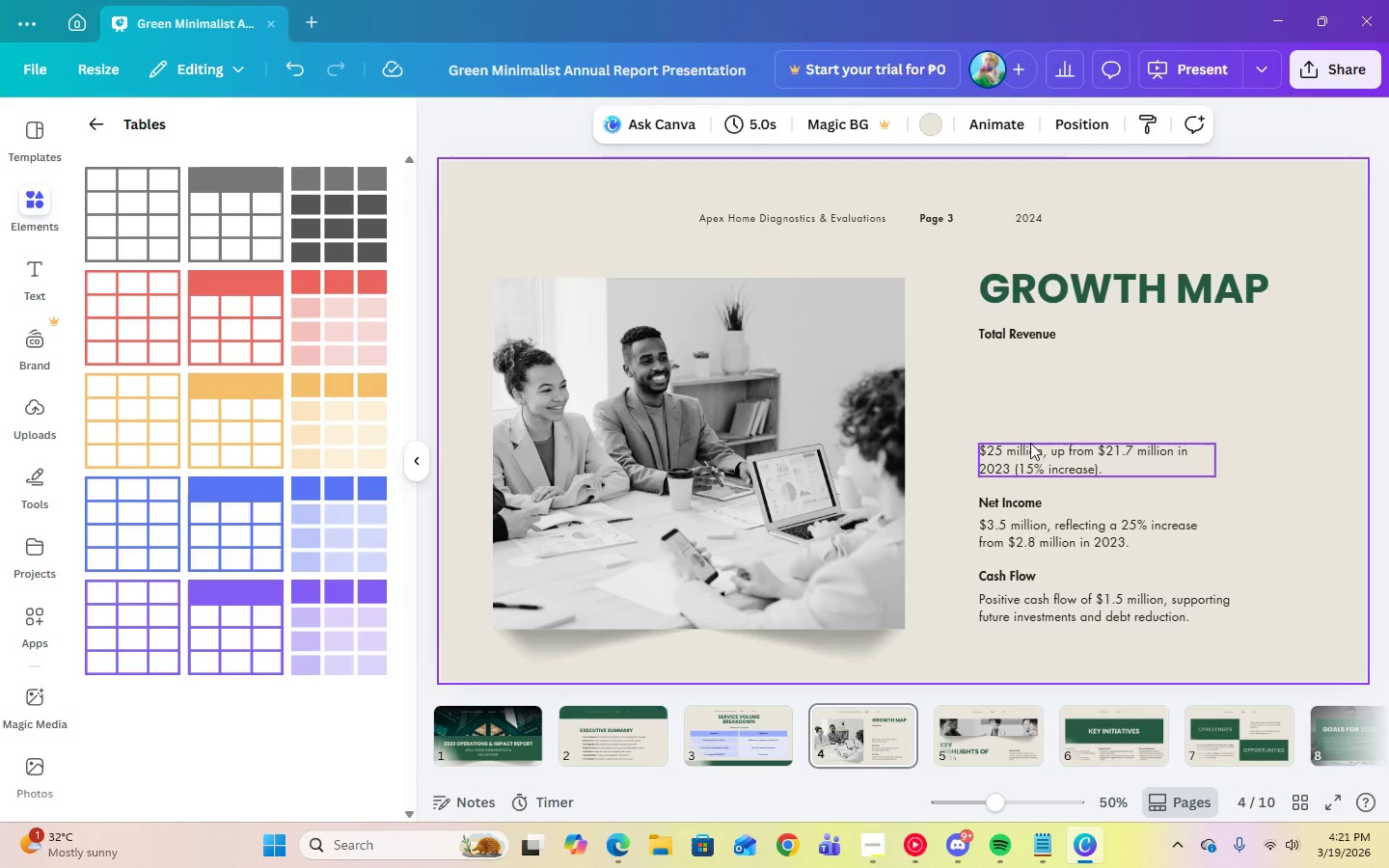 
left_click([1031, 446])
 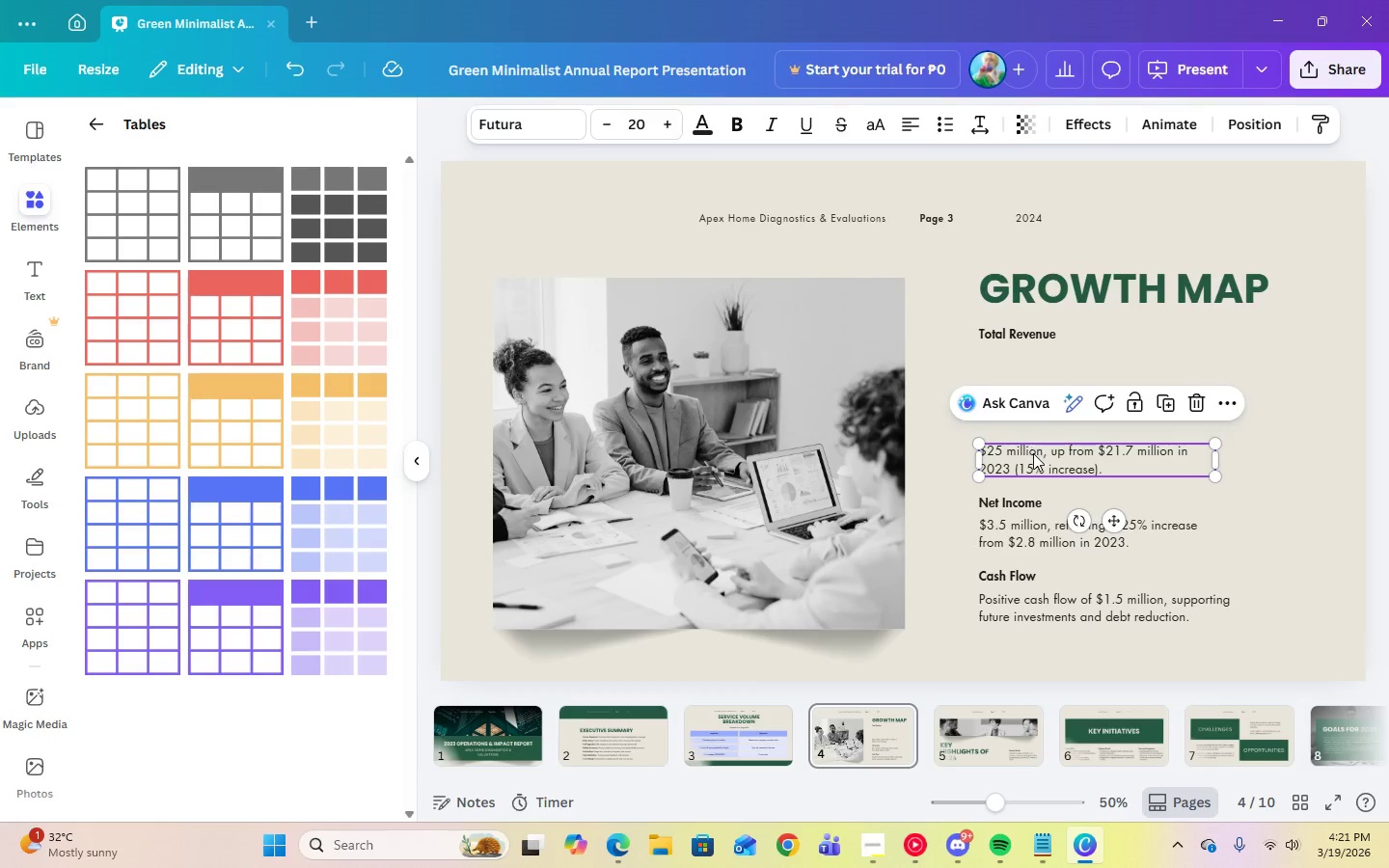 
left_click_drag(start_coordinate=[1033, 453], to_coordinate=[1032, 360])
 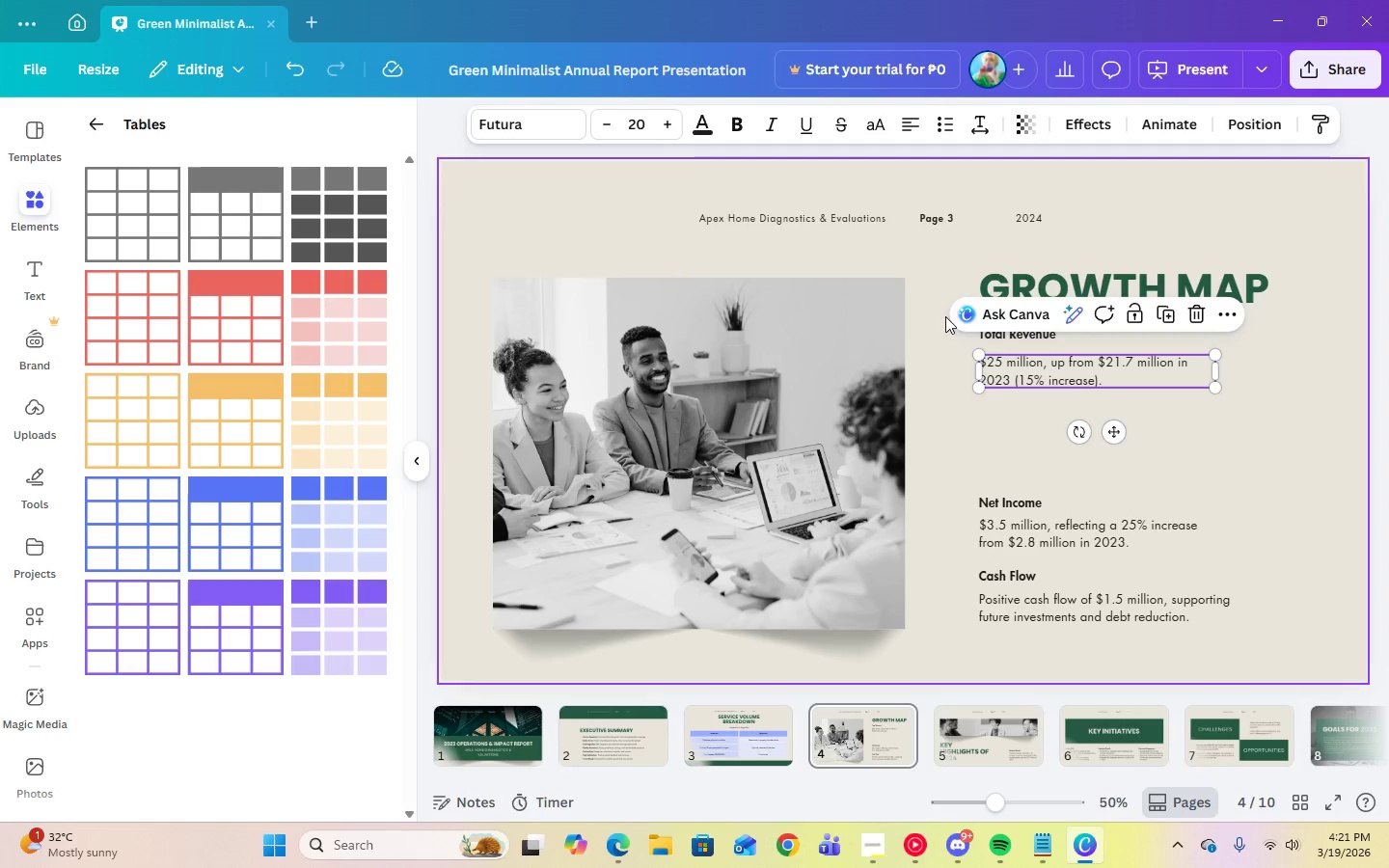 
left_click([986, 337])
 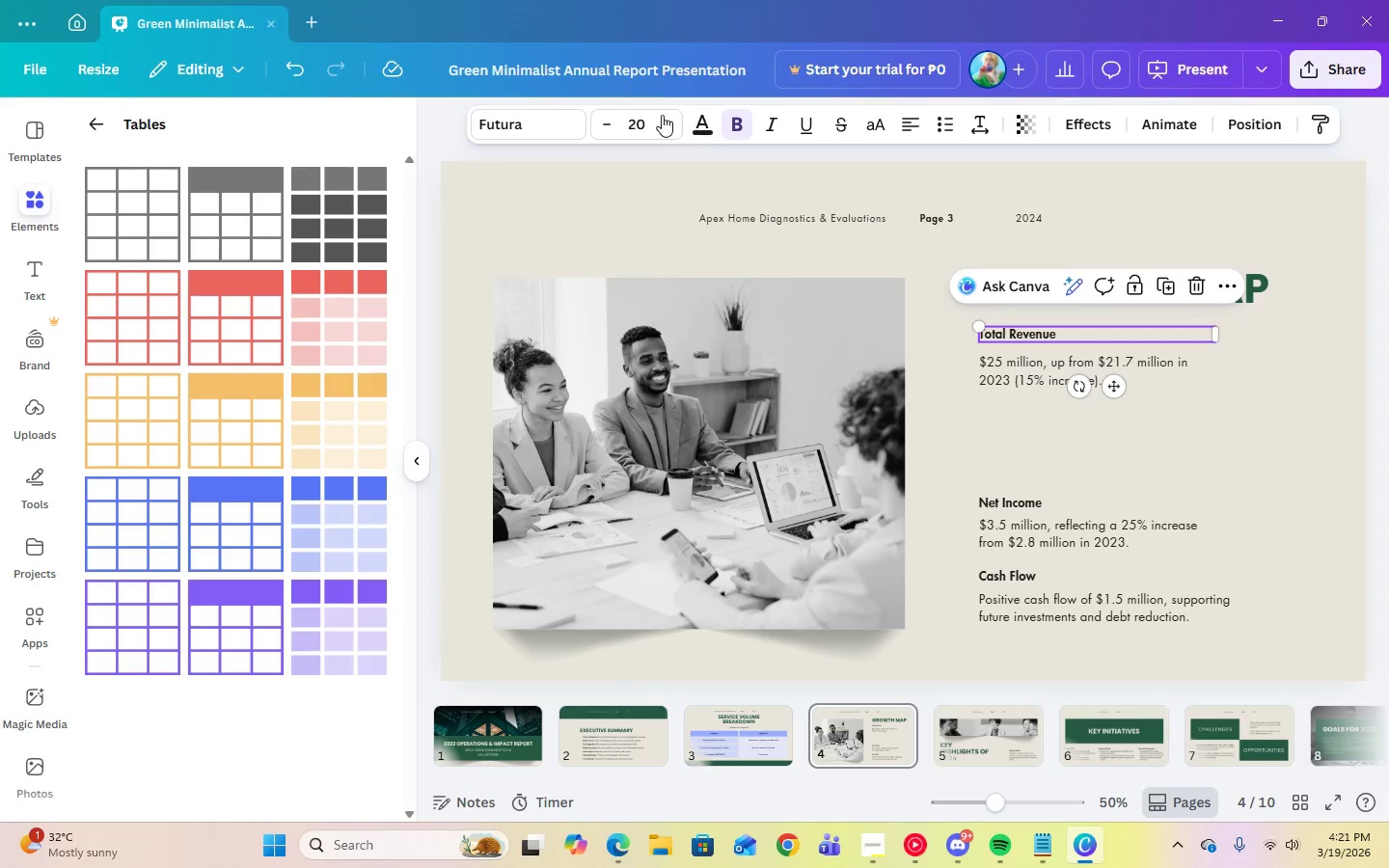 
left_click([634, 130])
 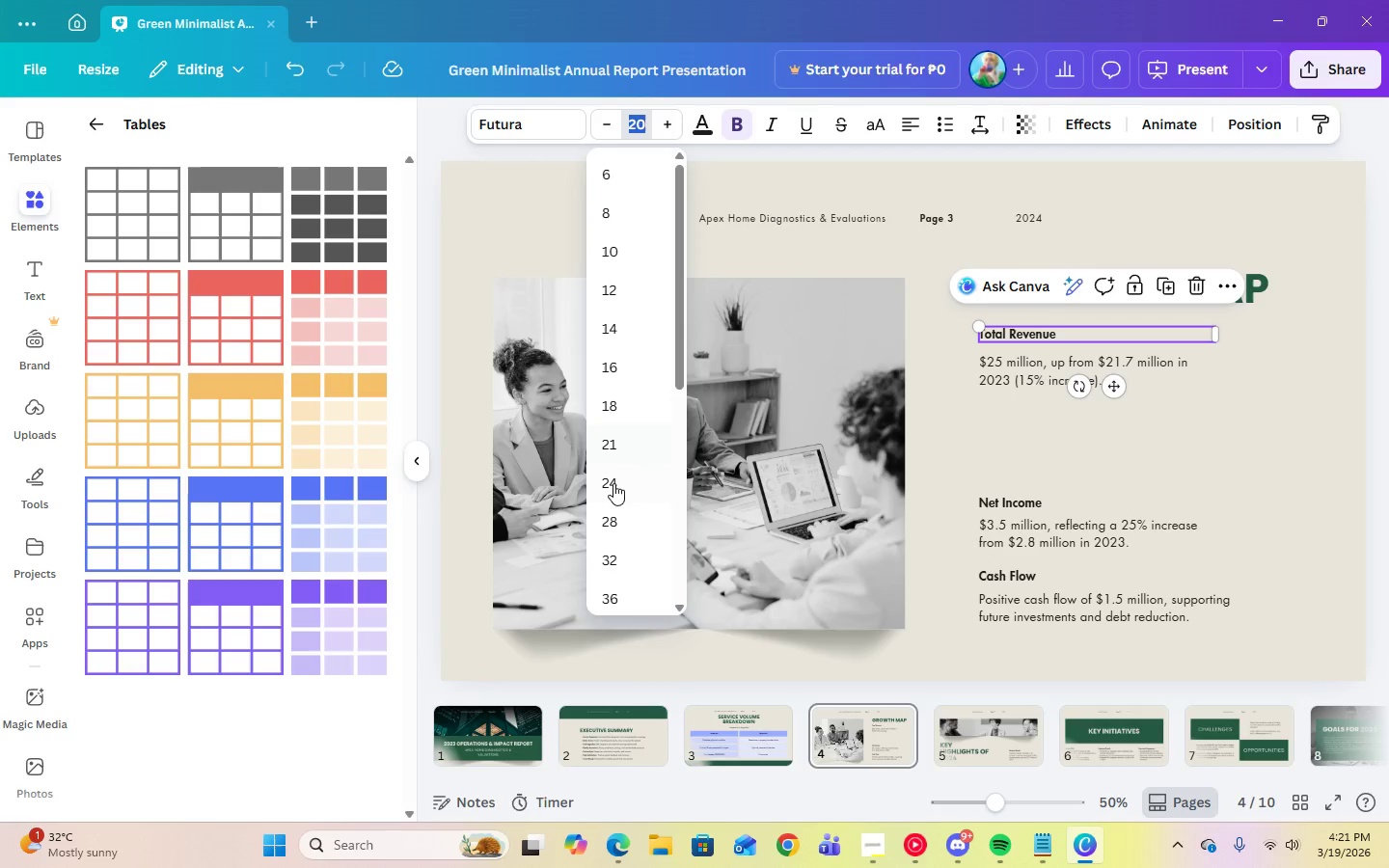 
left_click([613, 483])
 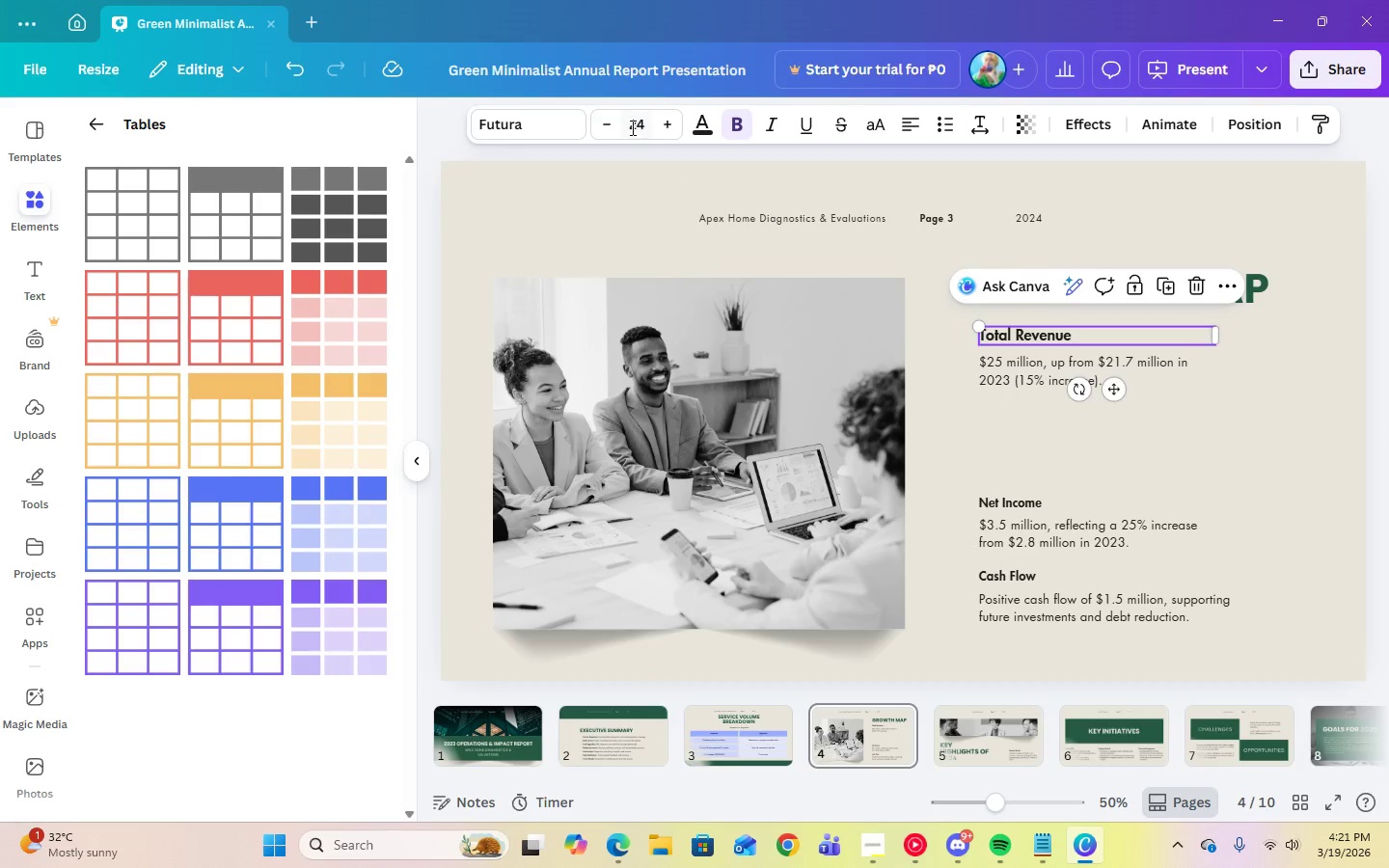 
left_click([635, 136])
 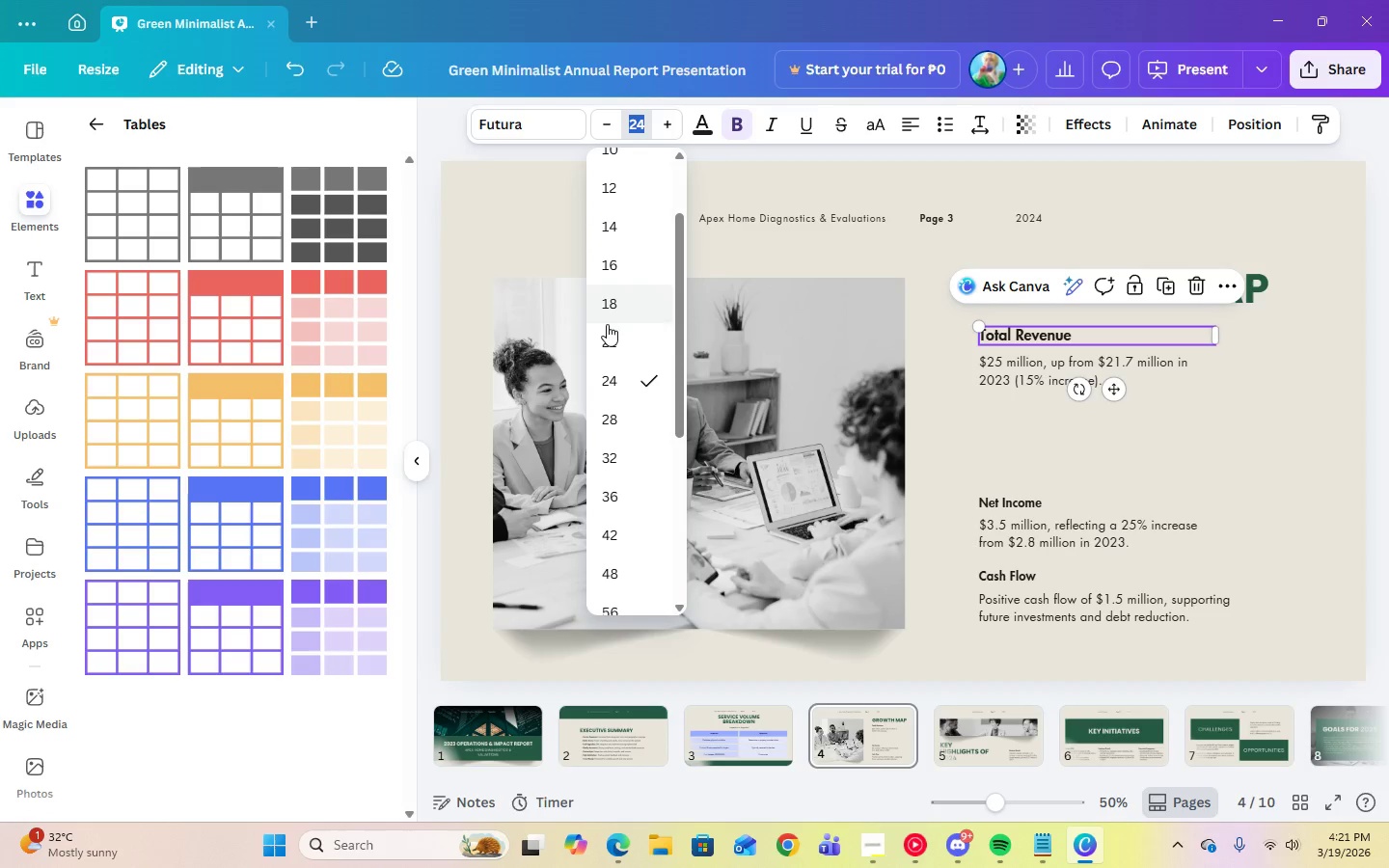 
scroll: coordinate [630, 451], scroll_direction: down, amount: 2.0
 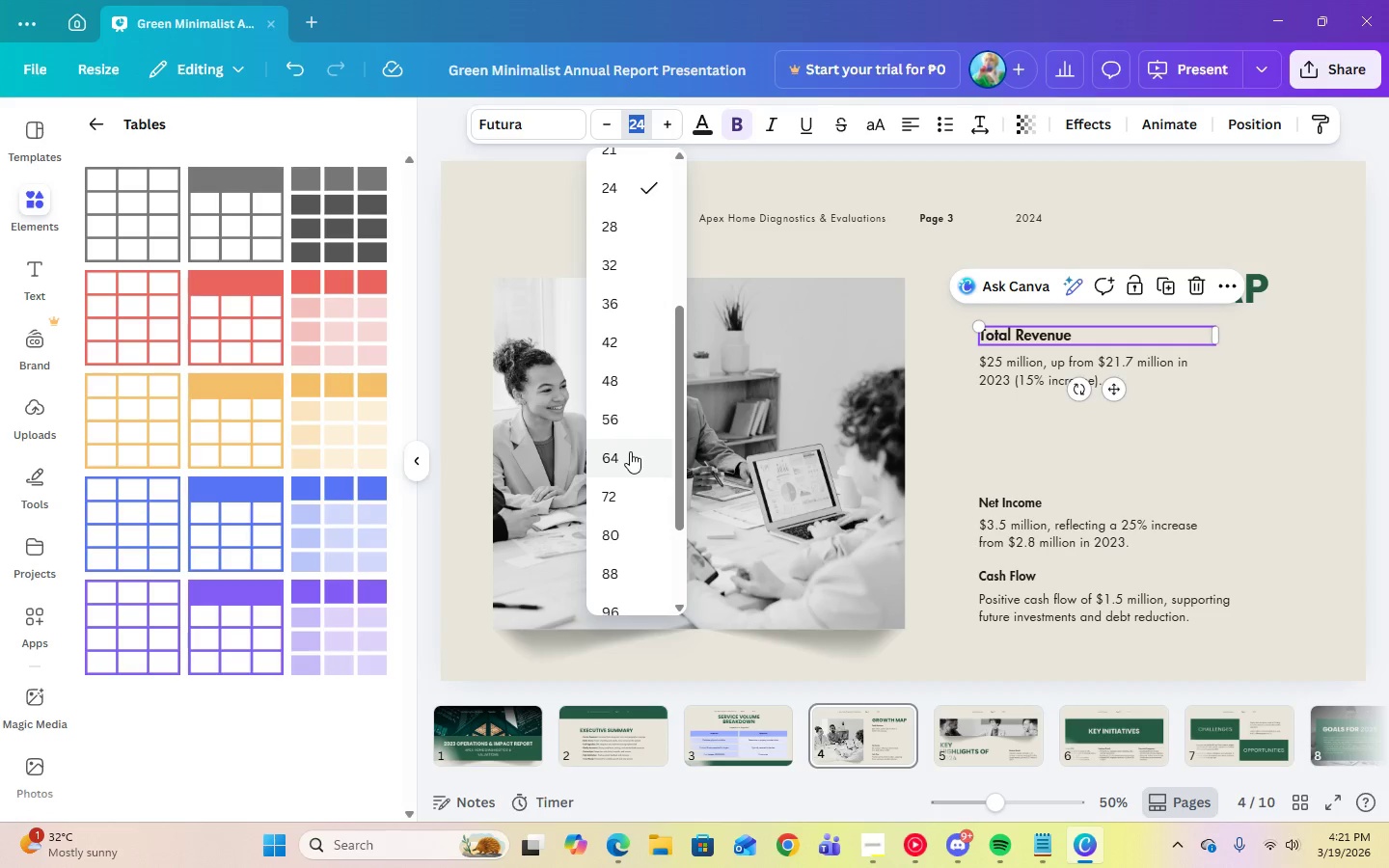 
scroll: coordinate [630, 451], scroll_direction: up, amount: 2.0
 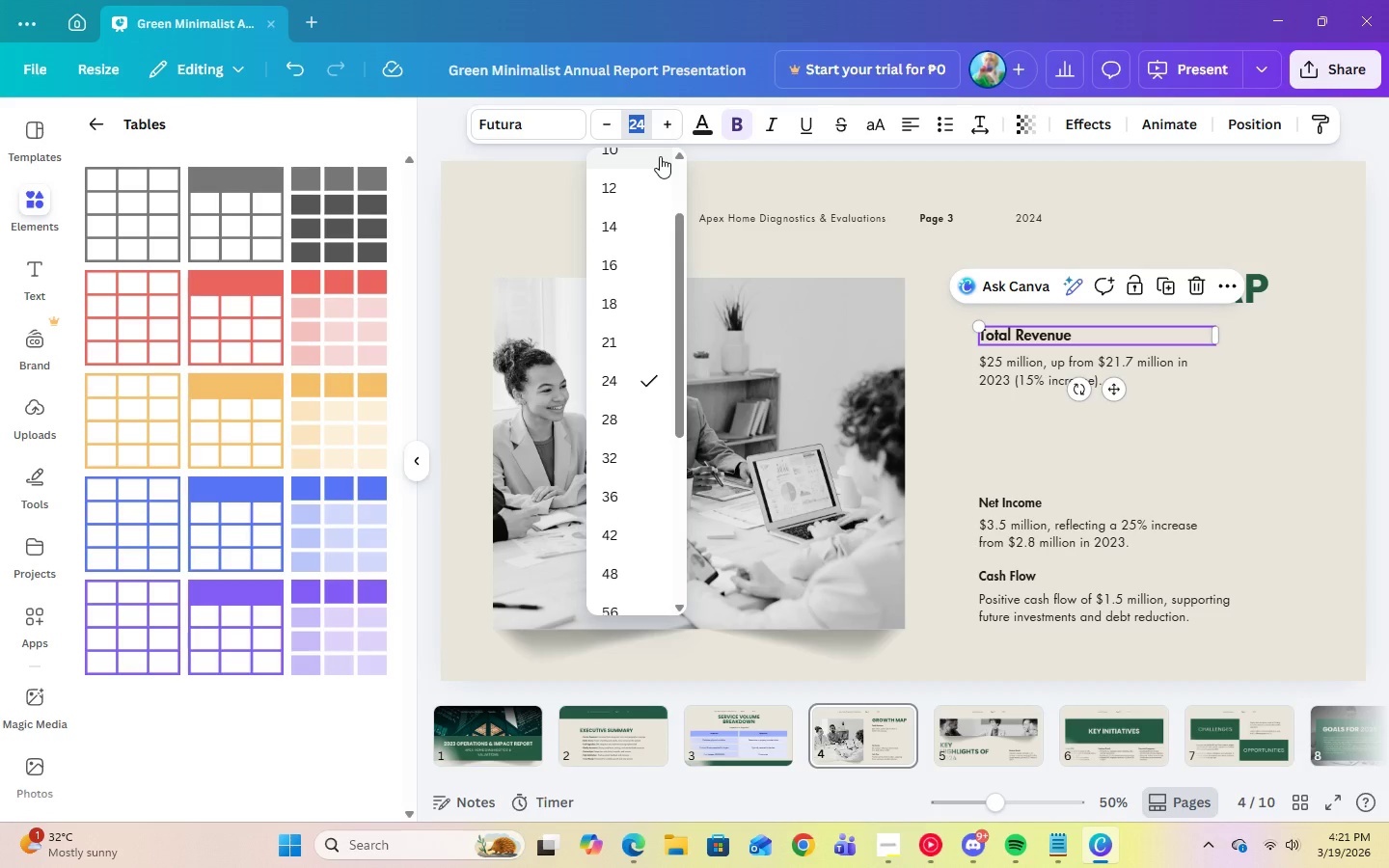 
key(Numpad2)
 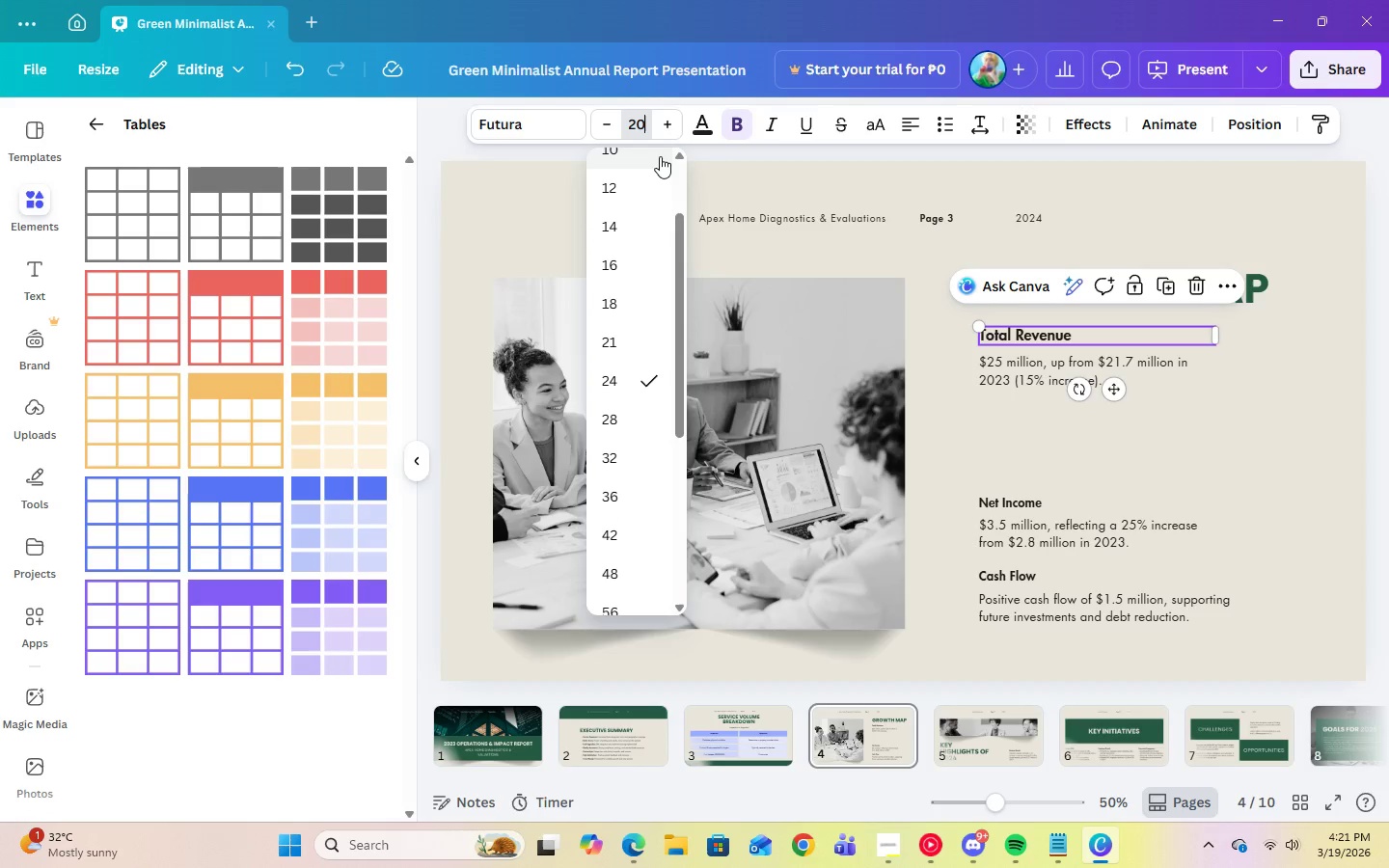 
key(Numpad0)
 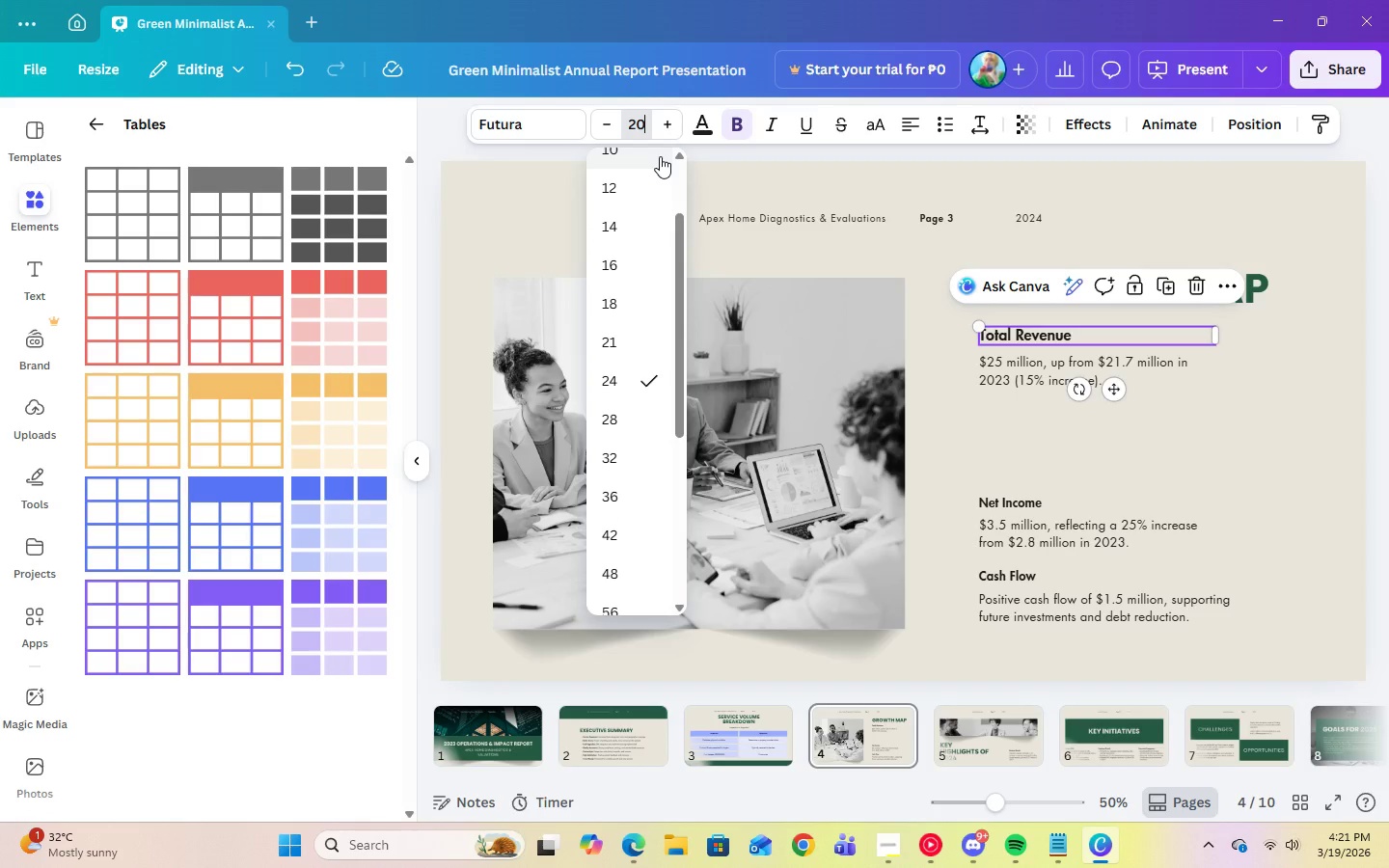 
key(Enter)
 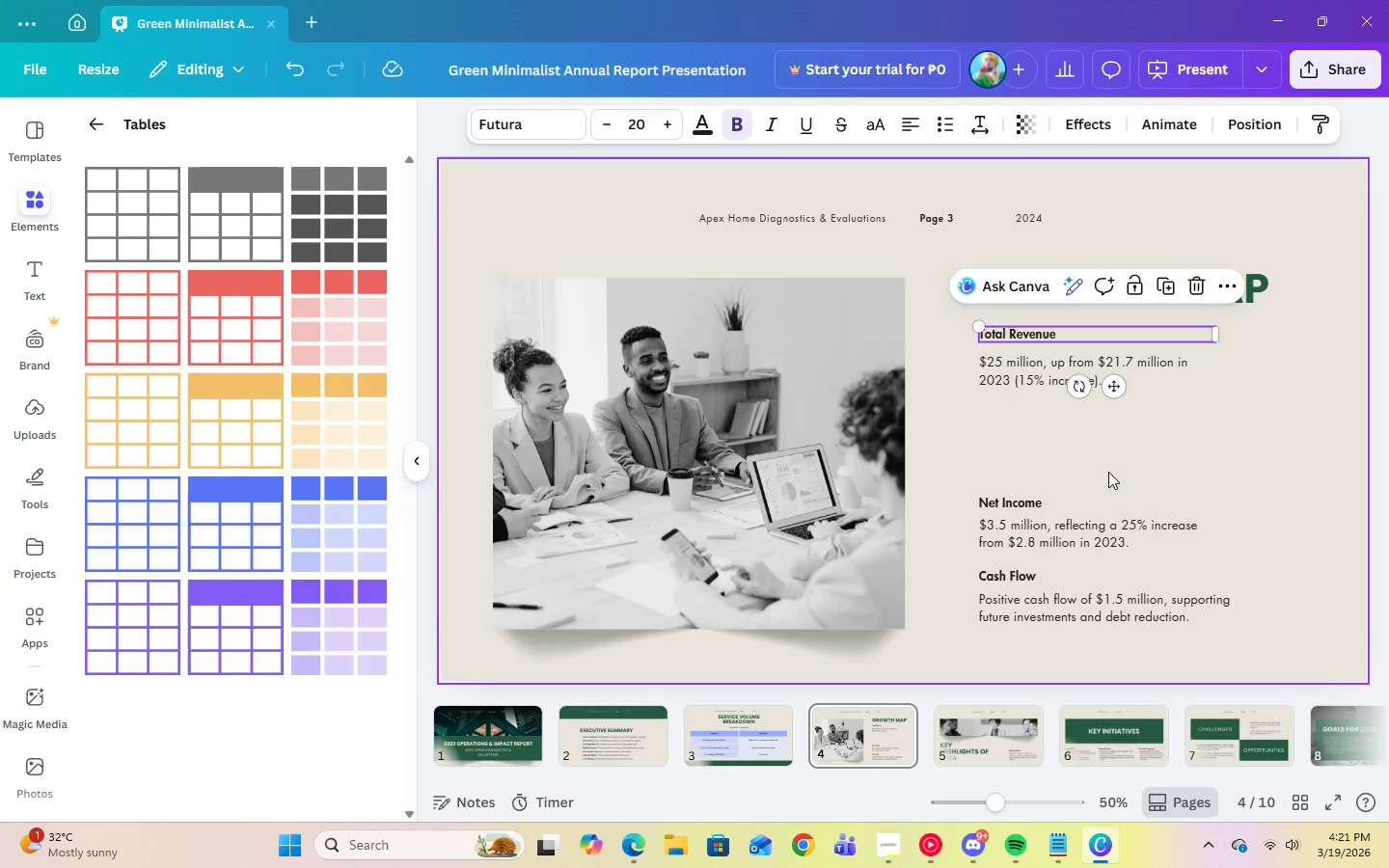 
left_click([1108, 472])
 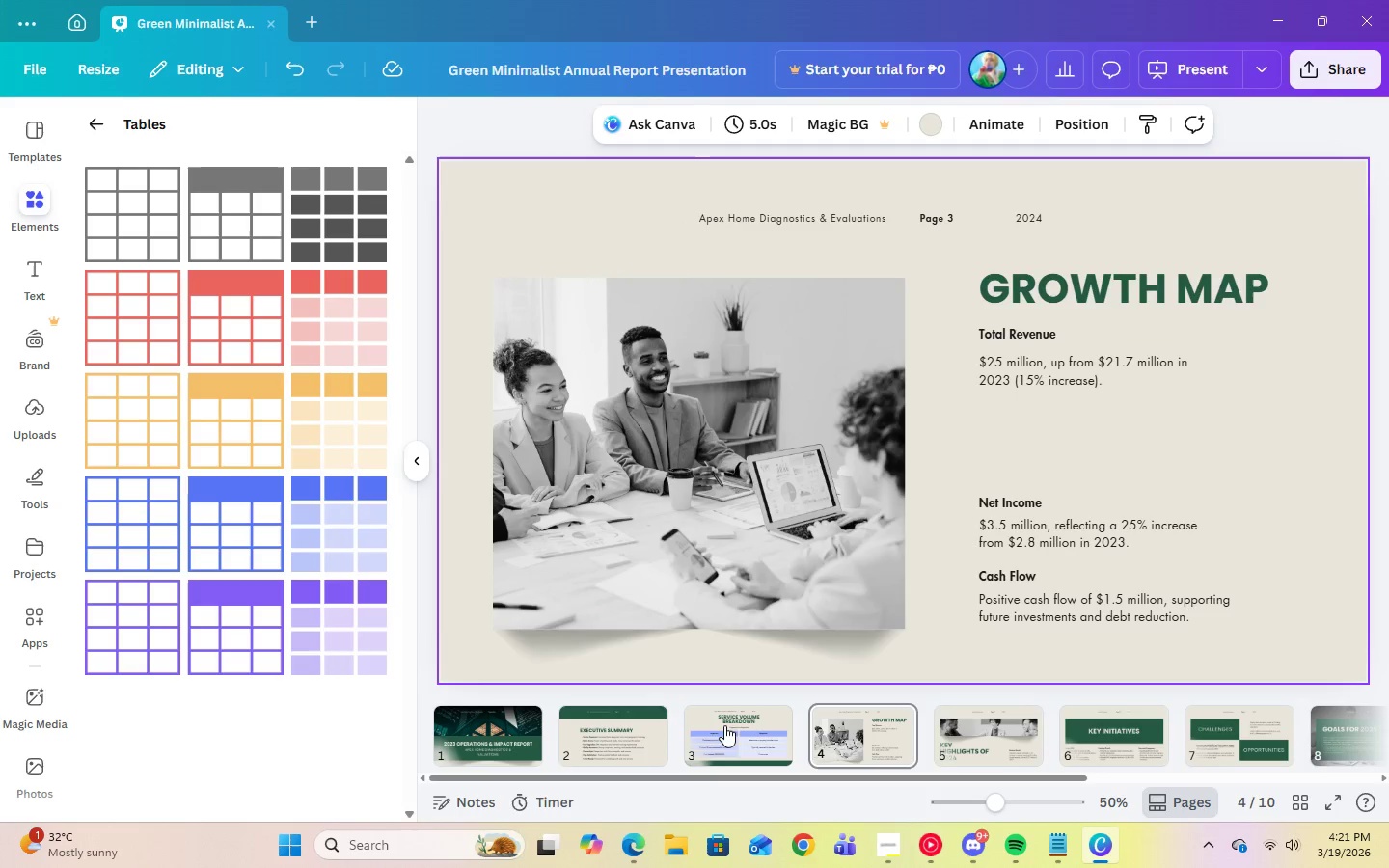 
left_click([597, 746])
 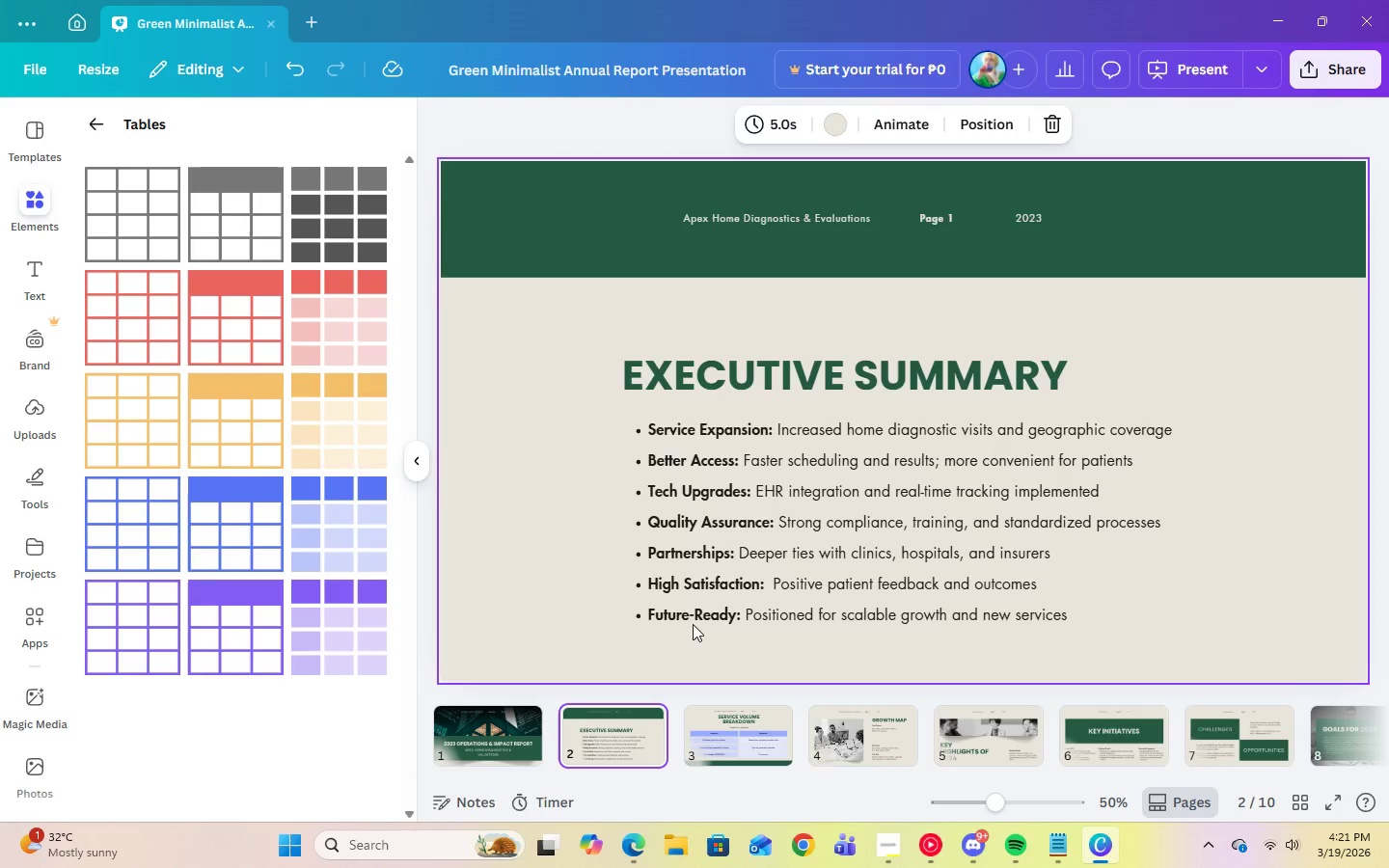 
left_click([722, 610])
 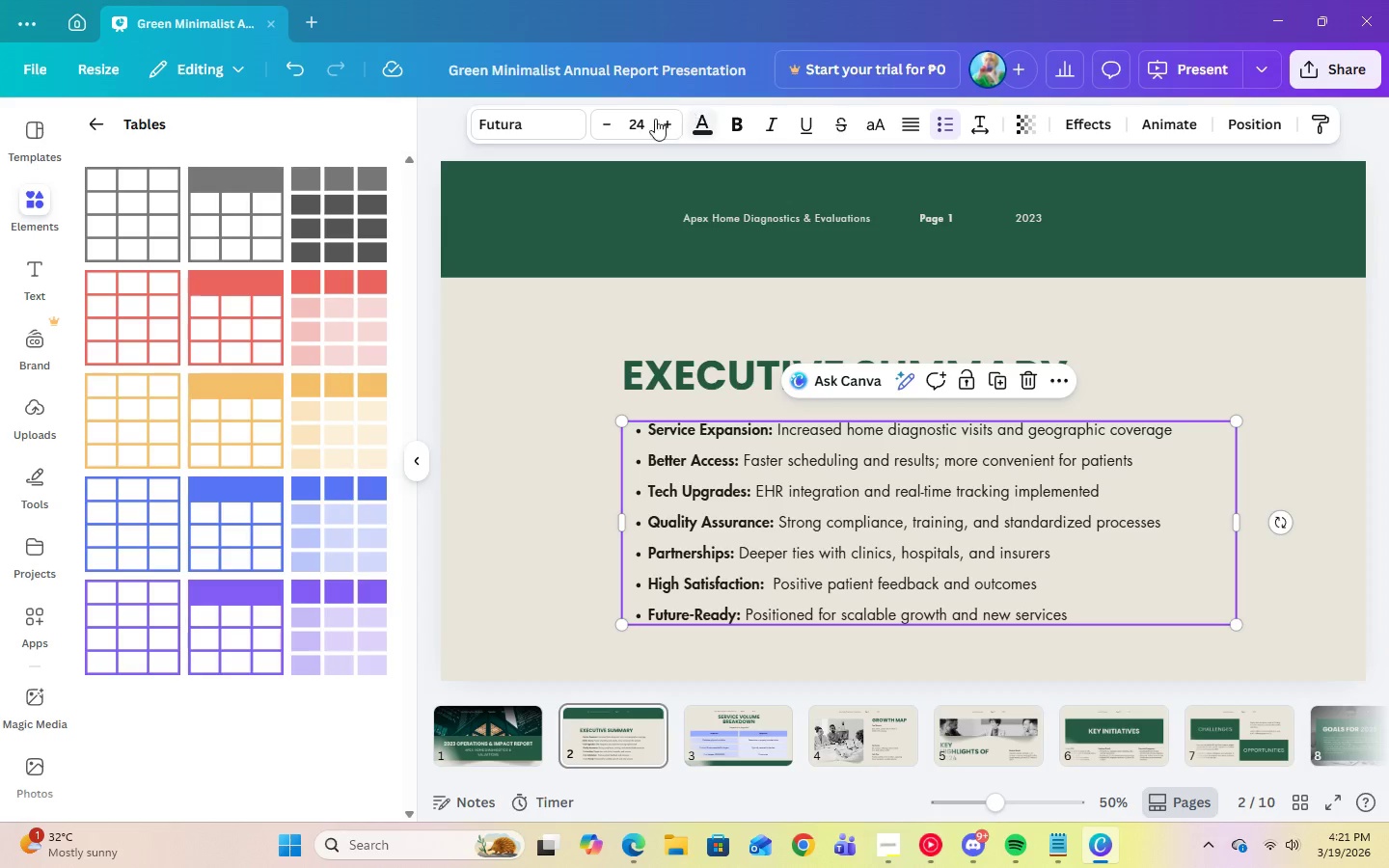 
left_click([646, 122])
 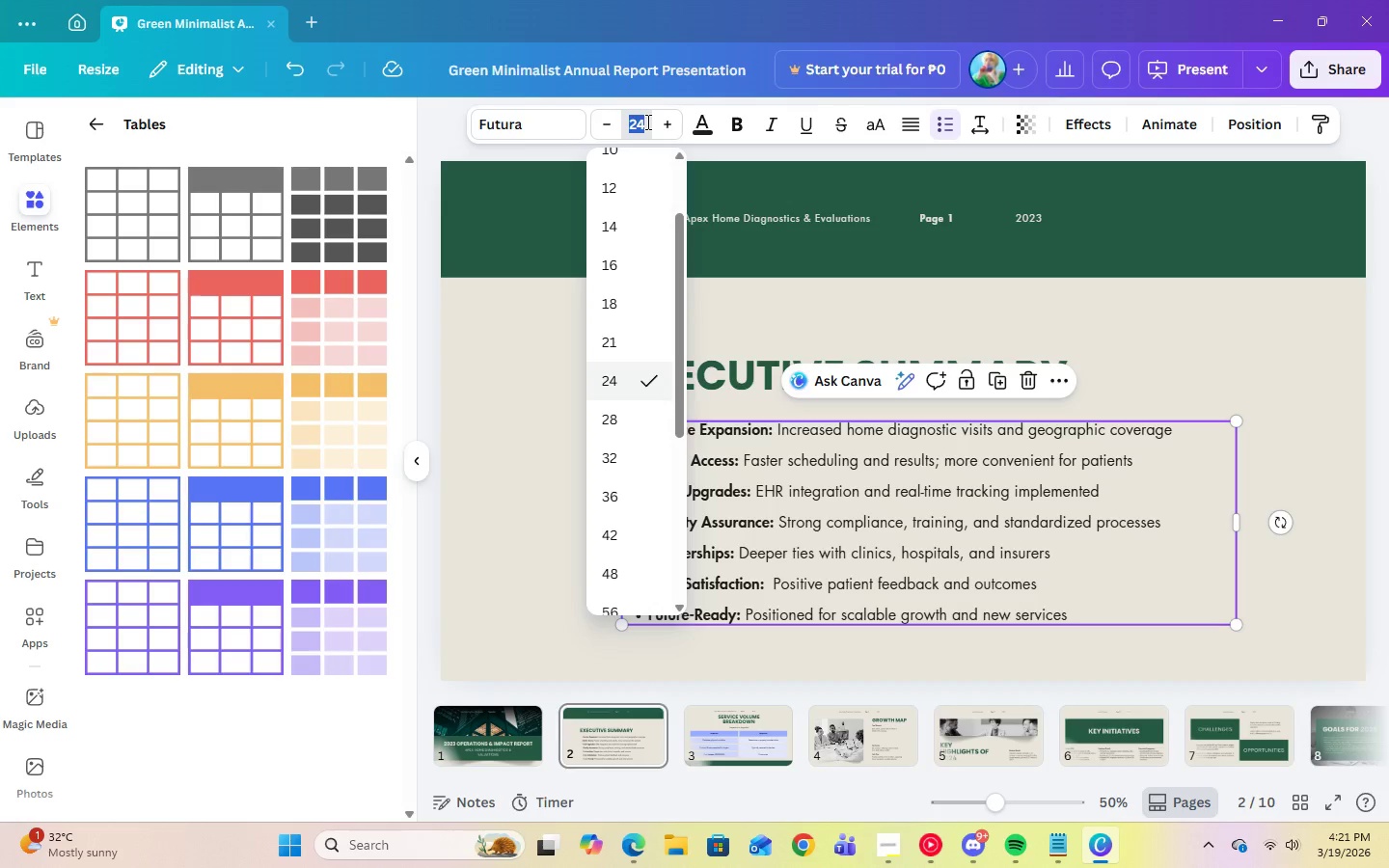 
key(Numpad2)
 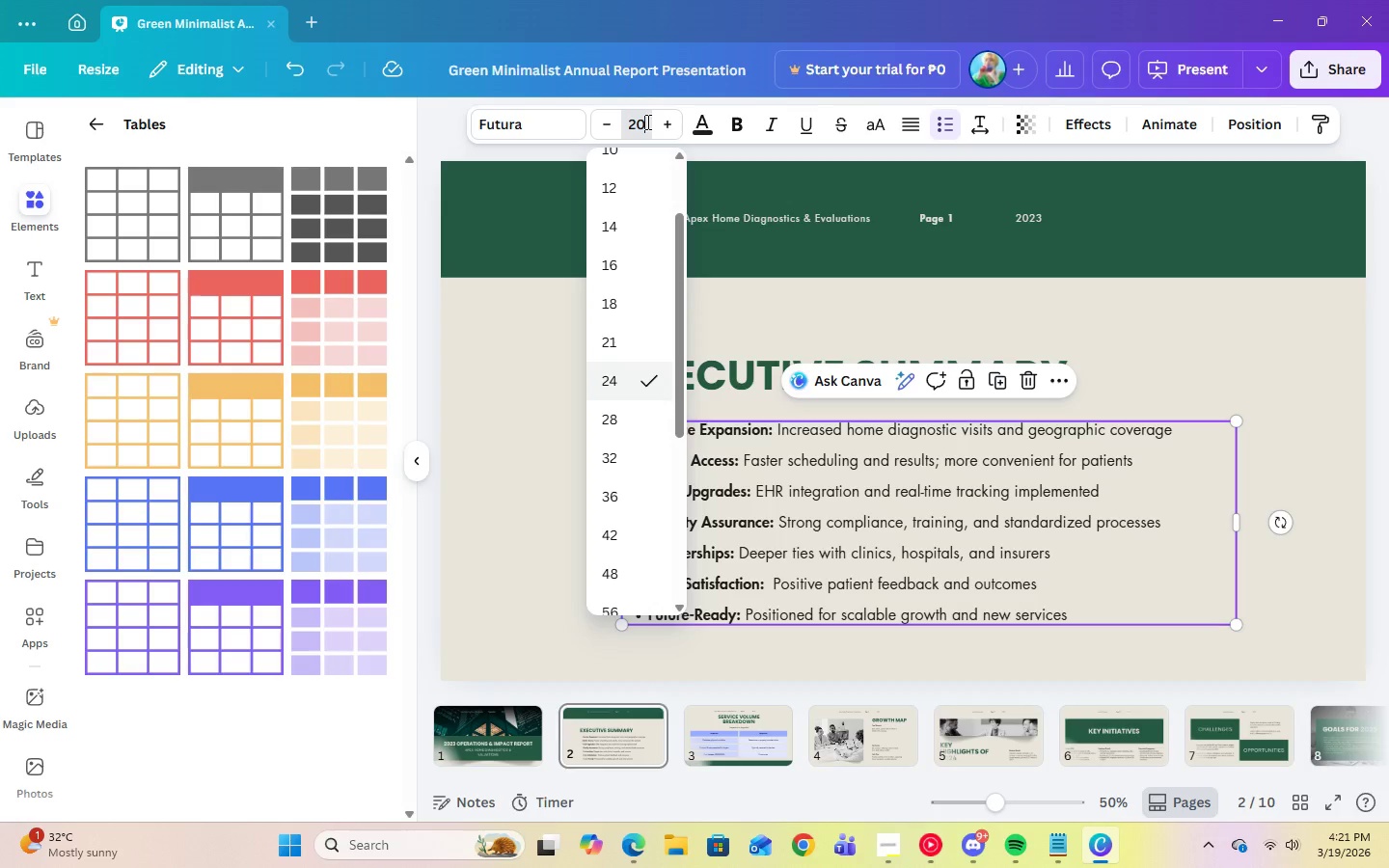 
key(Numpad0)
 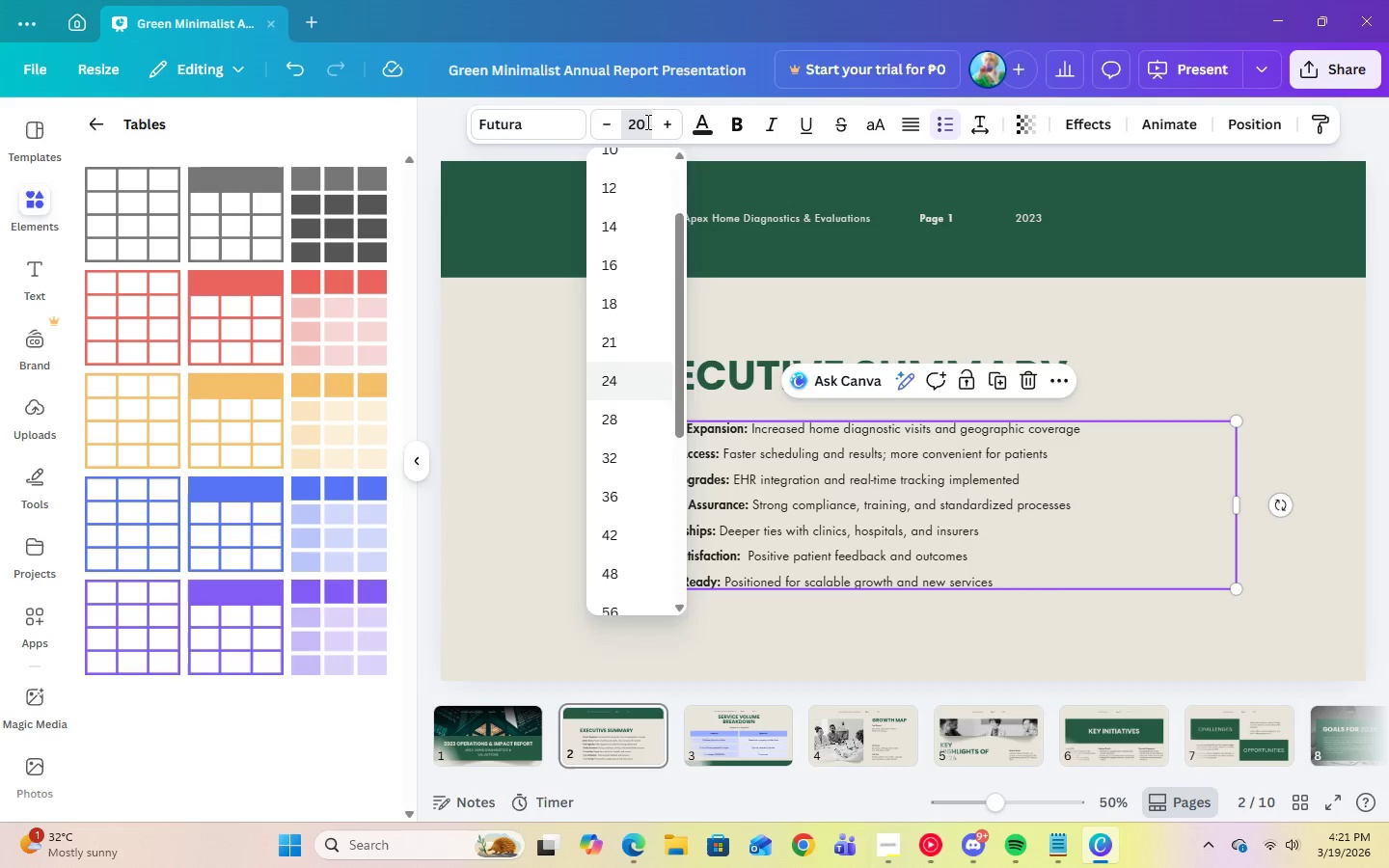 
key(Enter)
 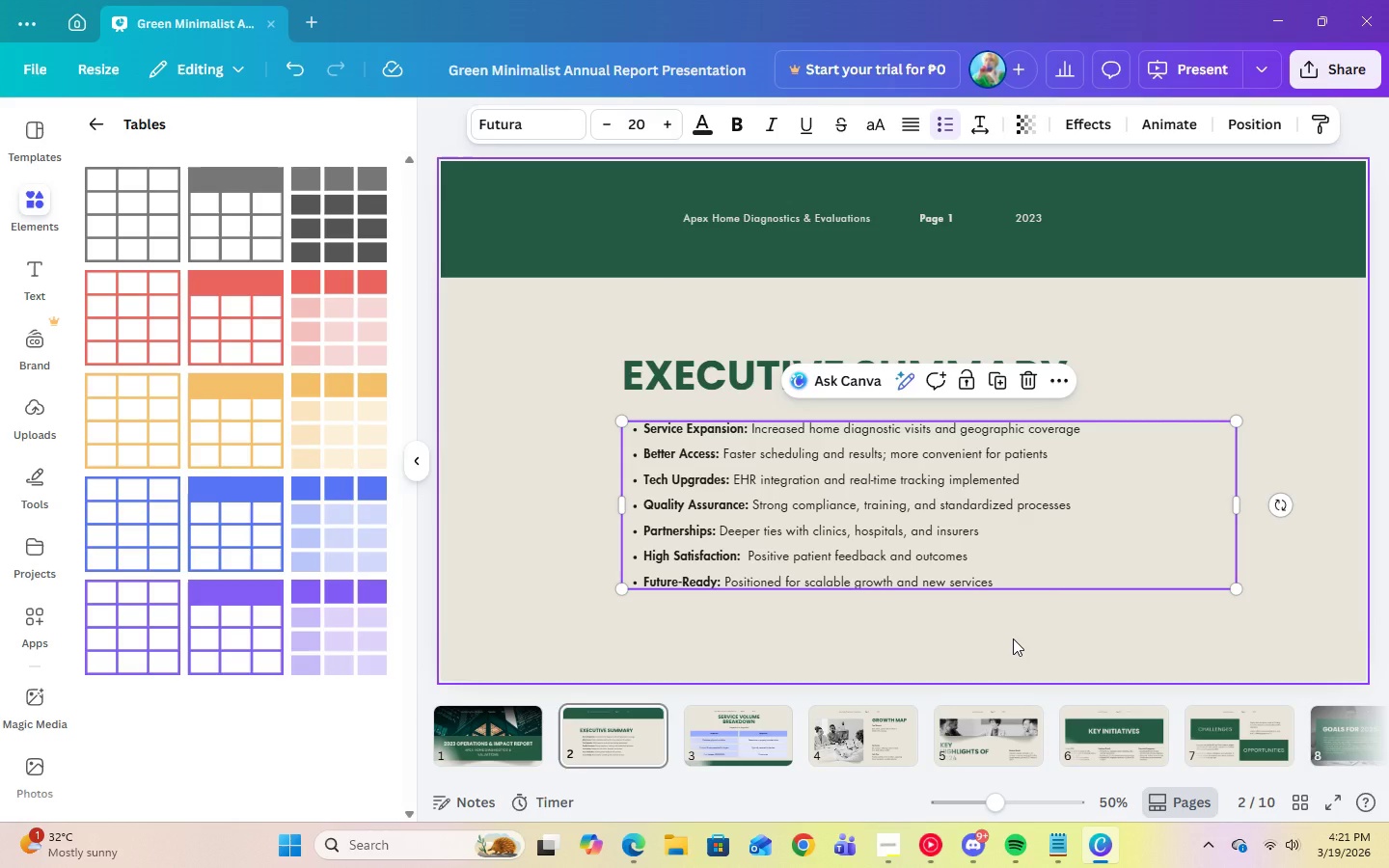 
left_click([1013, 637])
 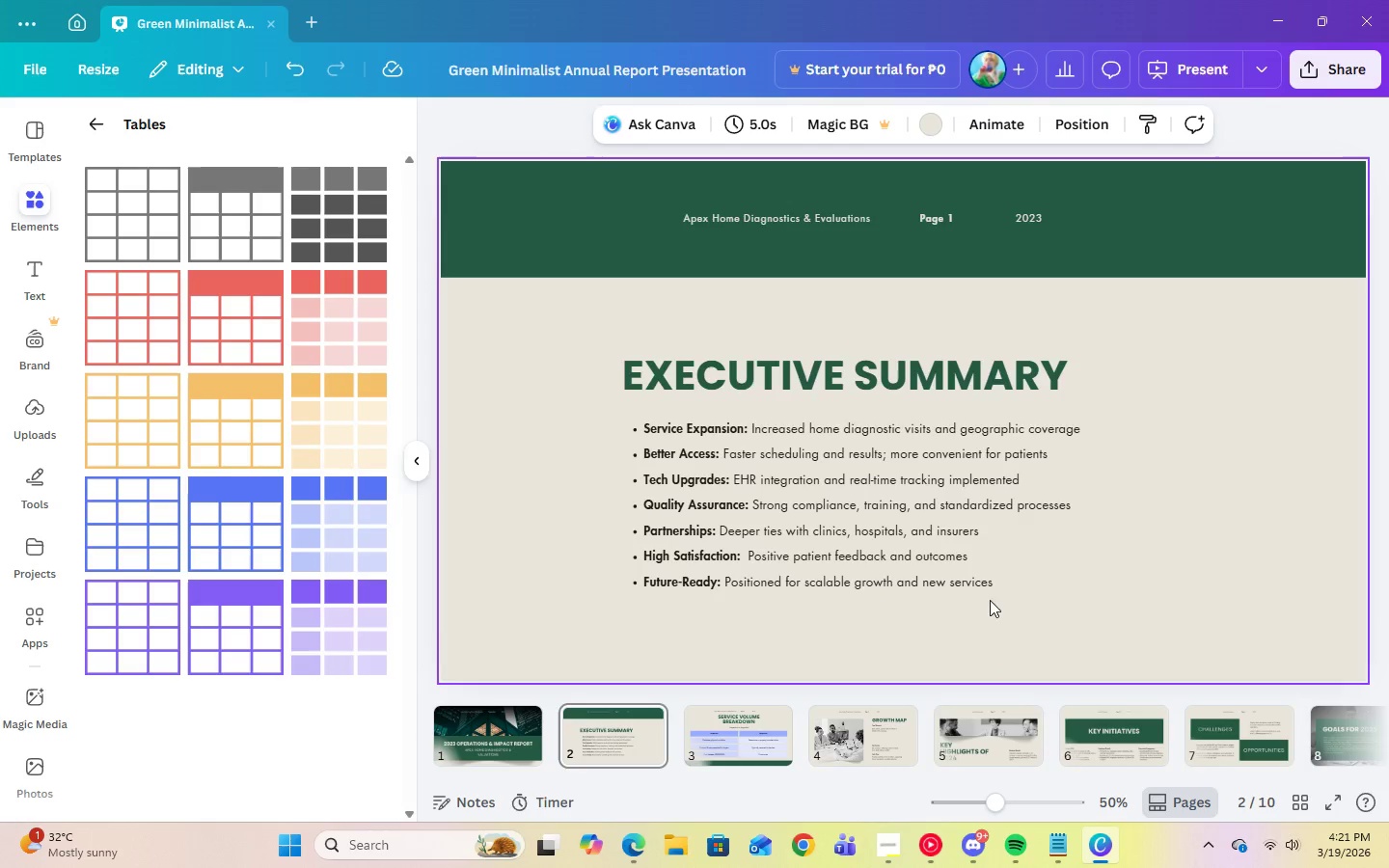 
left_click([920, 549])
 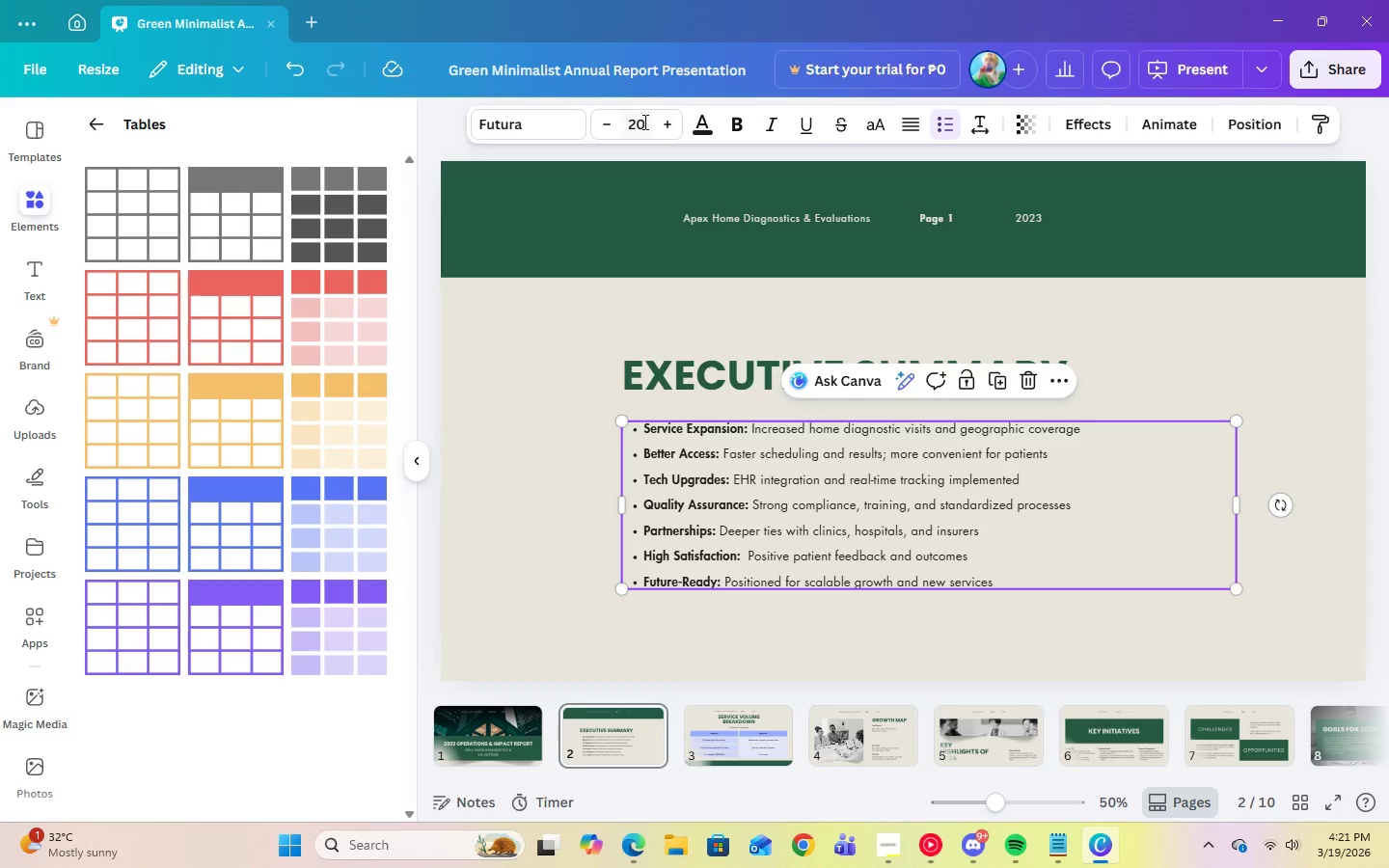 
left_click([641, 120])
 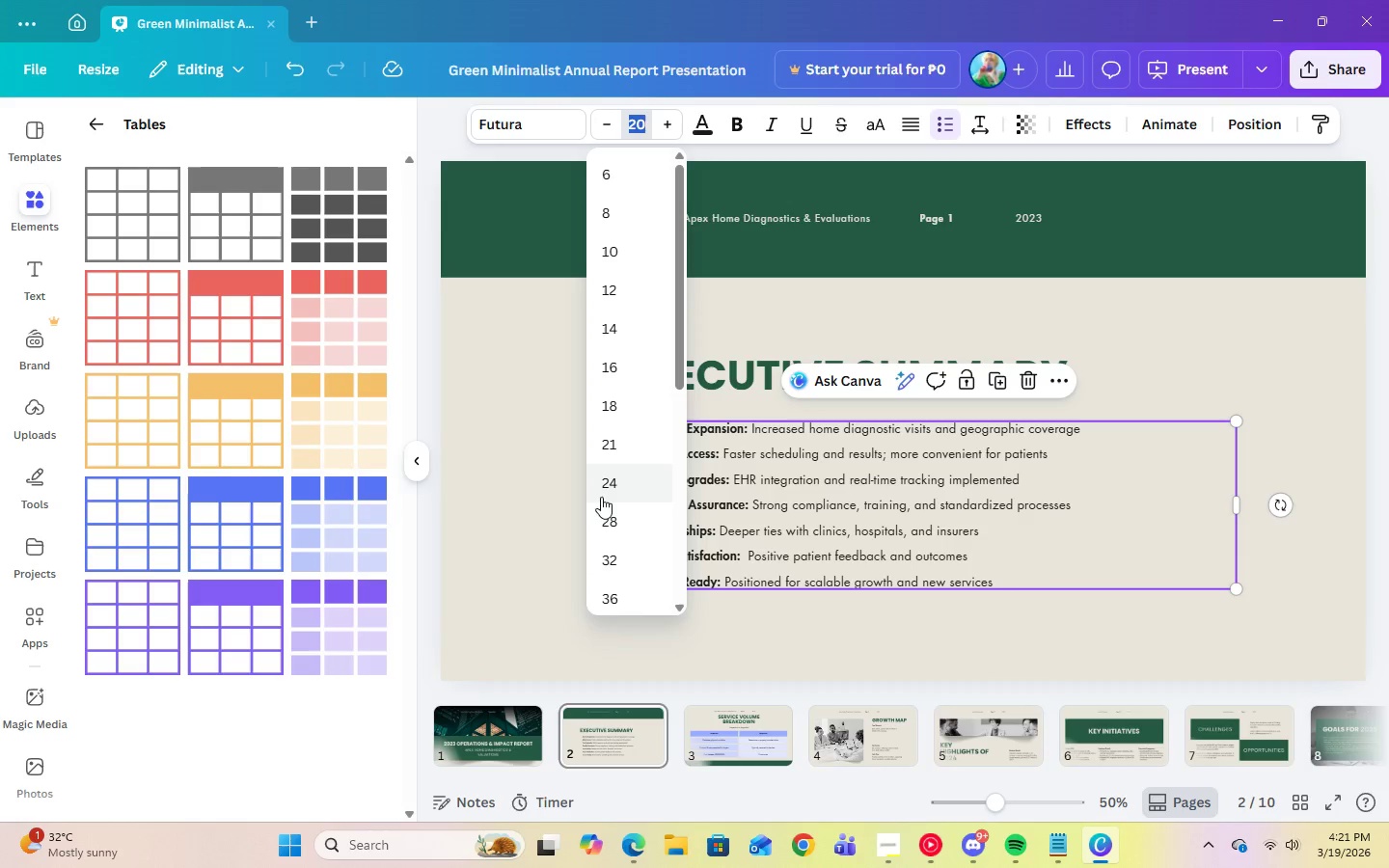 
left_click([607, 487])
 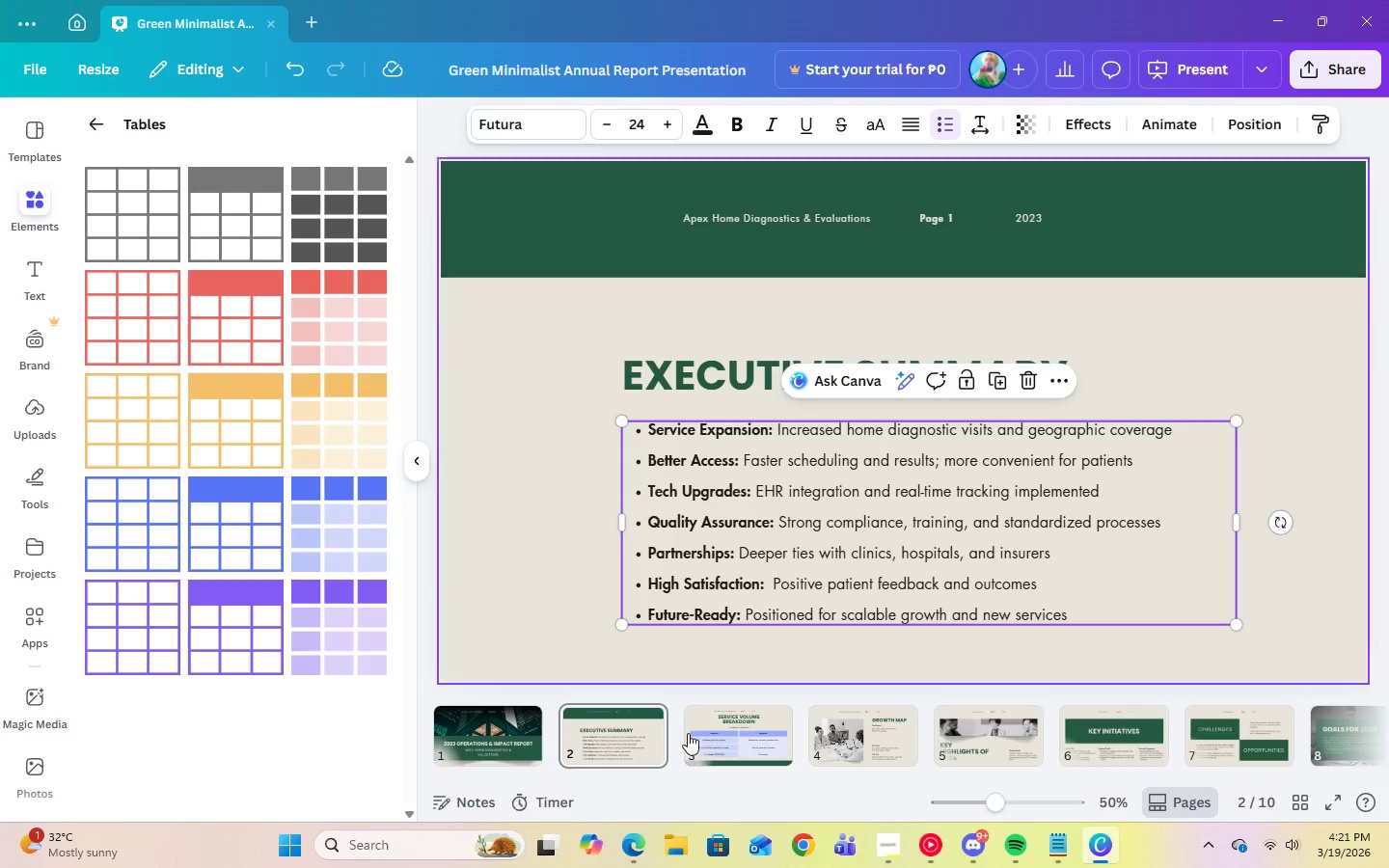 
left_click([734, 755])
 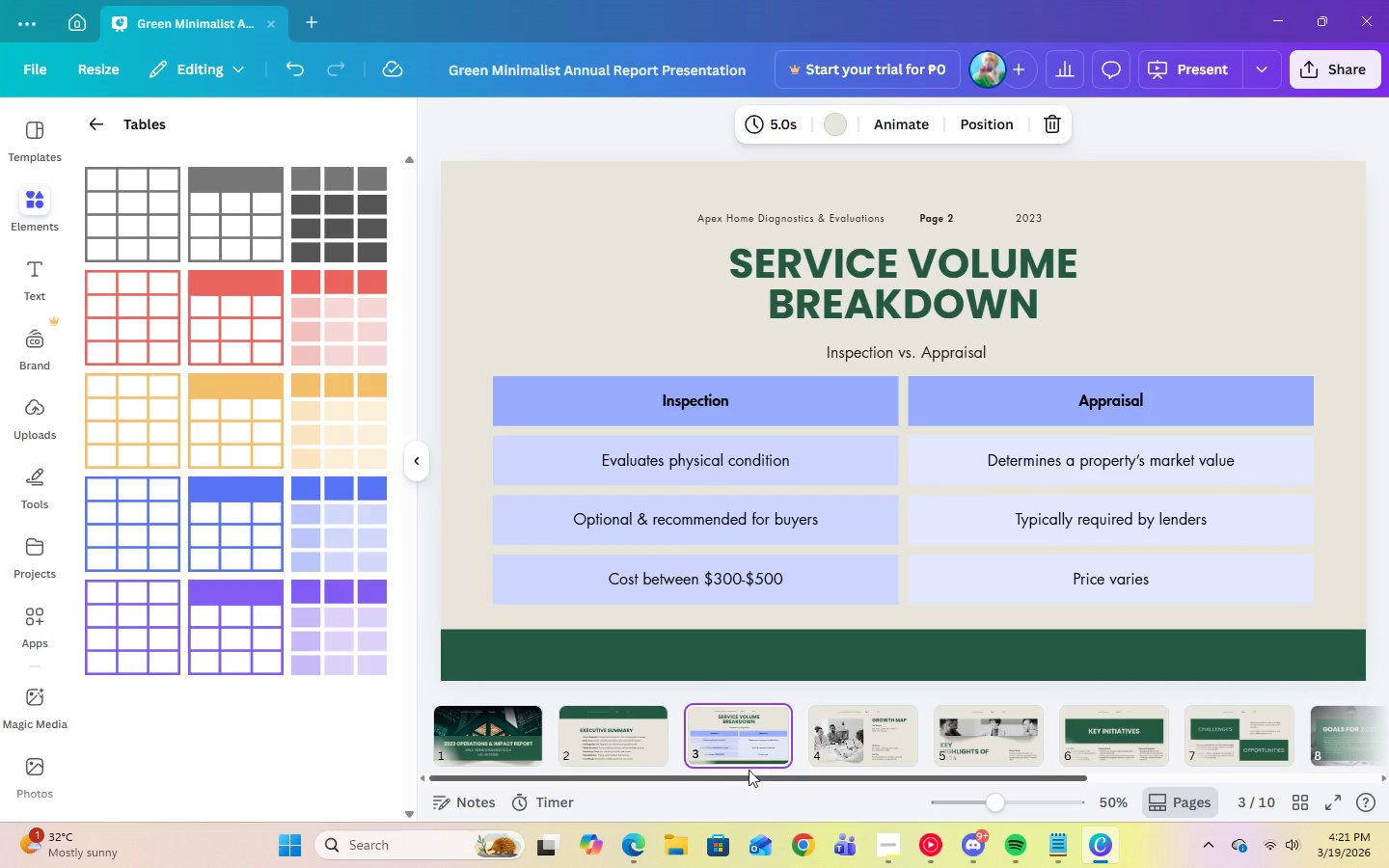 
left_click([687, 401])
 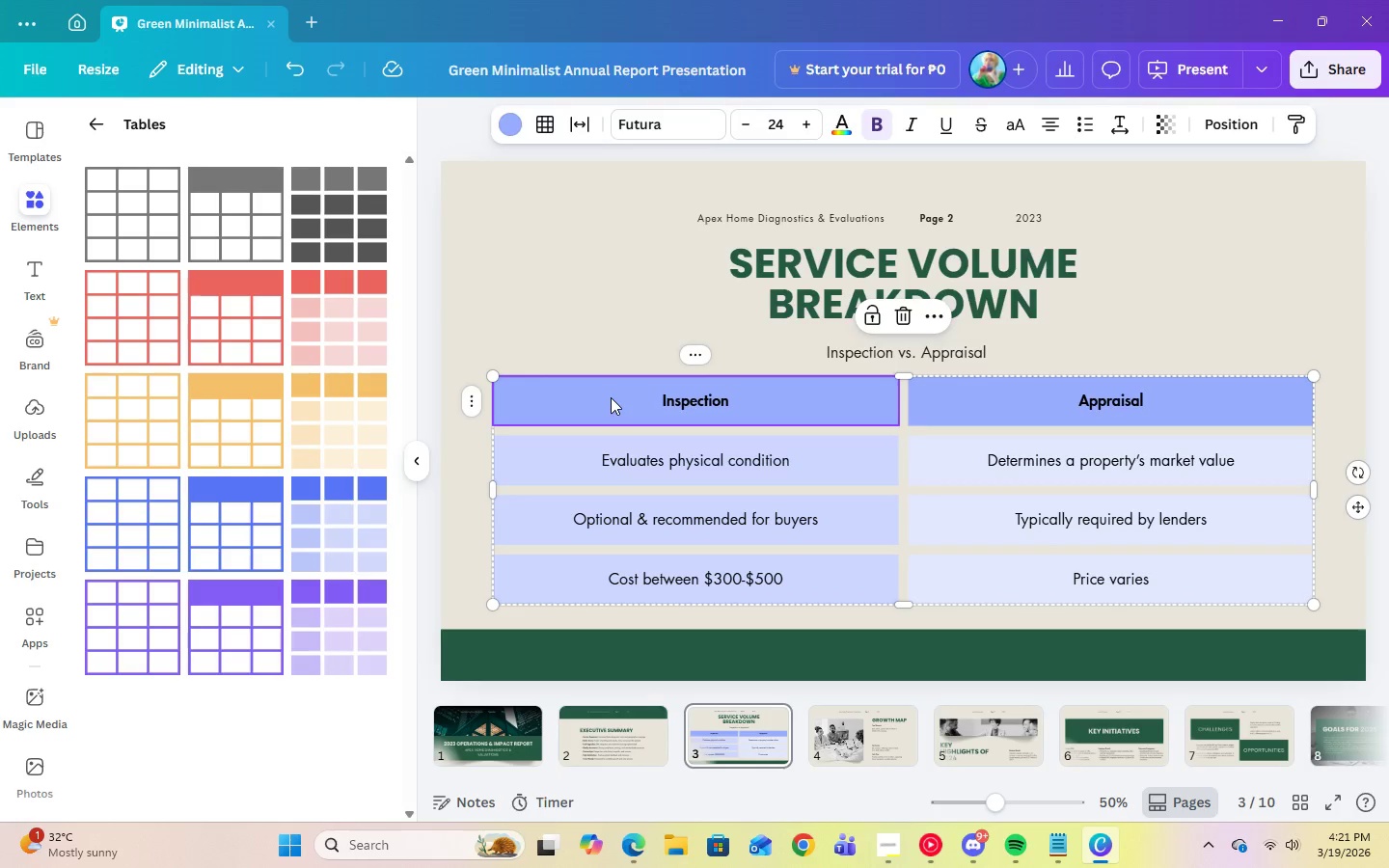 
left_click_drag(start_coordinate=[611, 397], to_coordinate=[1059, 554])
 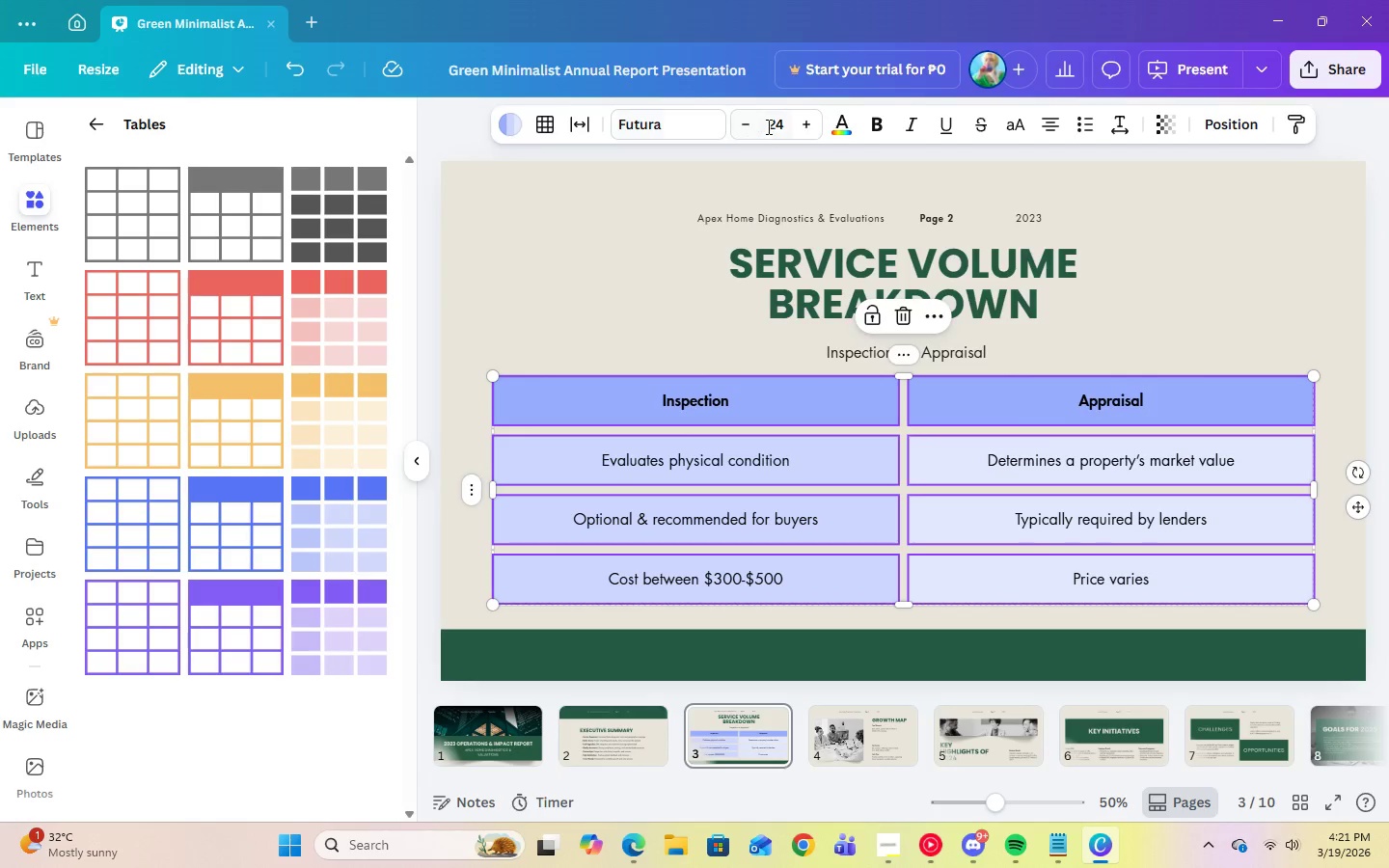 
left_click([776, 126])
 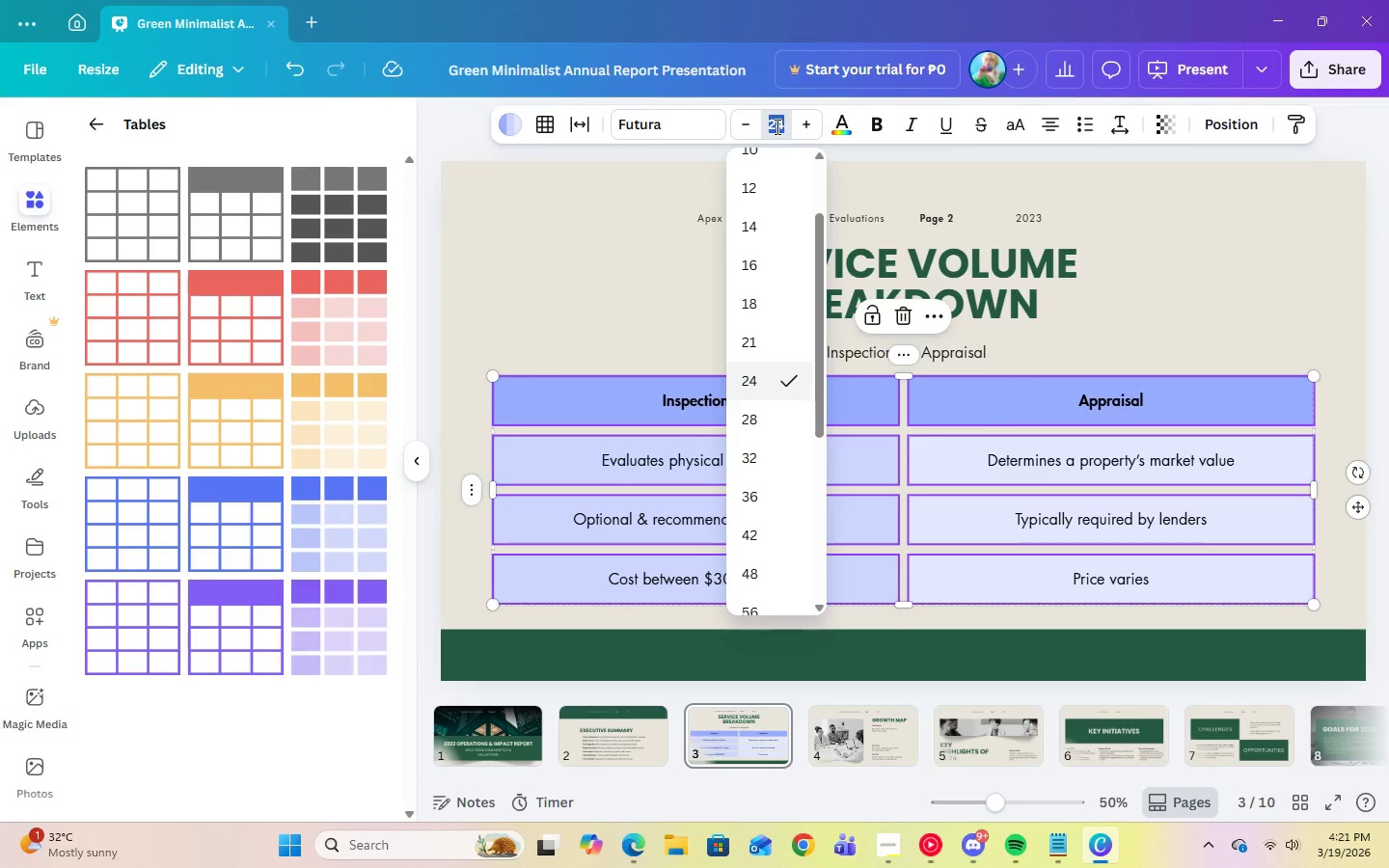 
key(Numpad2)
 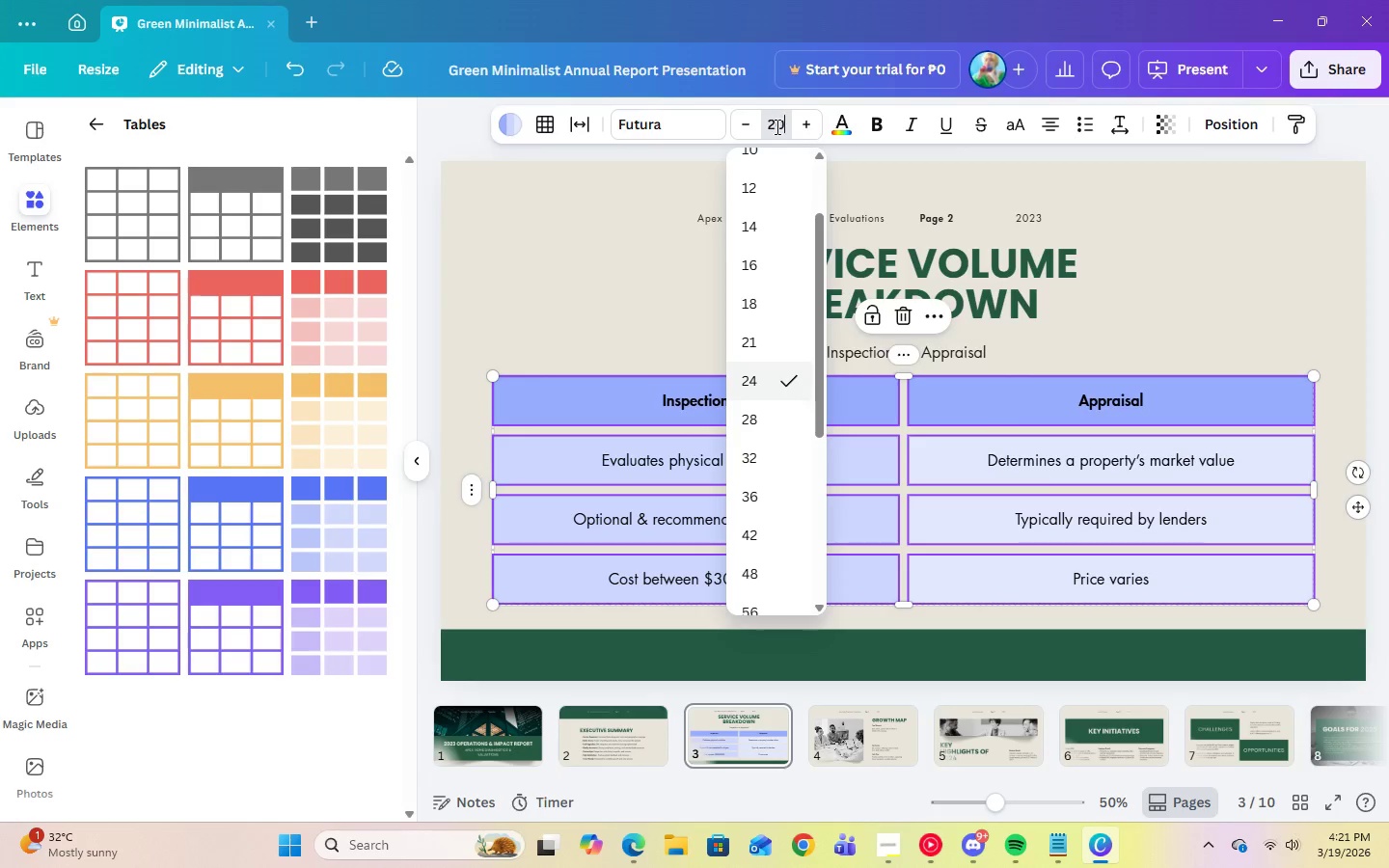 
key(Numpad0)
 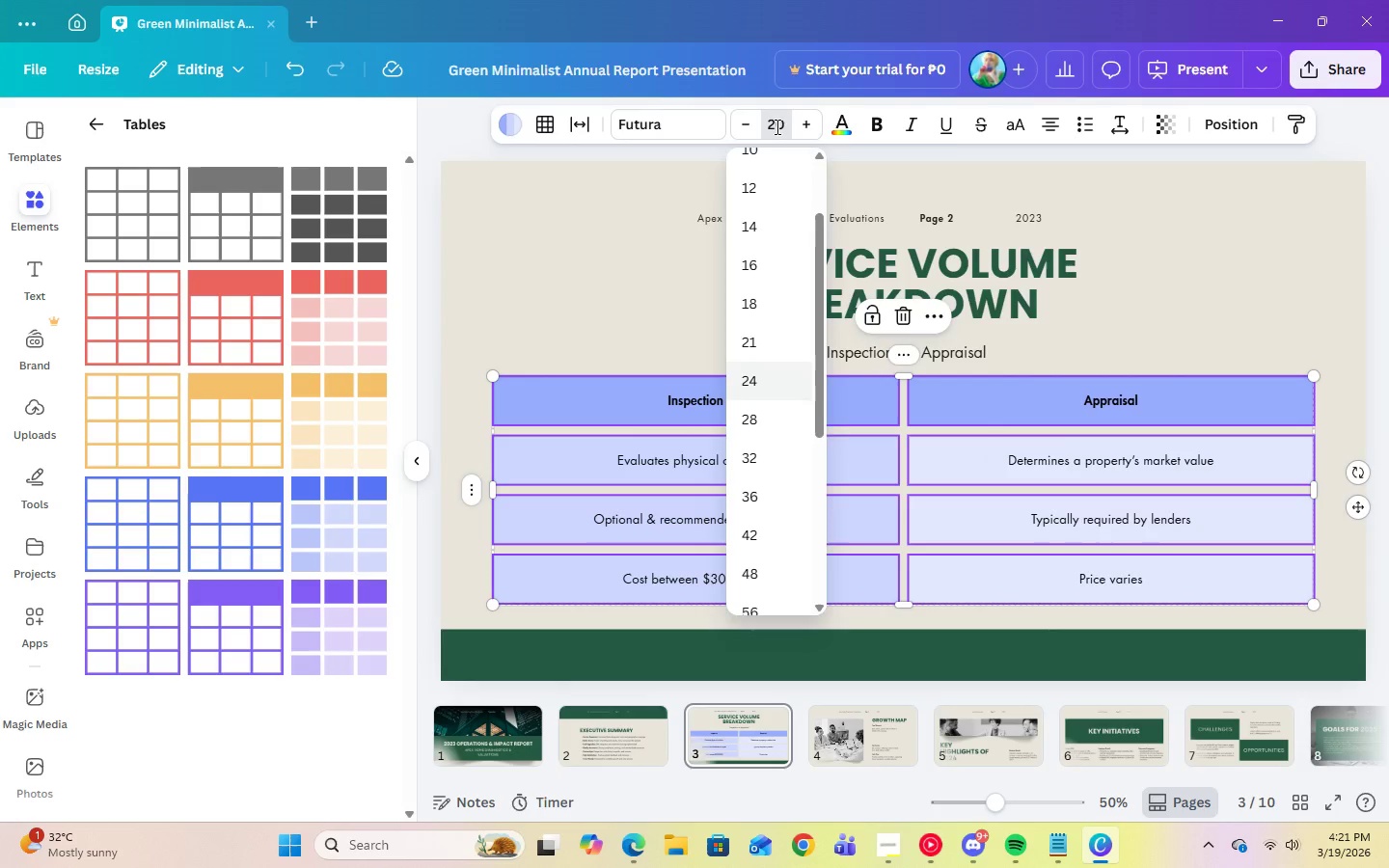 
key(Enter)
 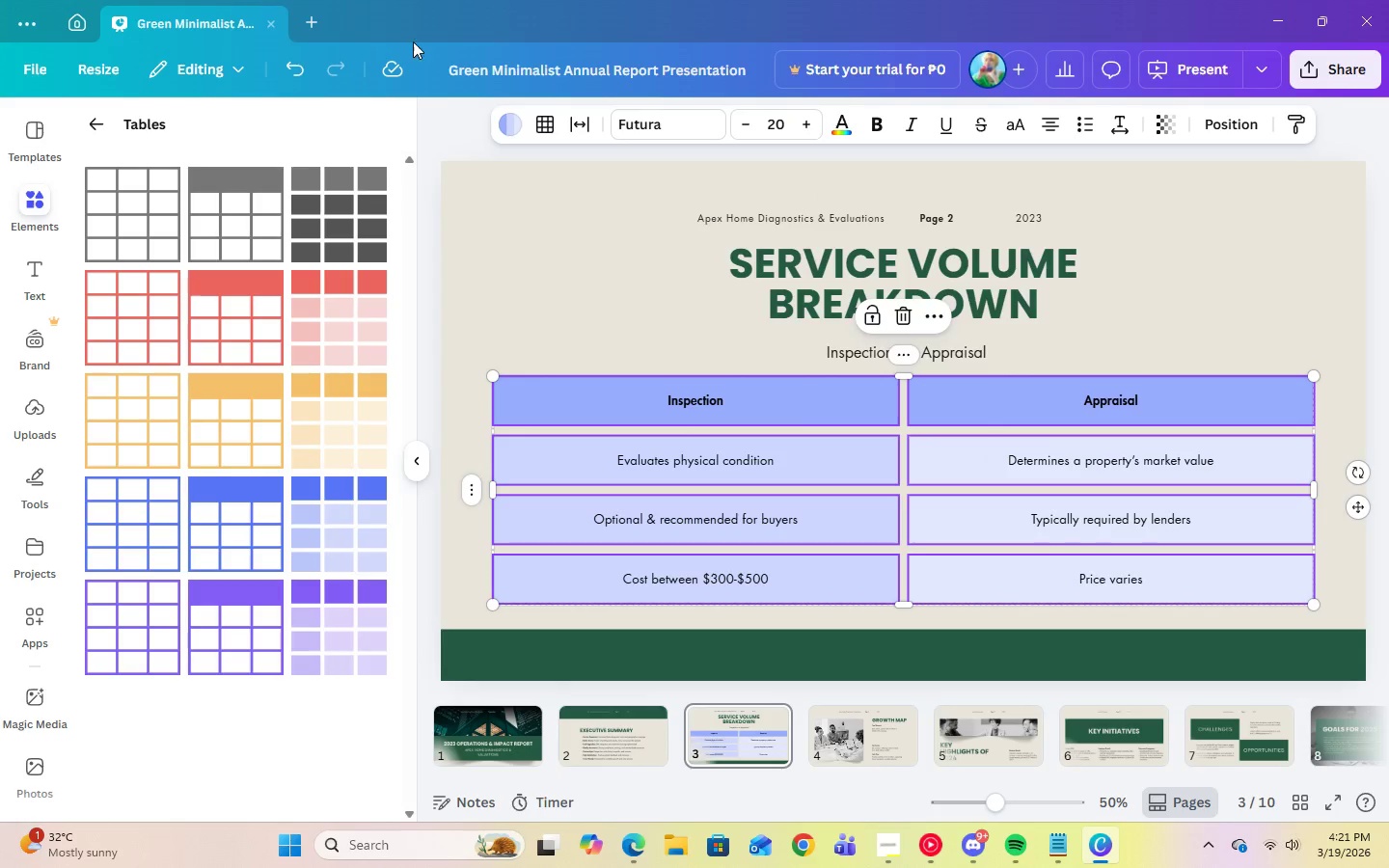 
left_click([299, 68])
 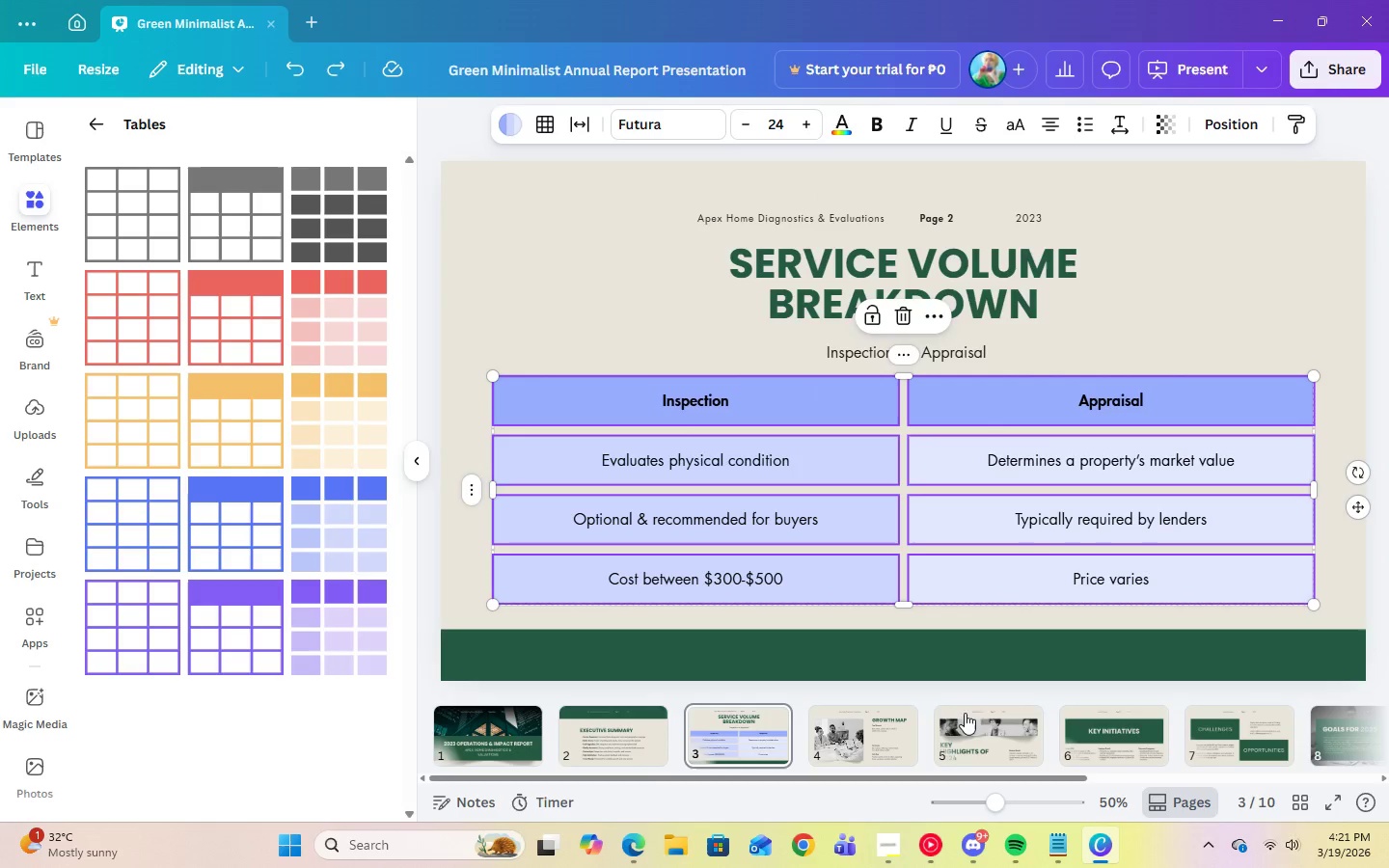 
left_click([869, 738])
 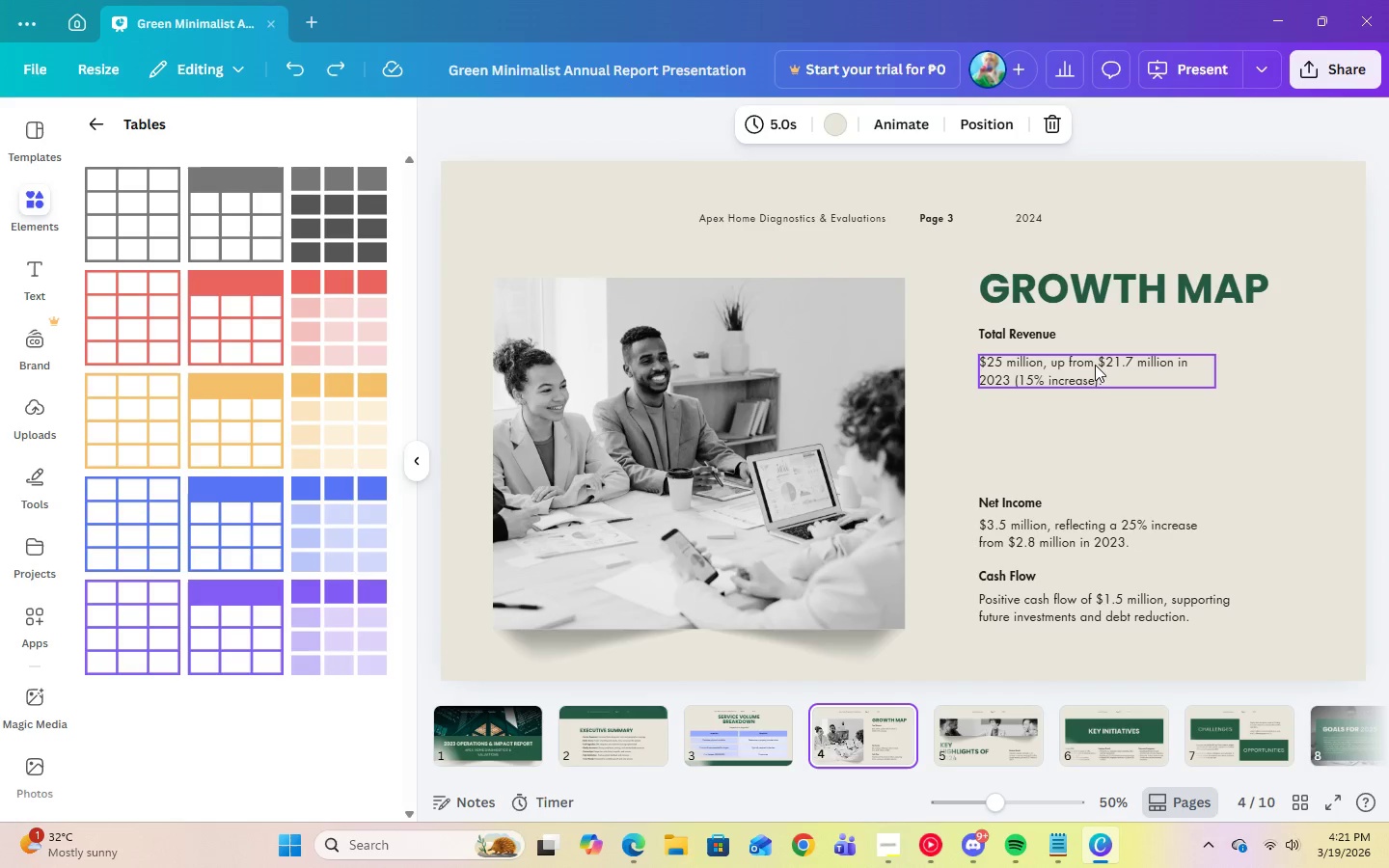 
left_click([1092, 364])
 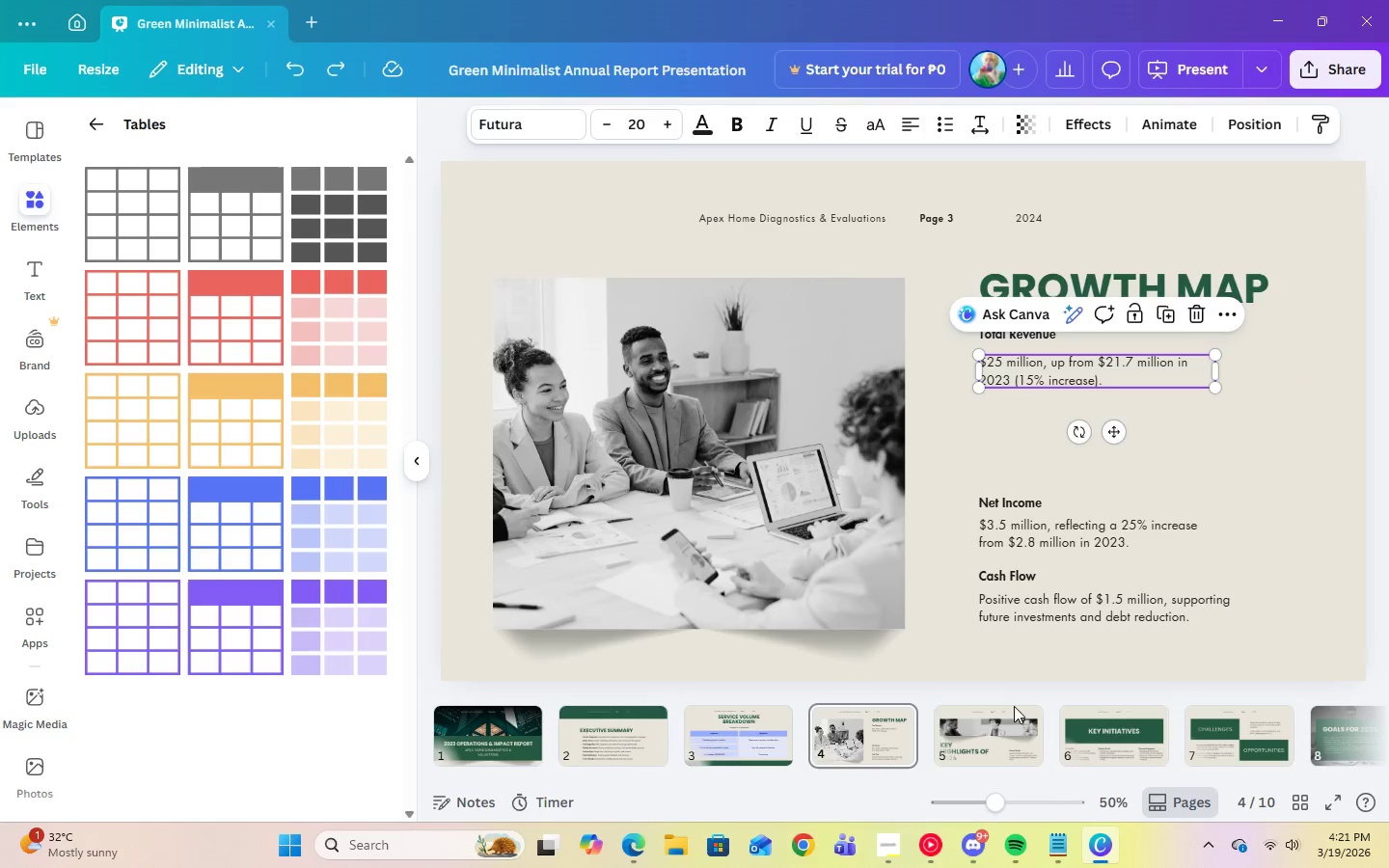 
mouse_move([990, 706])
 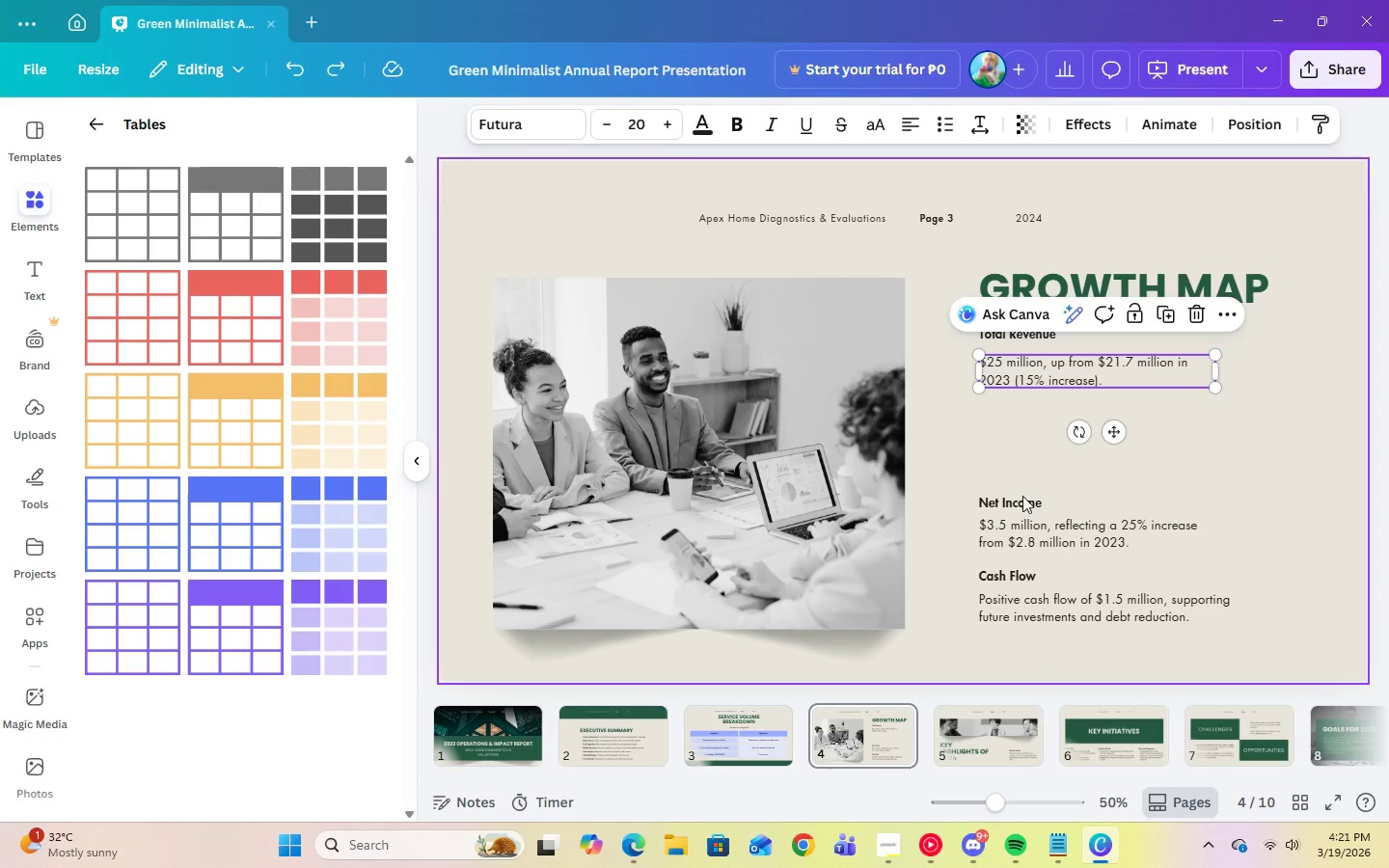 
left_click([1025, 382])
 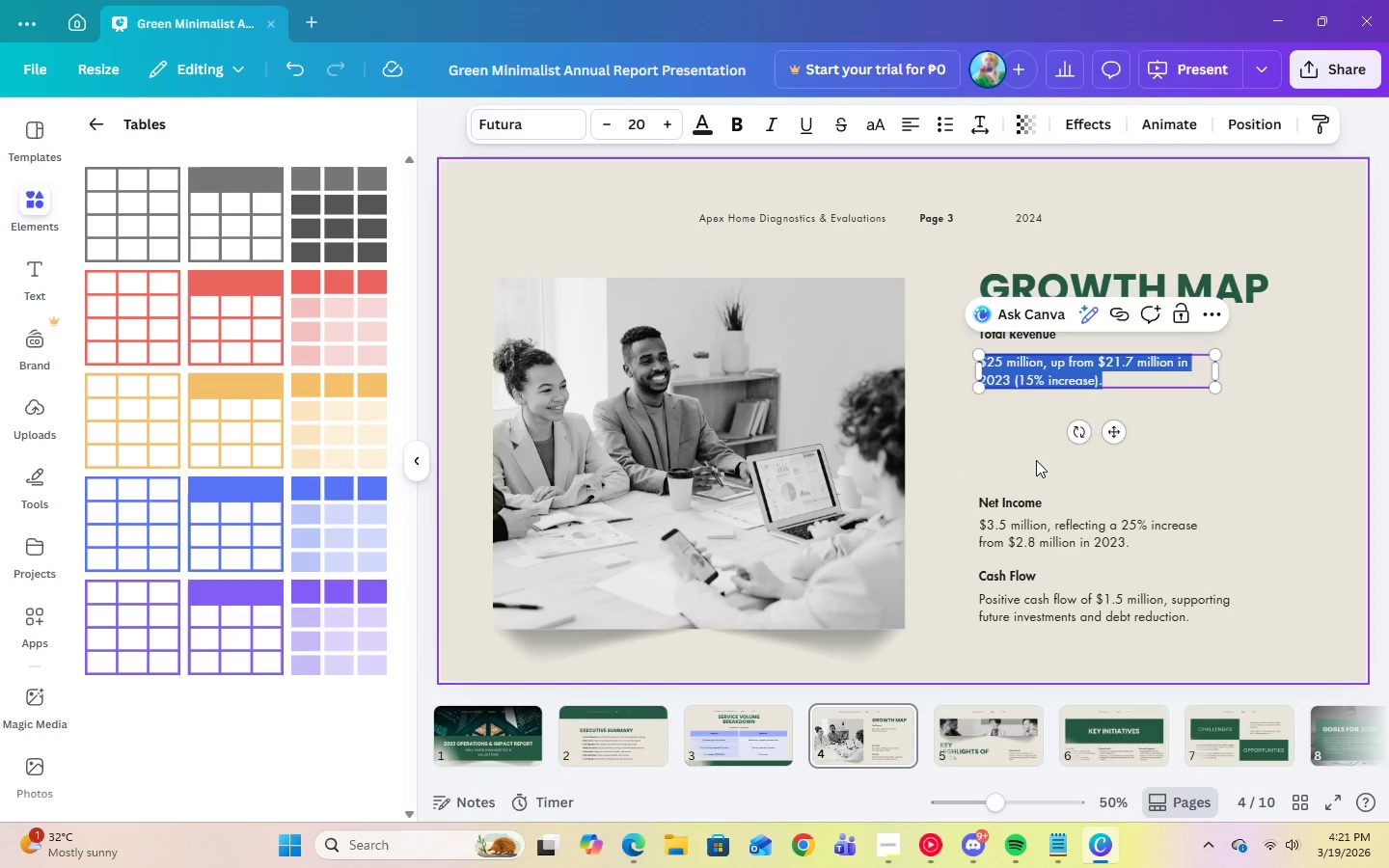 
left_click([1035, 460])
 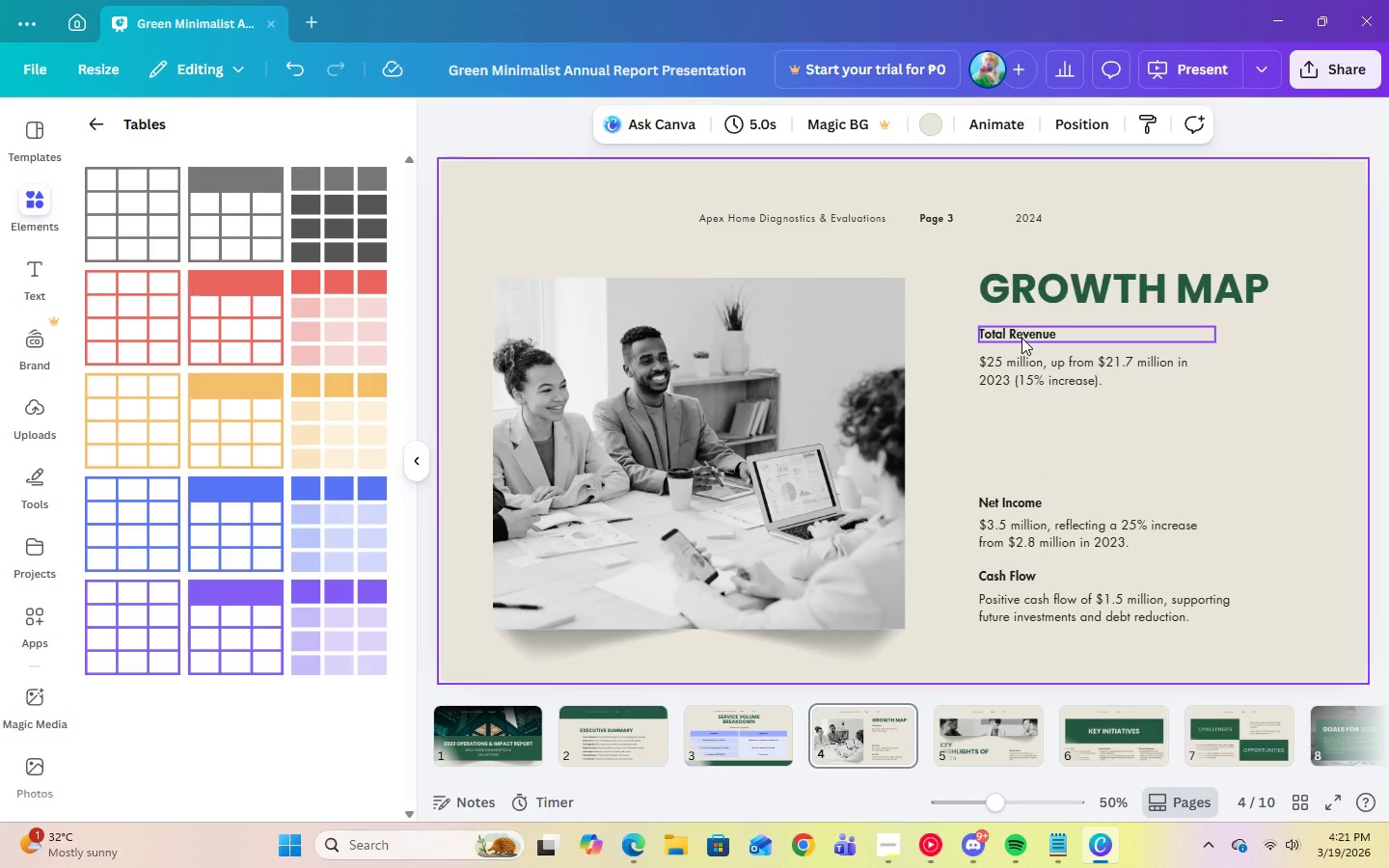 
double_click([1021, 338])
 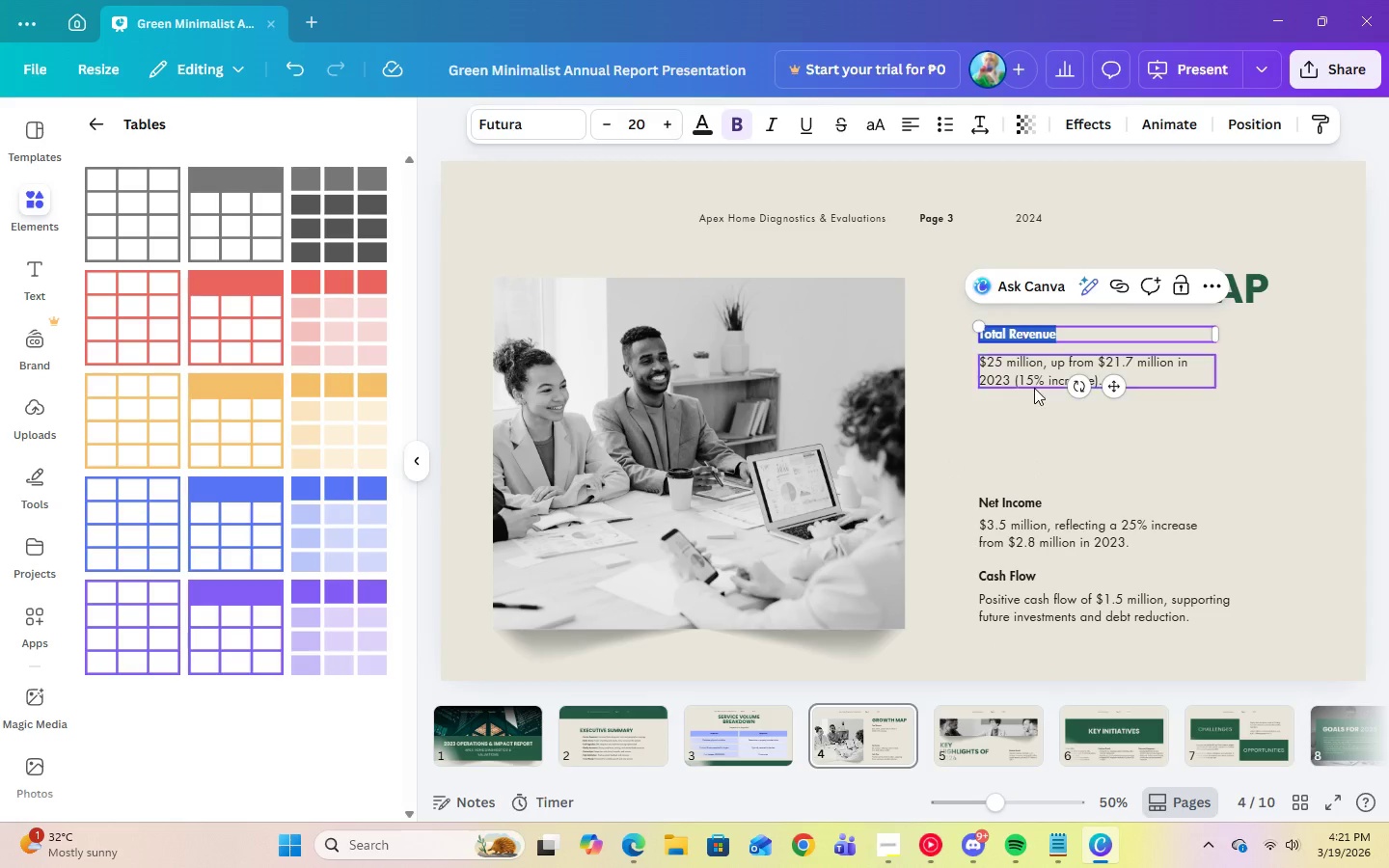 
left_click([1035, 396])
 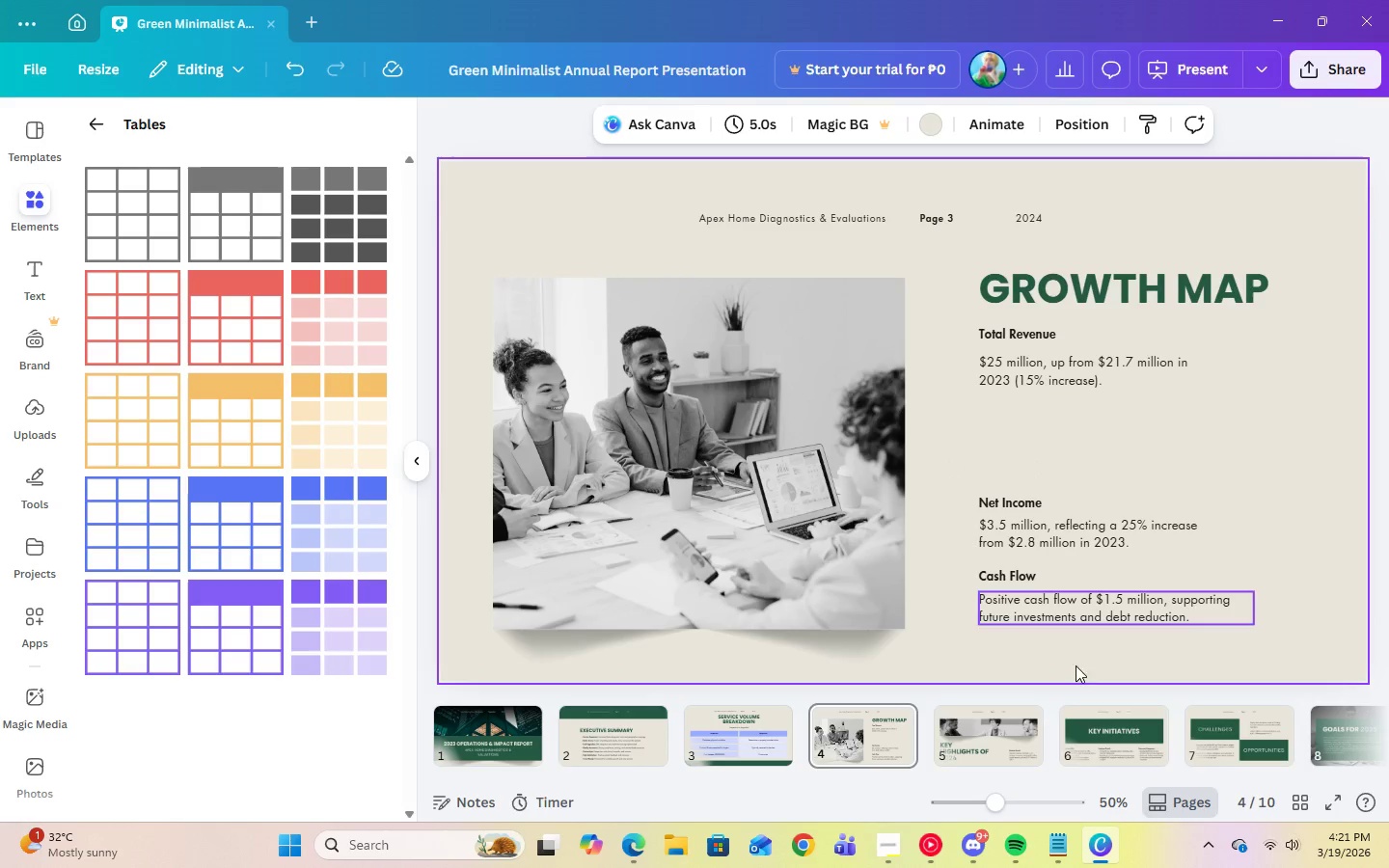 
left_click([1062, 837])
 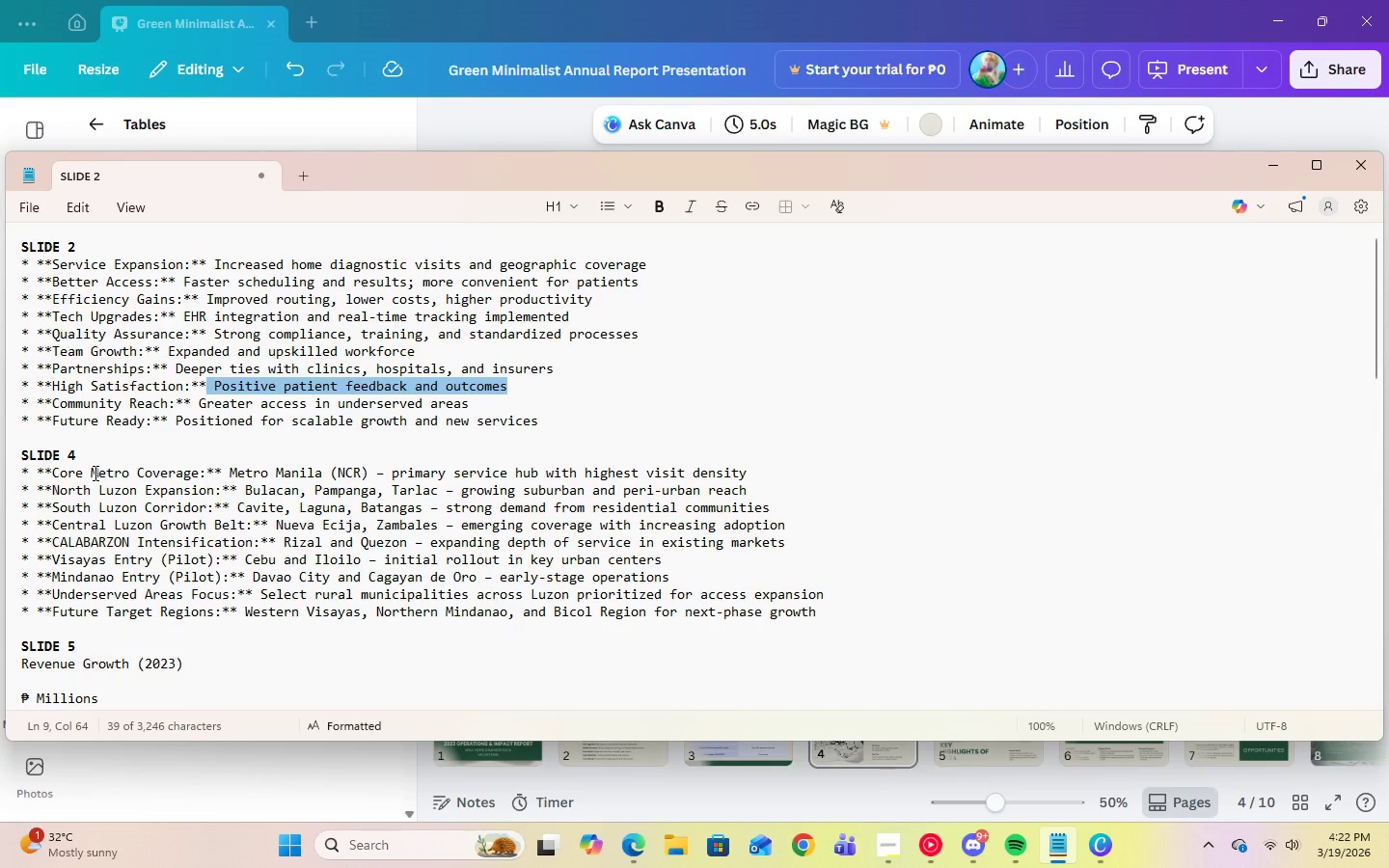 
wait(11.17)
 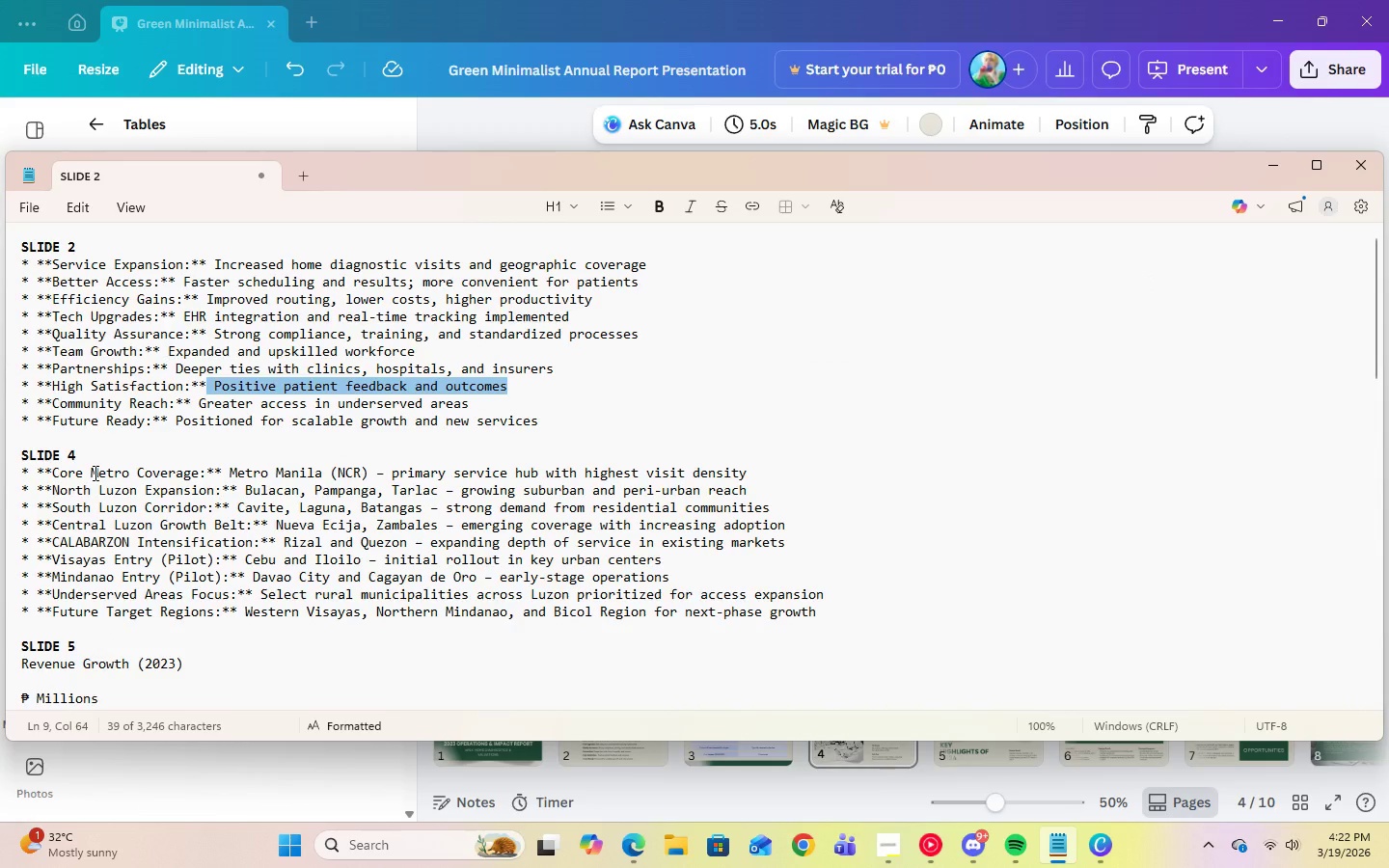 
left_click_drag(start_coordinate=[53, 472], to_coordinate=[201, 474])
 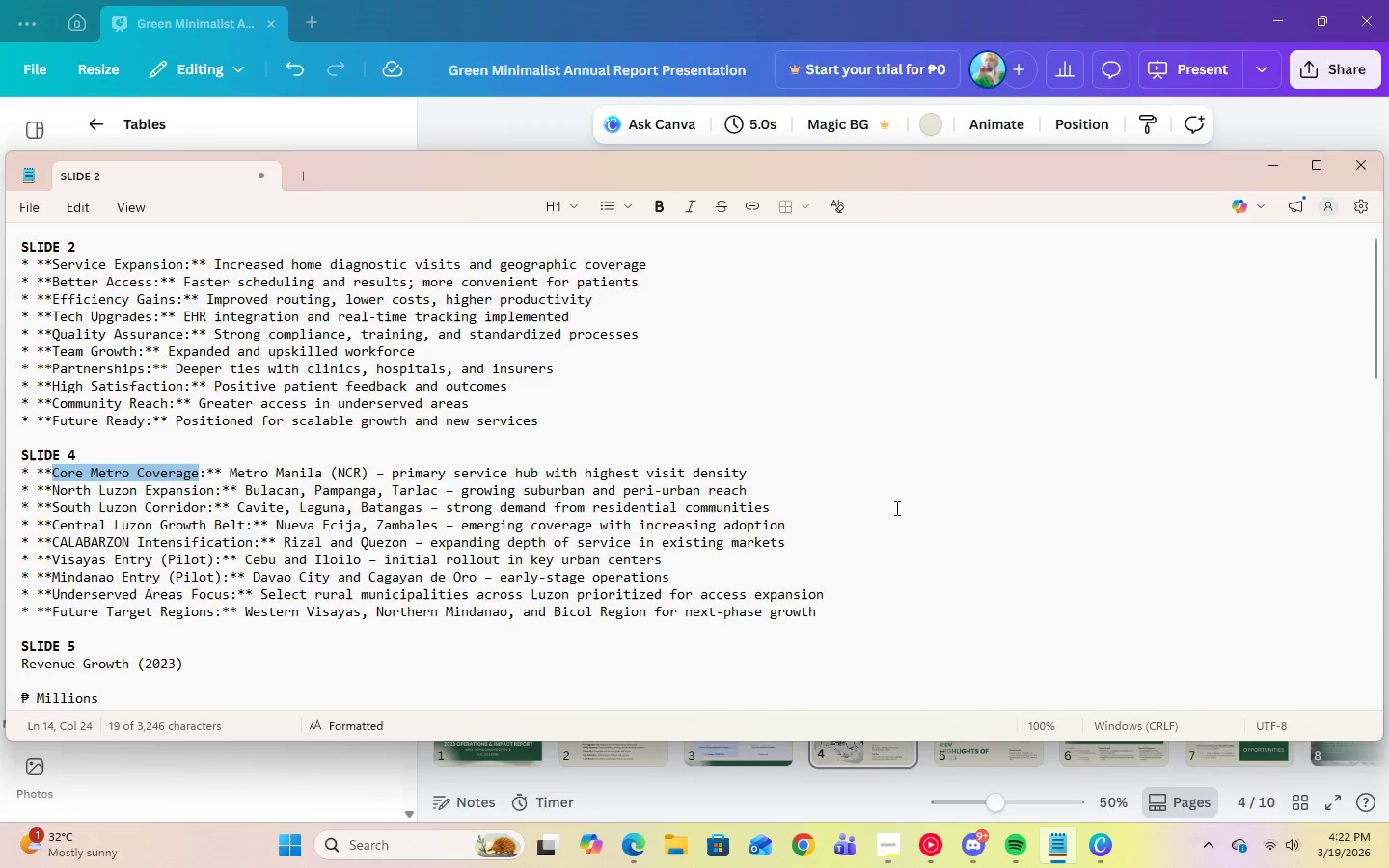 
key(Control+C)
 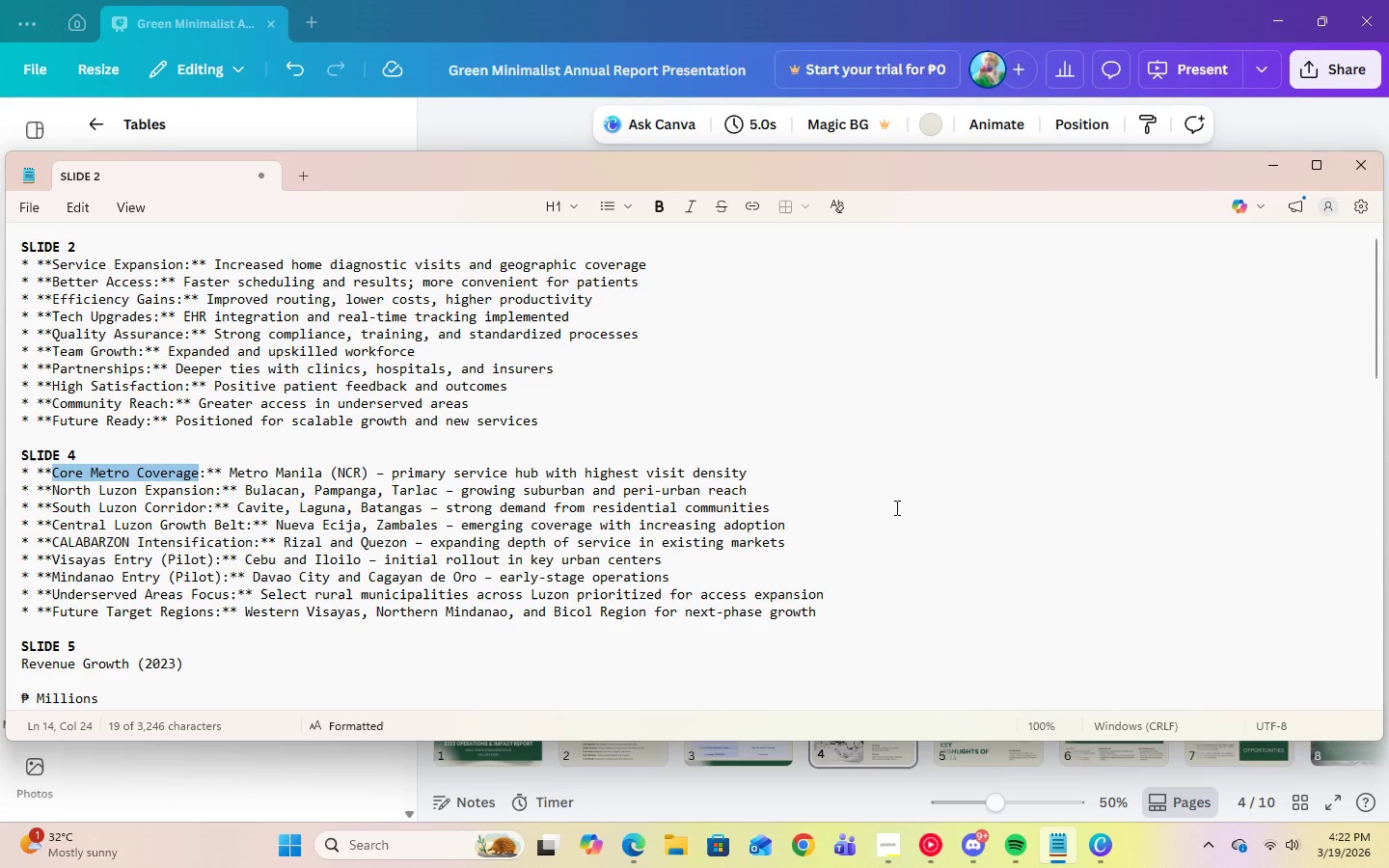 
key(Control+C)
 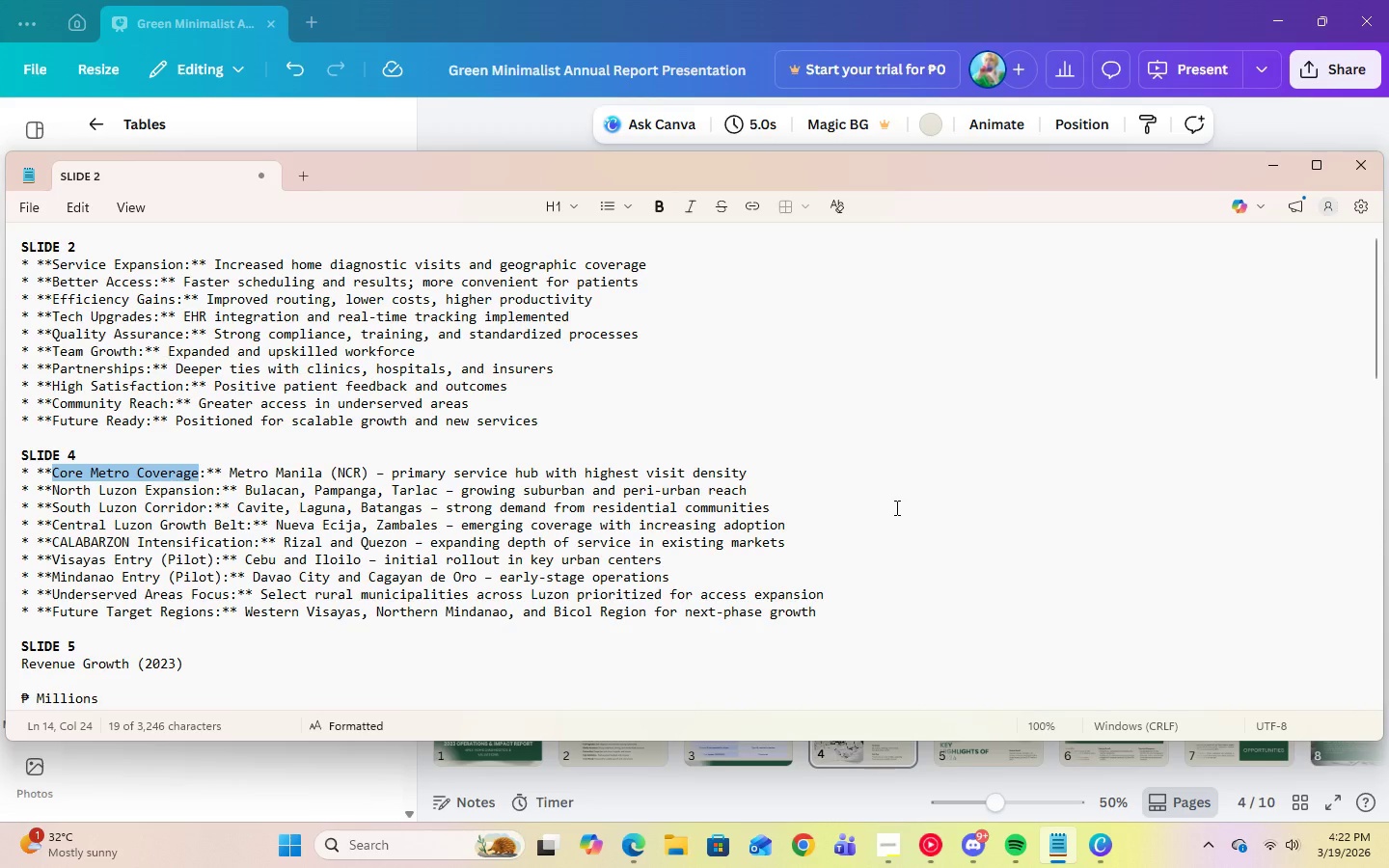 
key(Control+C)
 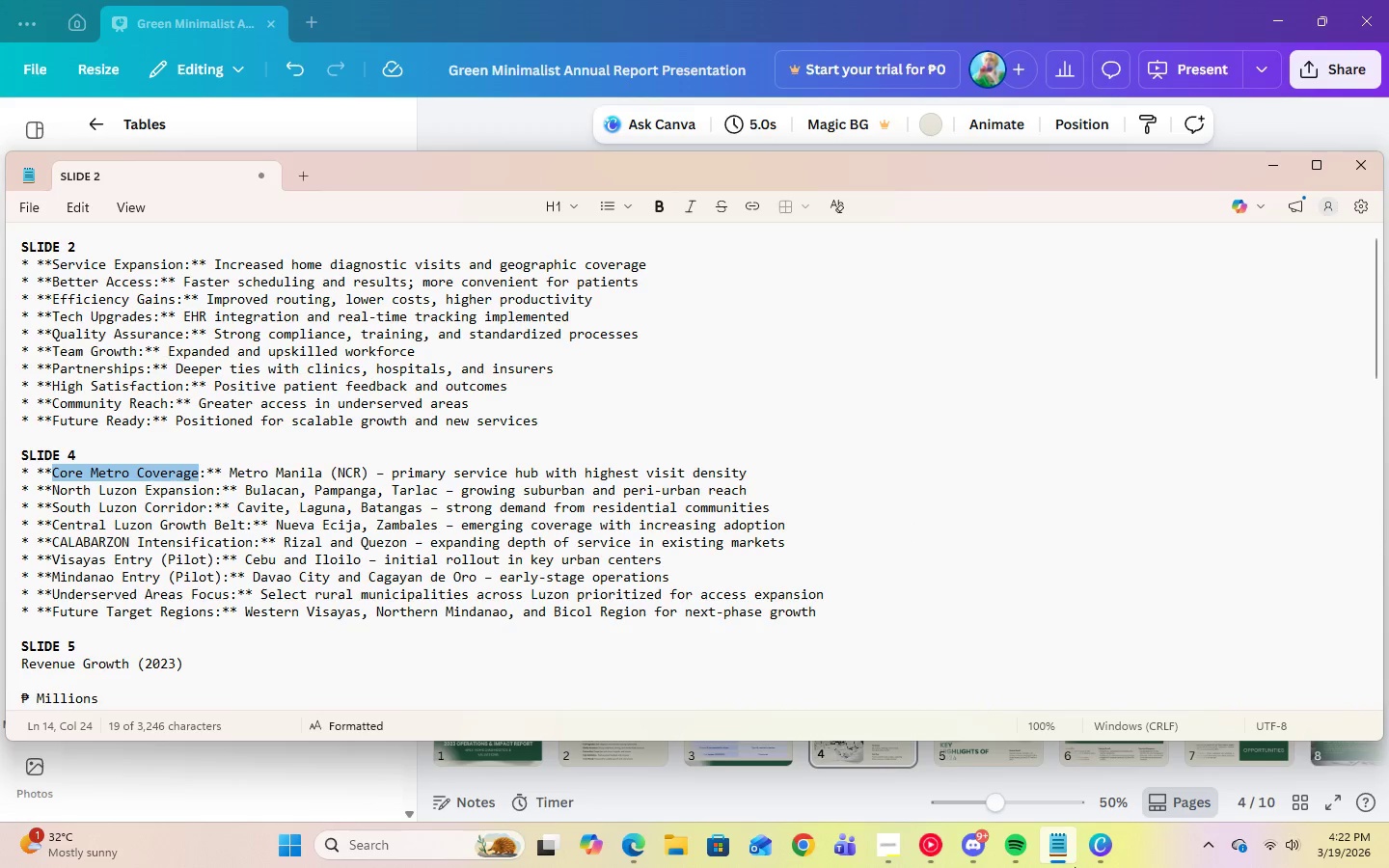 
left_click([1115, 849])
 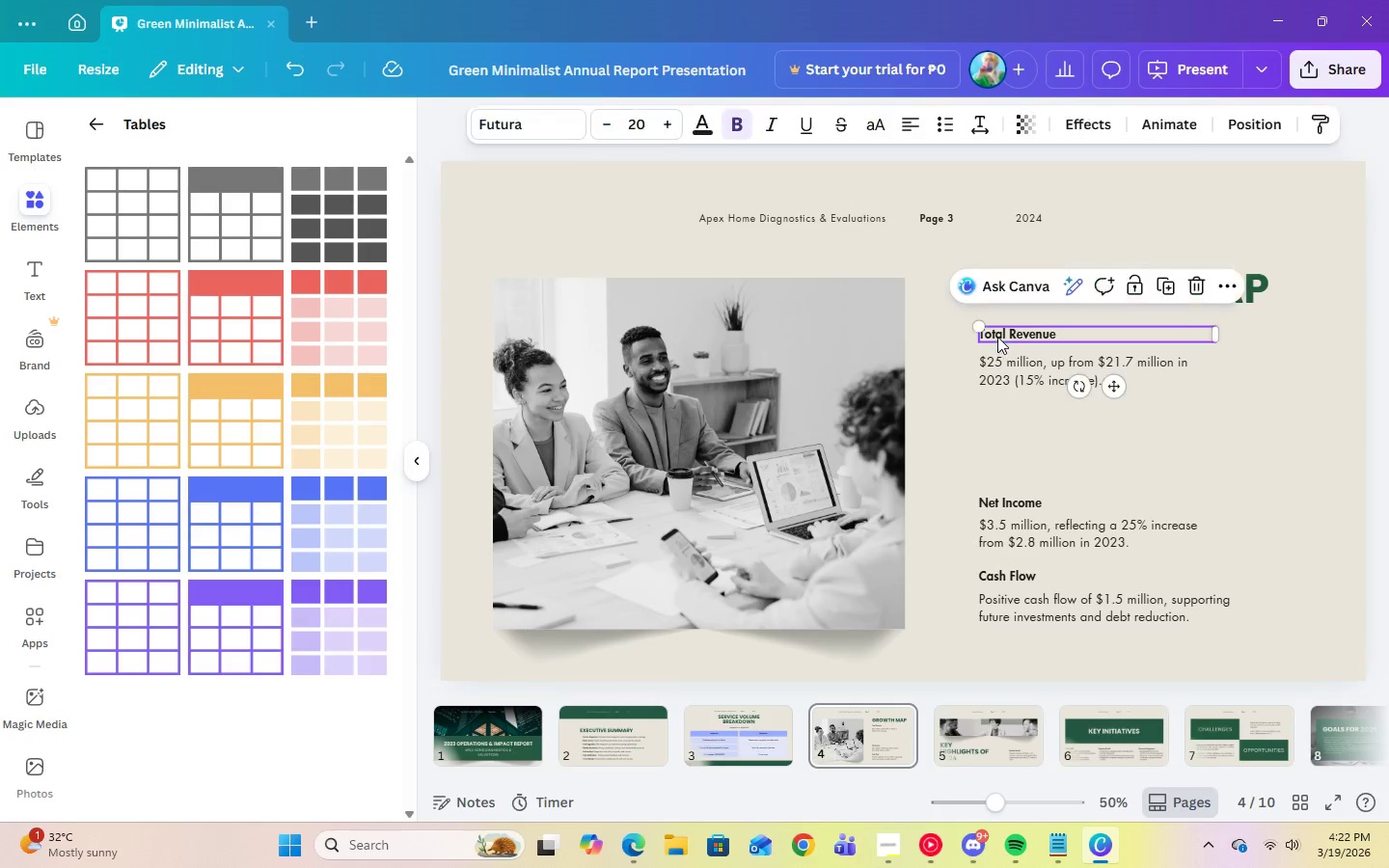 
double_click([1001, 331])
 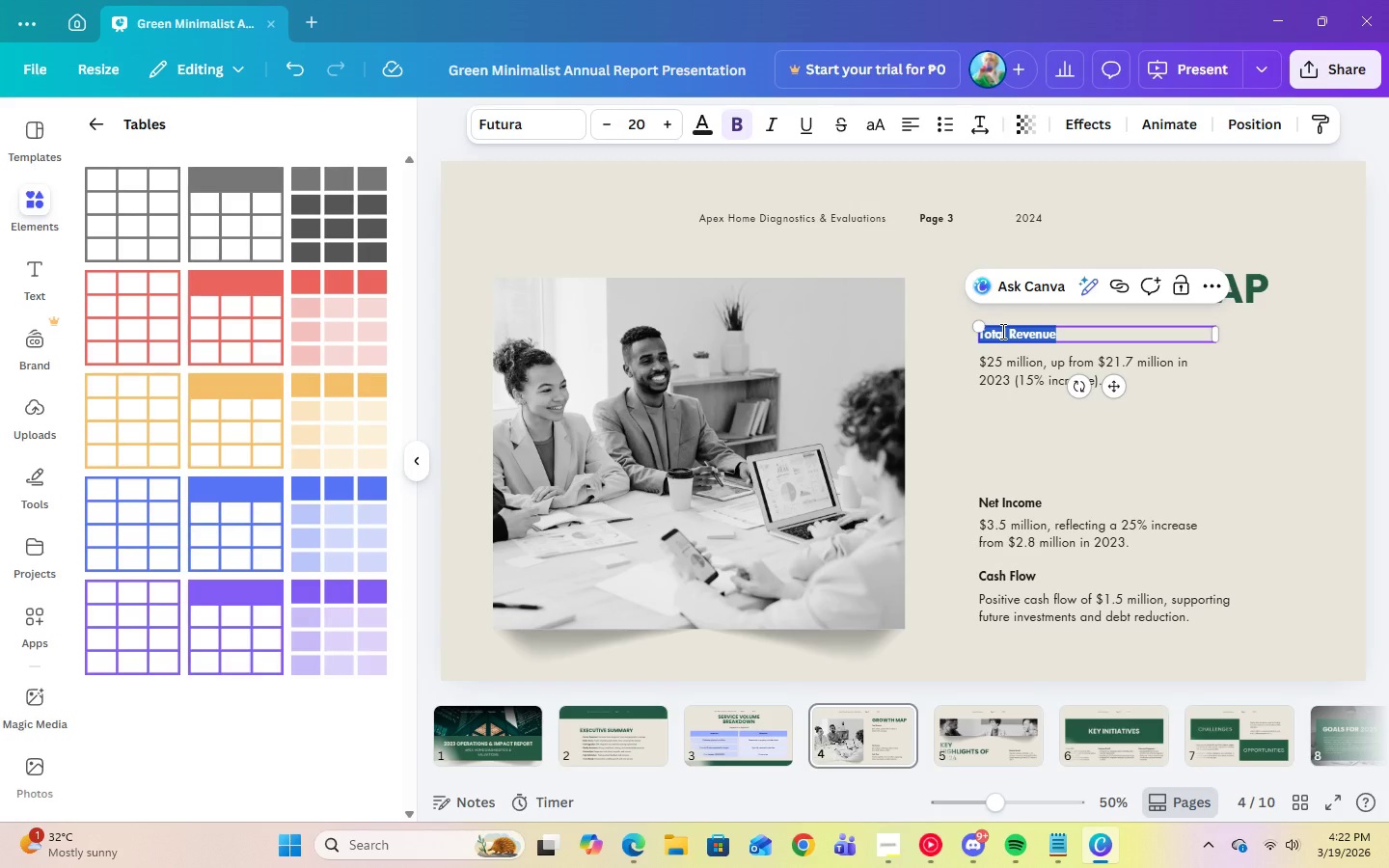 
key(Control+V)
 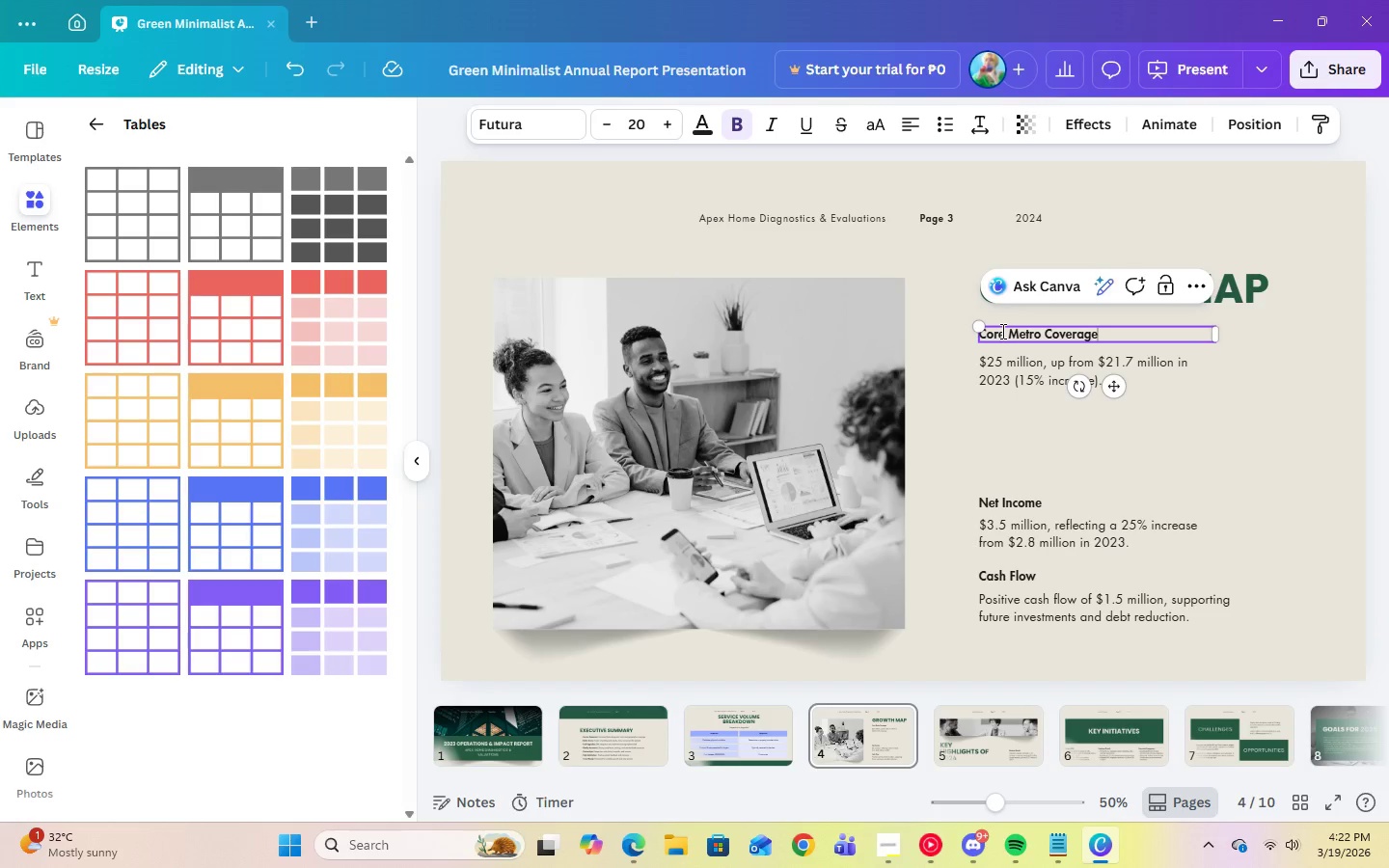 
wait(9.36)
 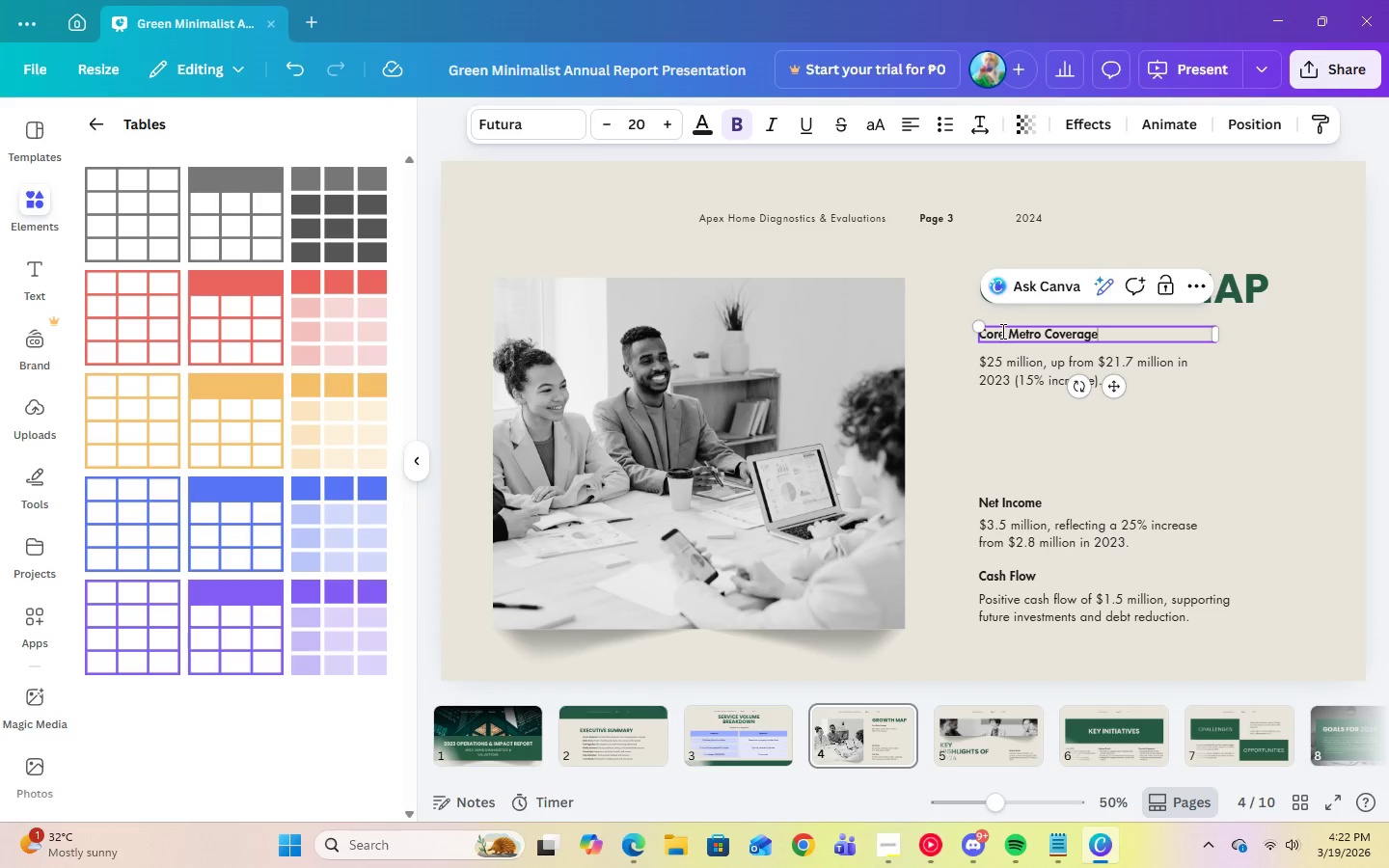 
double_click([1014, 378])
 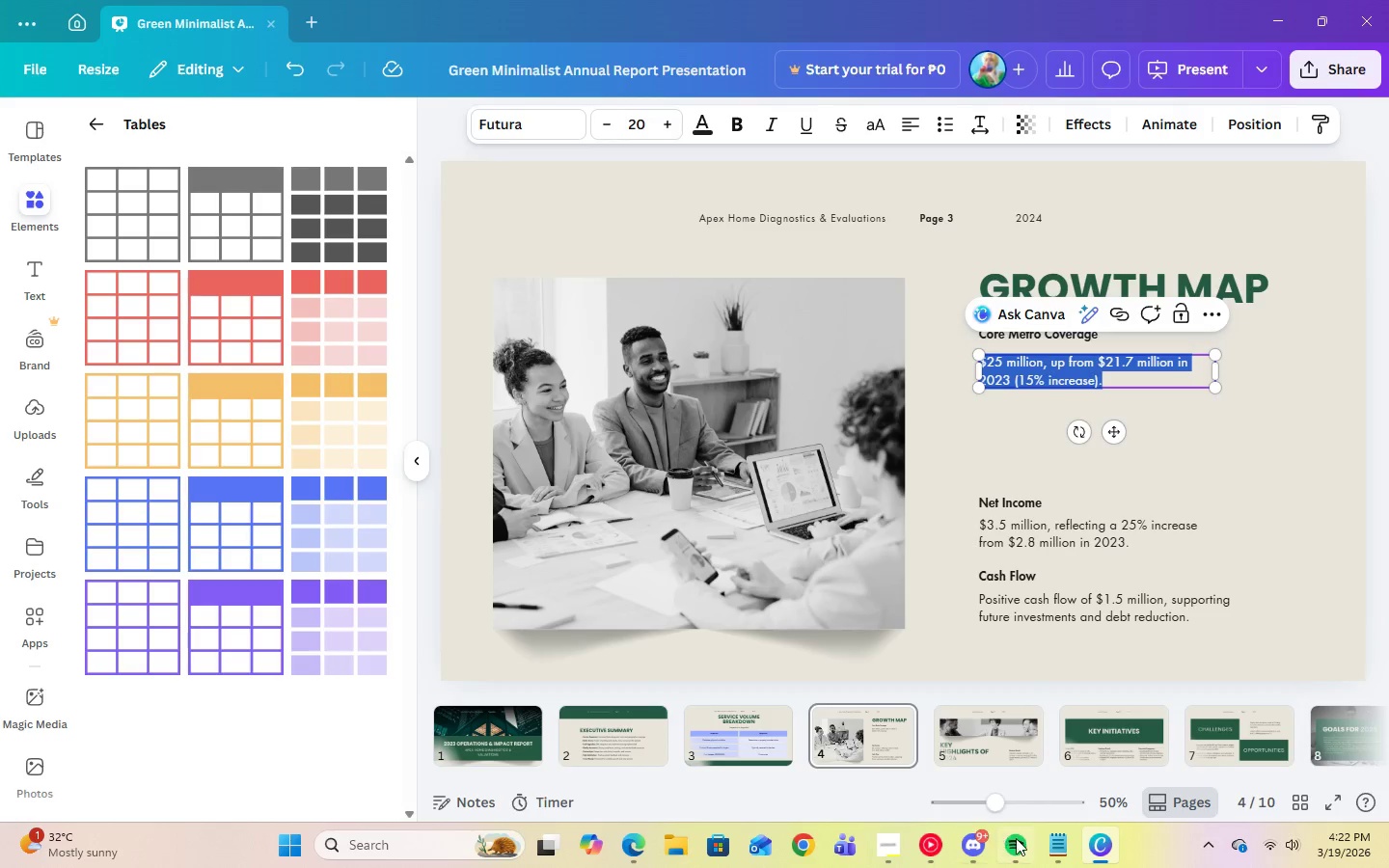 
left_click([1052, 846])
 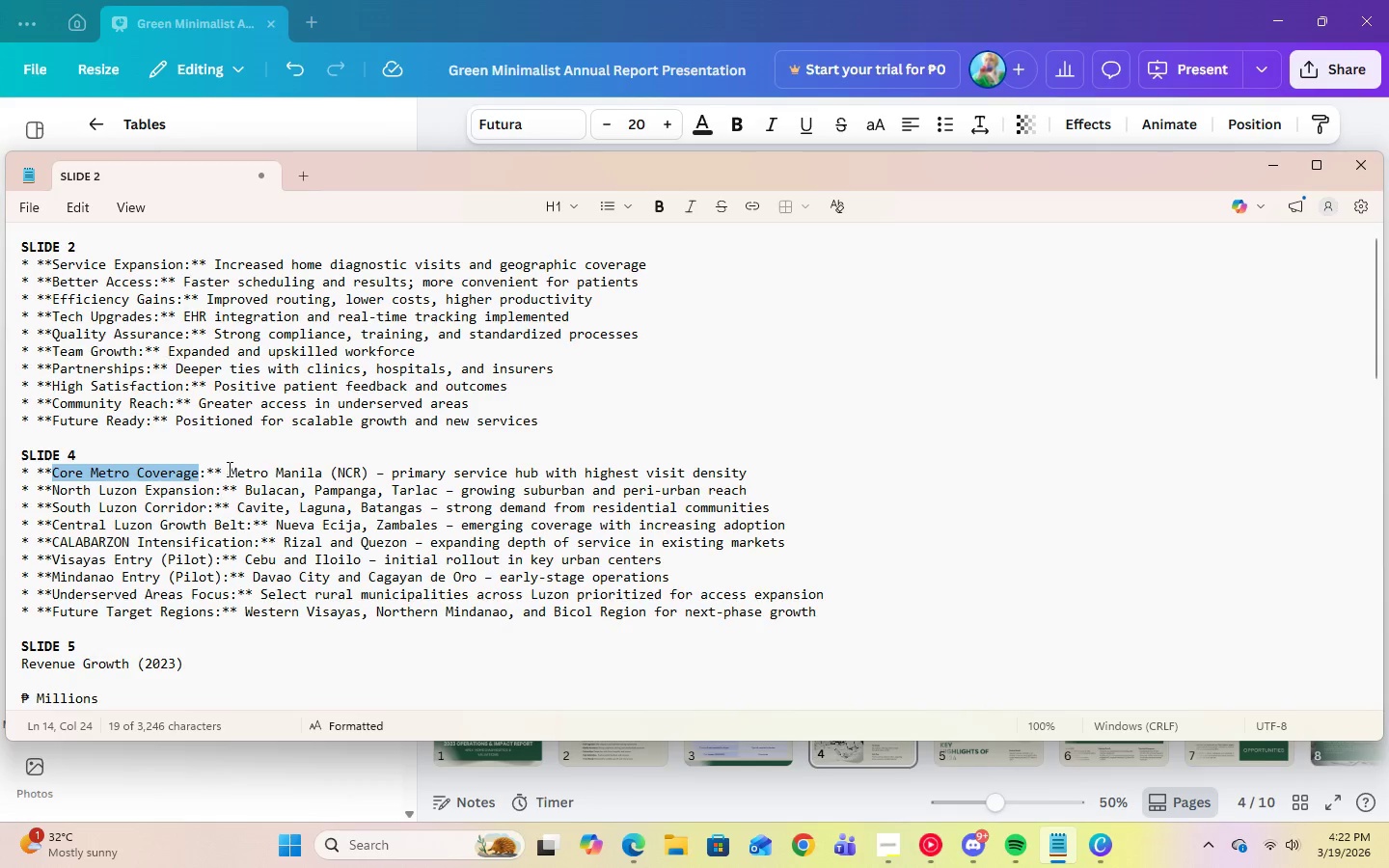 
left_click_drag(start_coordinate=[228, 475], to_coordinate=[772, 479])
 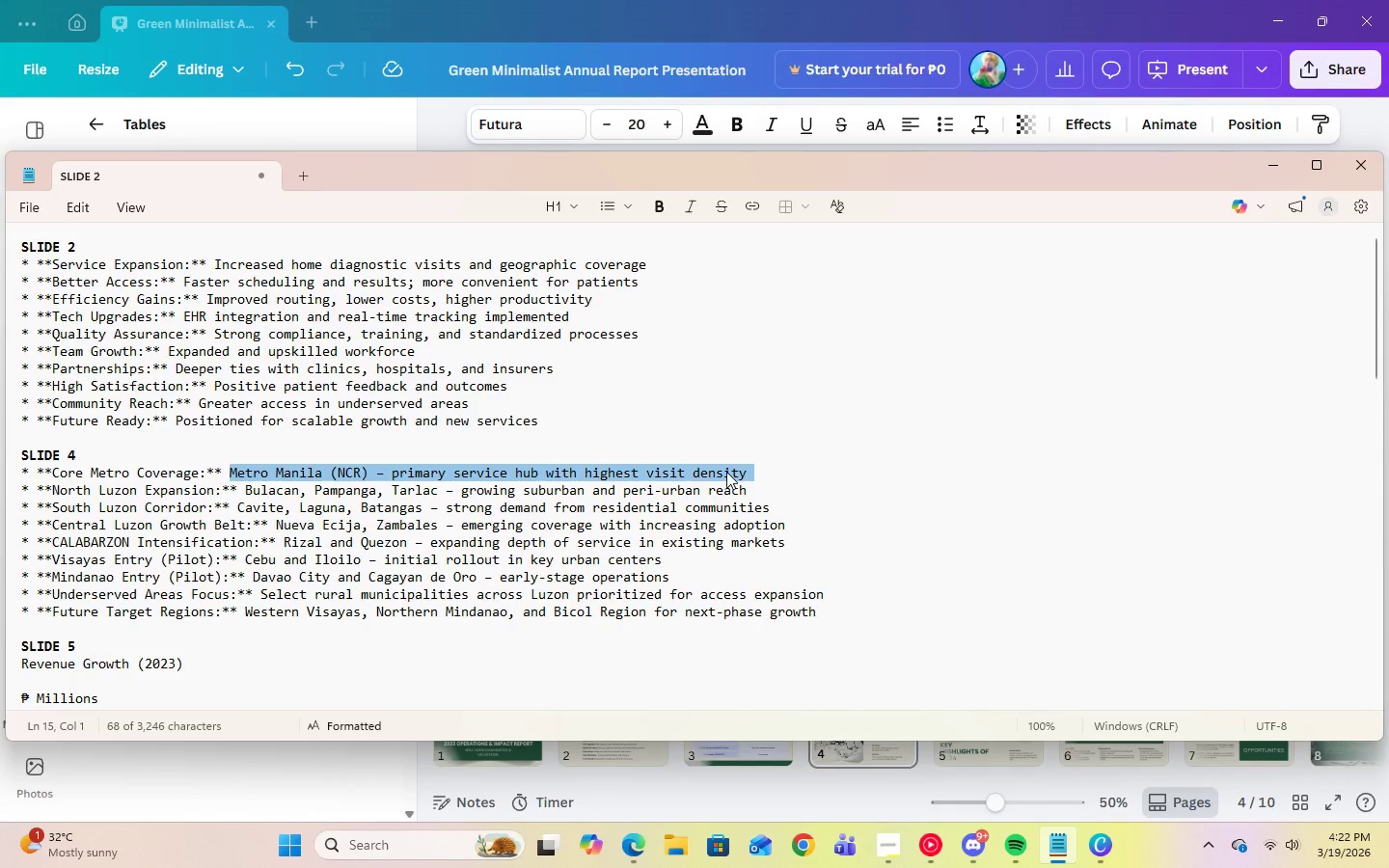 
right_click([726, 472])
 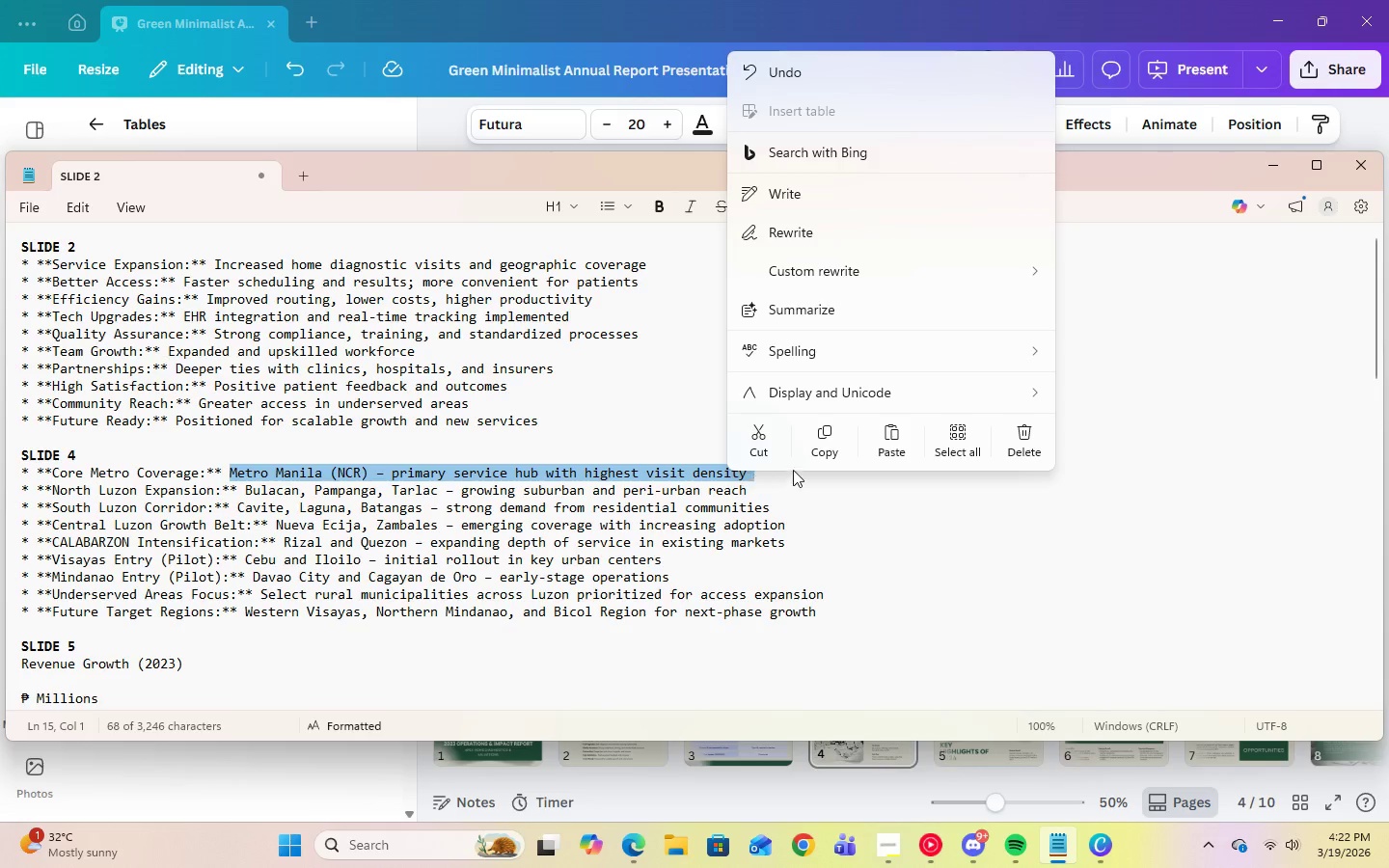 
left_click([839, 440])
 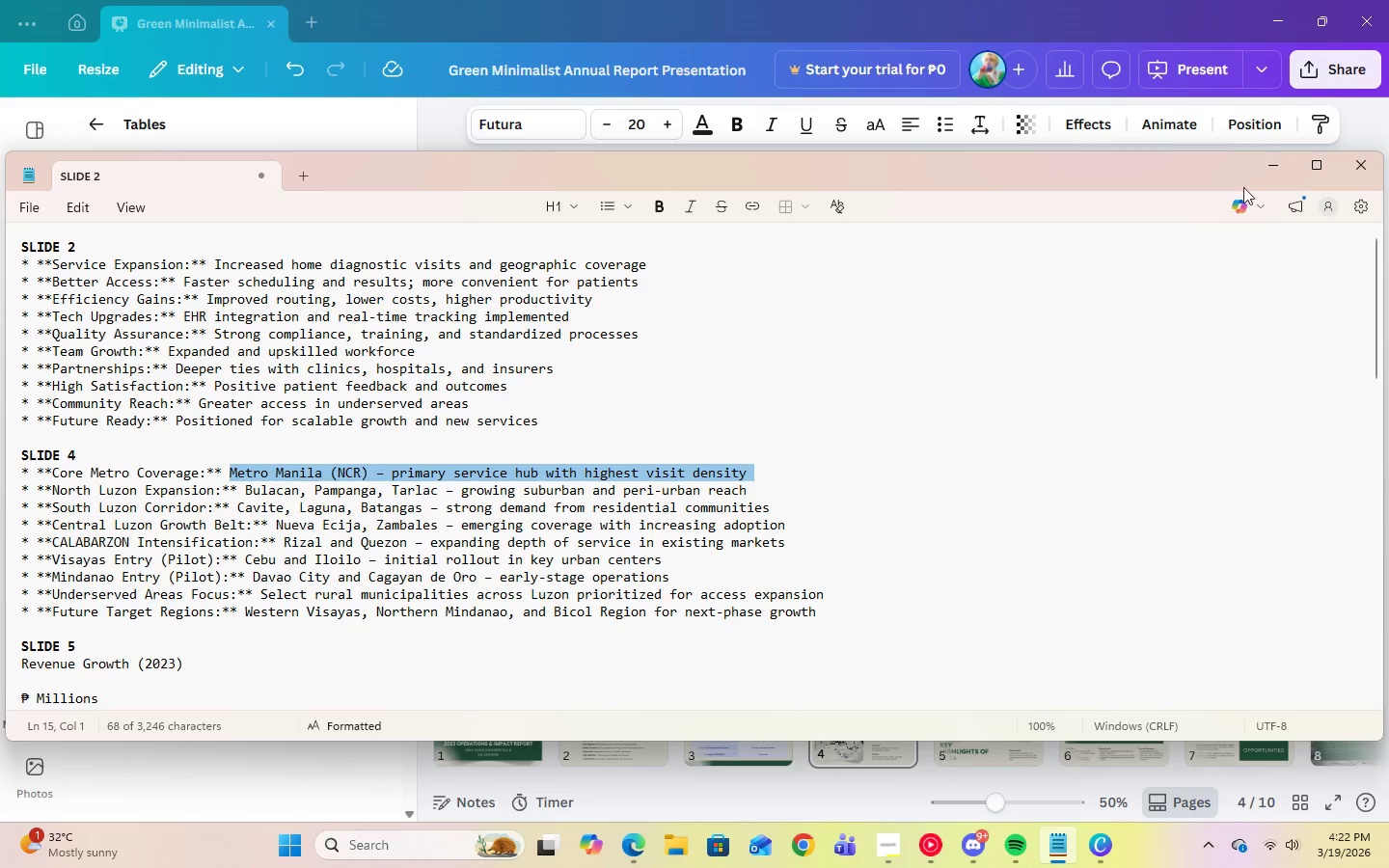 
left_click([1259, 172])
 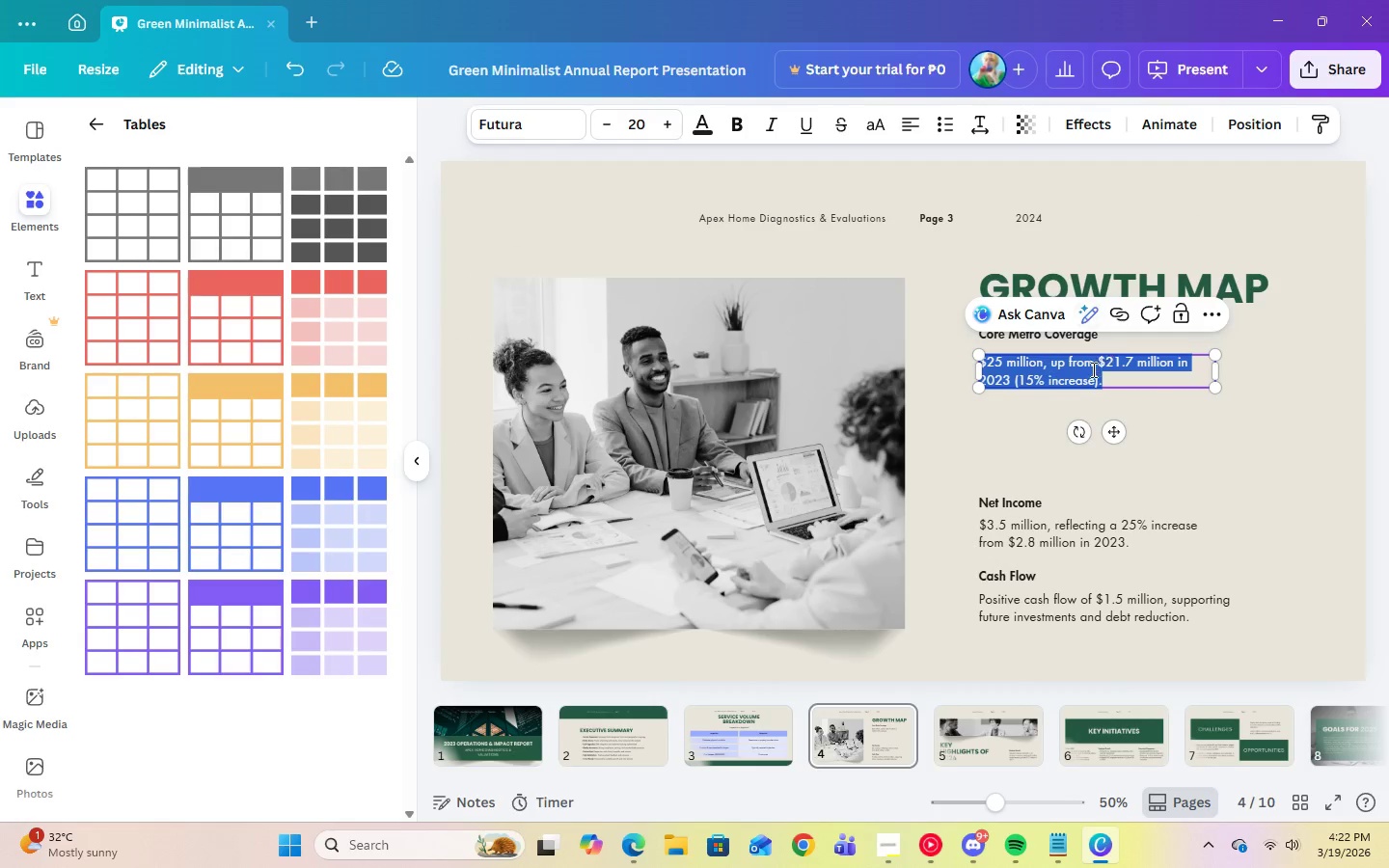 
right_click([1079, 371])
 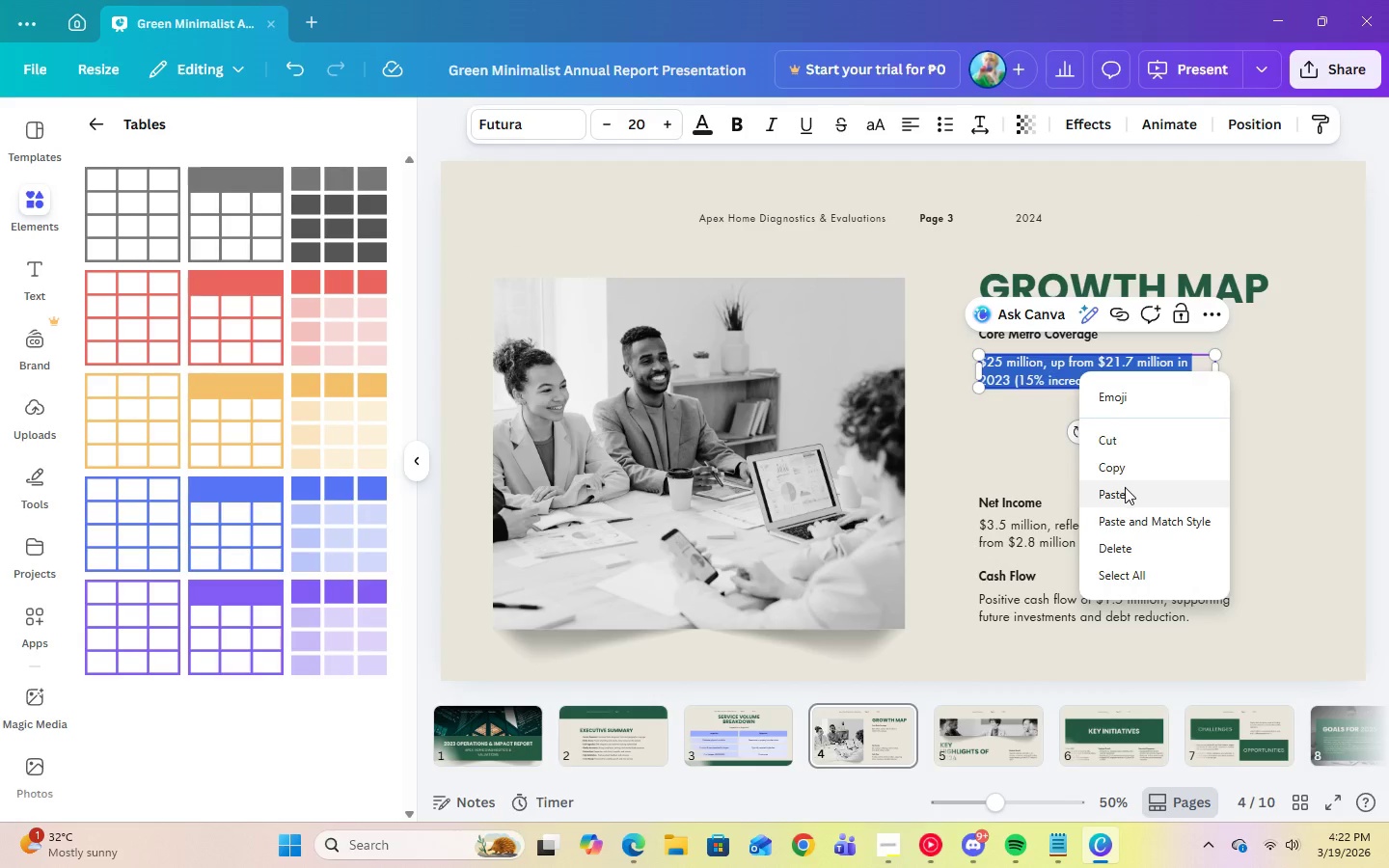 
left_click([1125, 487])
 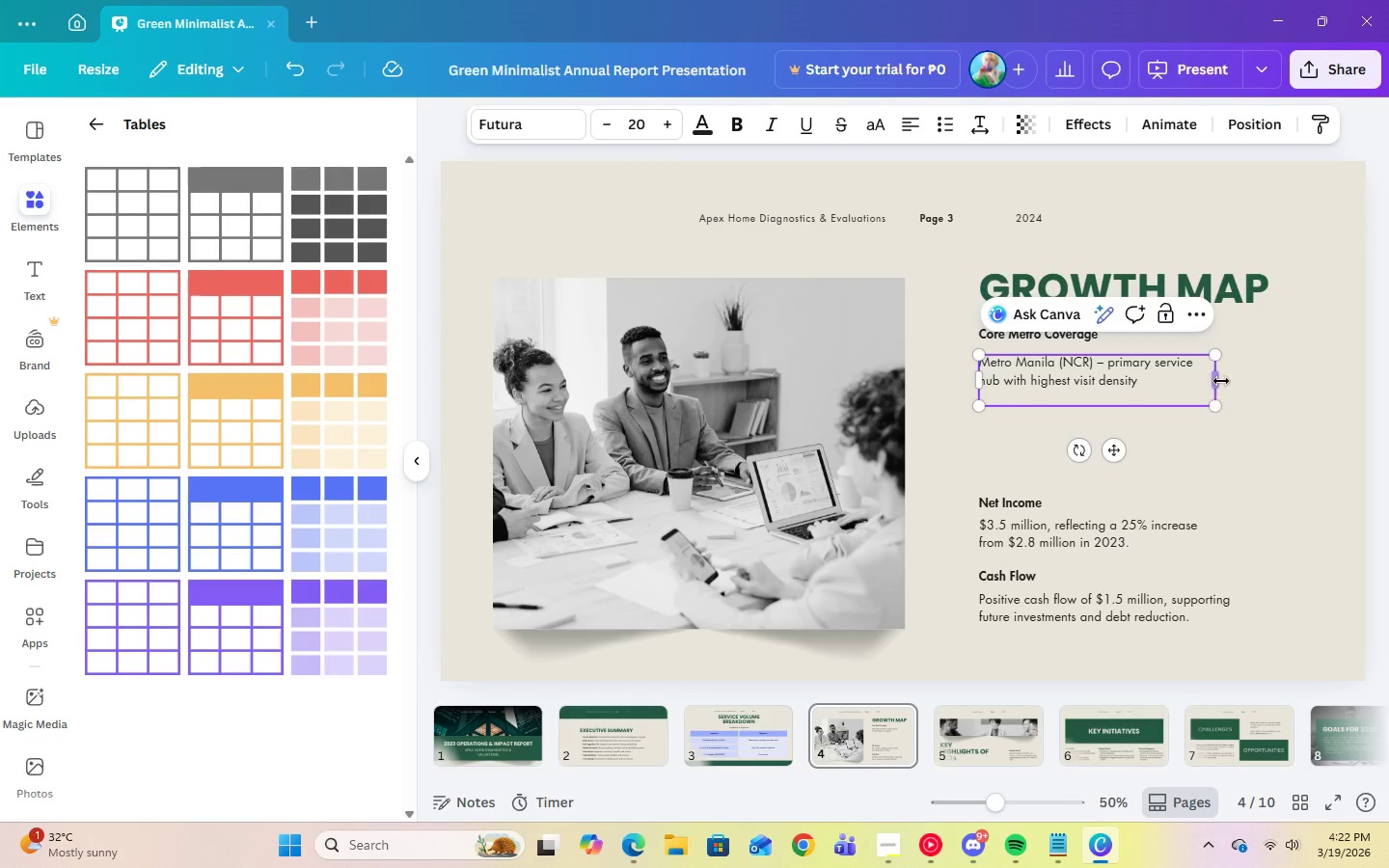 
left_click_drag(start_coordinate=[1221, 381], to_coordinate=[1322, 372])
 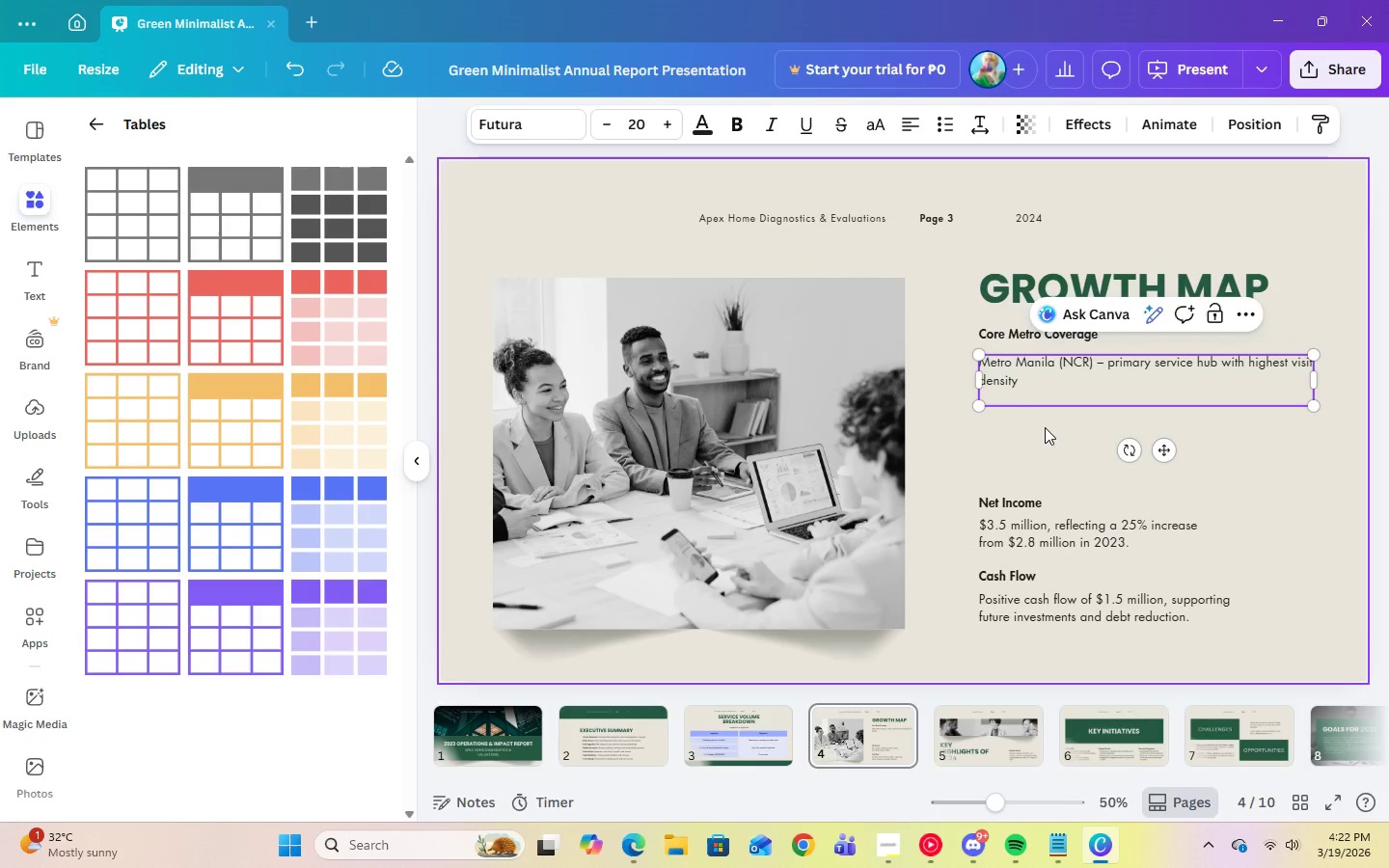 
left_click([1043, 429])
 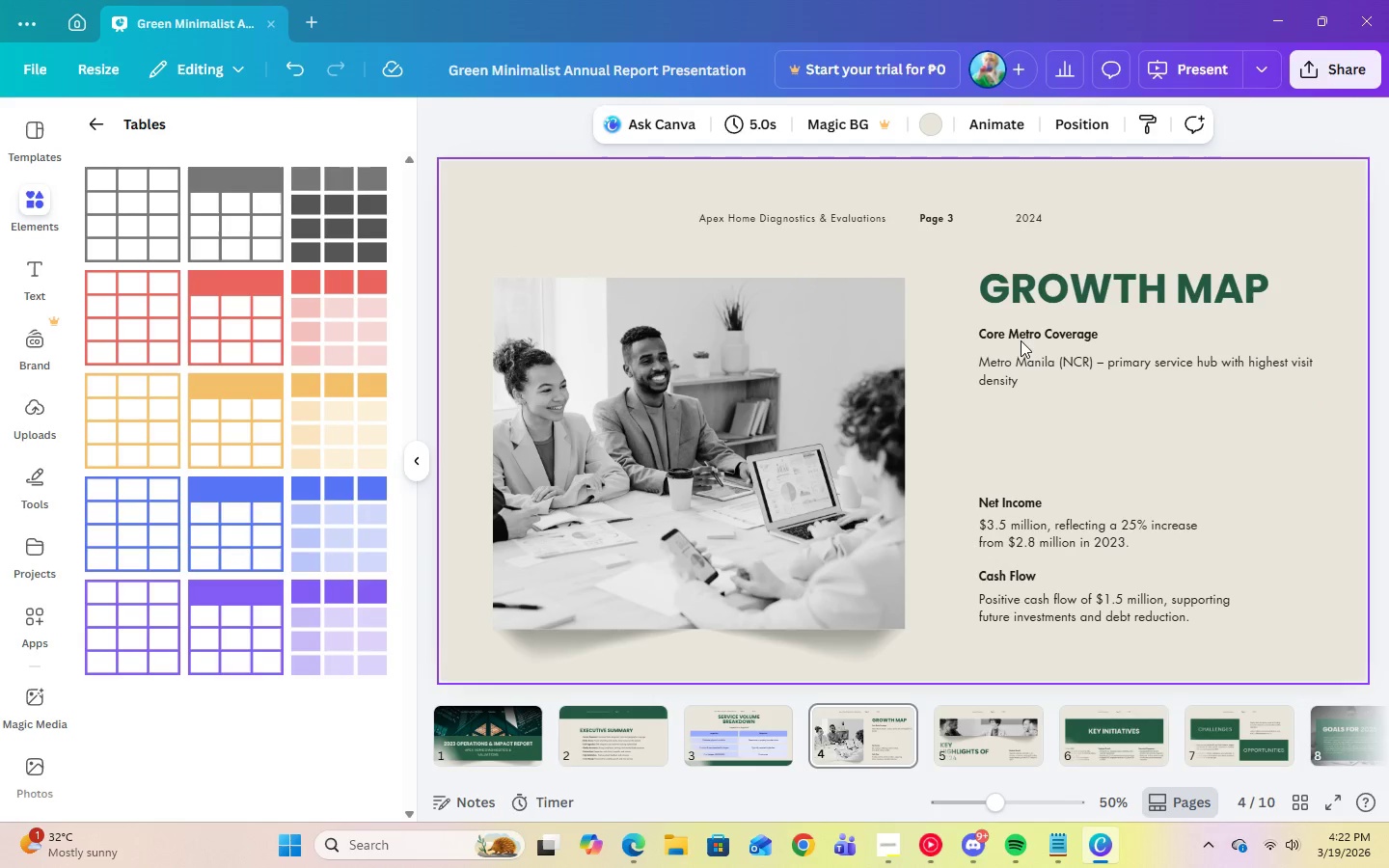 
left_click([1019, 336])
 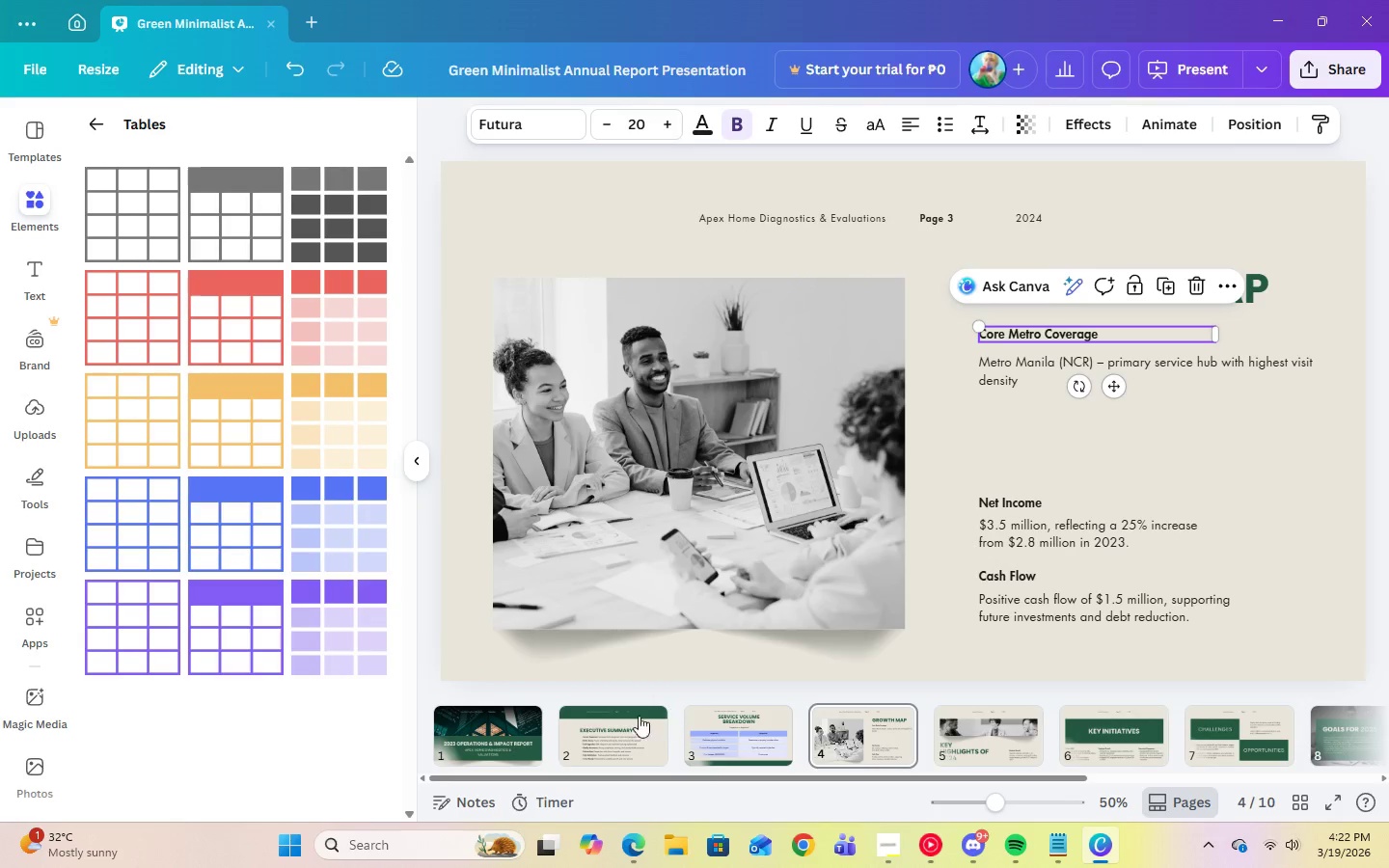 
left_click([594, 741])
 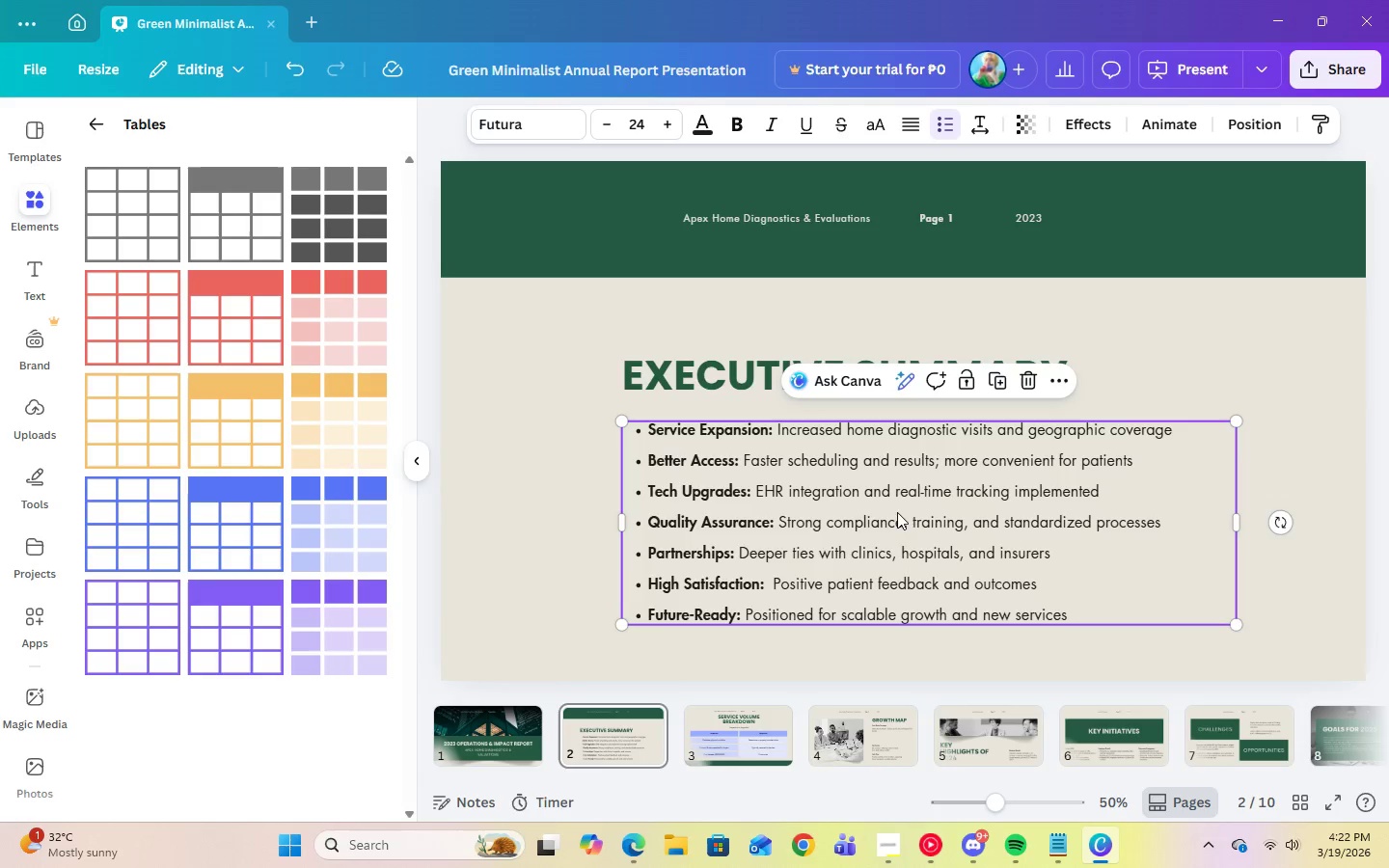 
left_click([641, 128])
 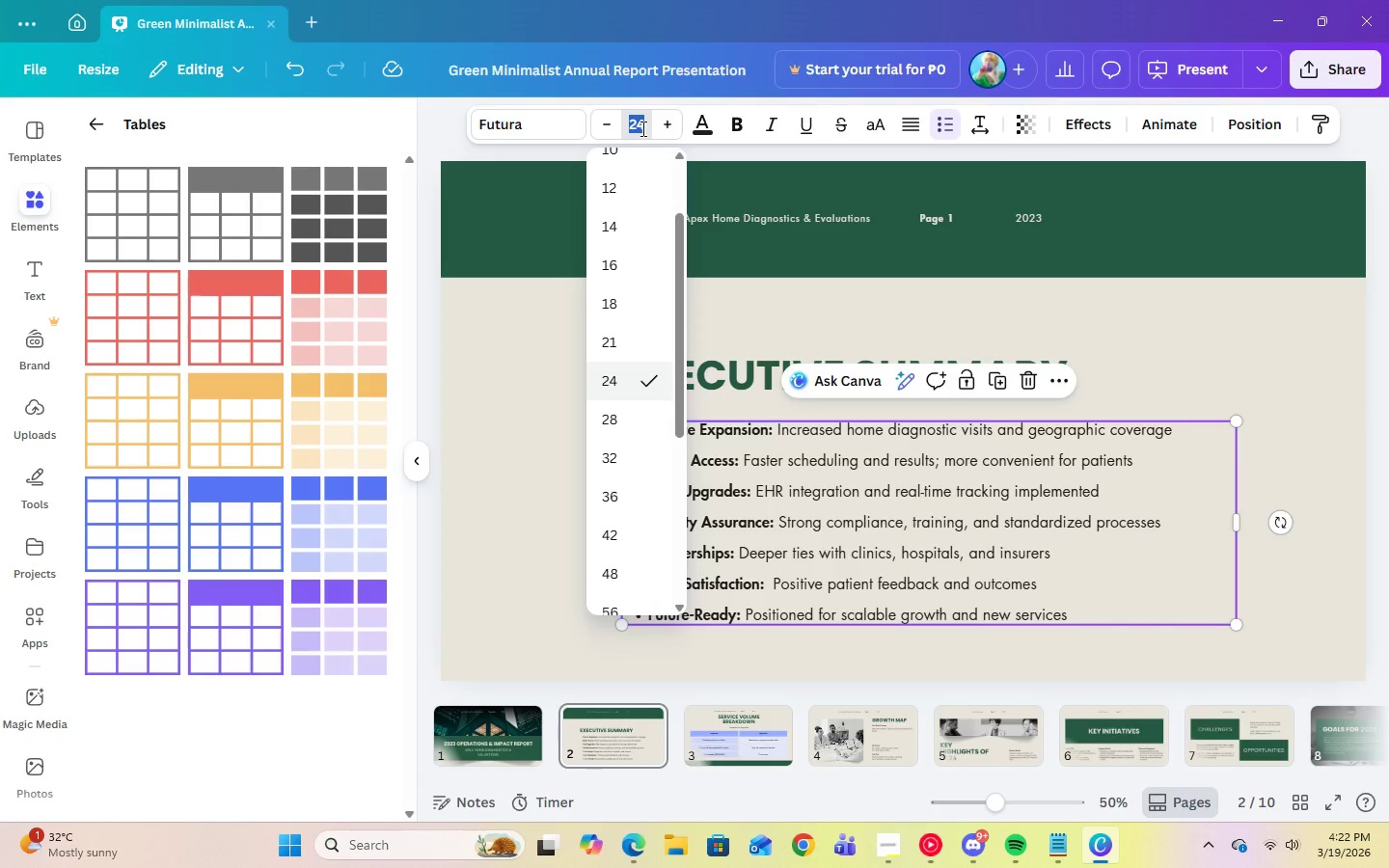 
key(Numpad2)
 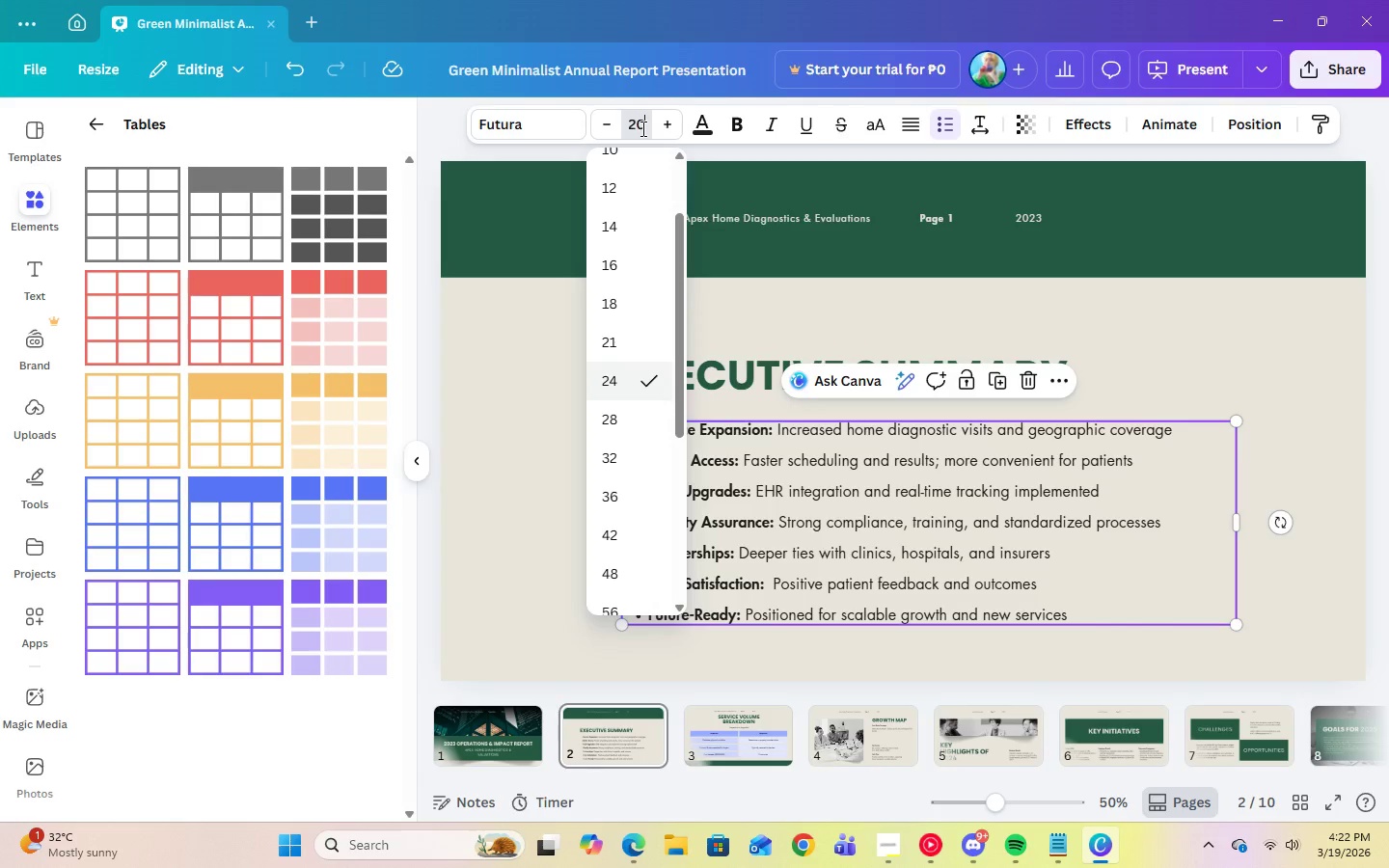 
key(Numpad0)
 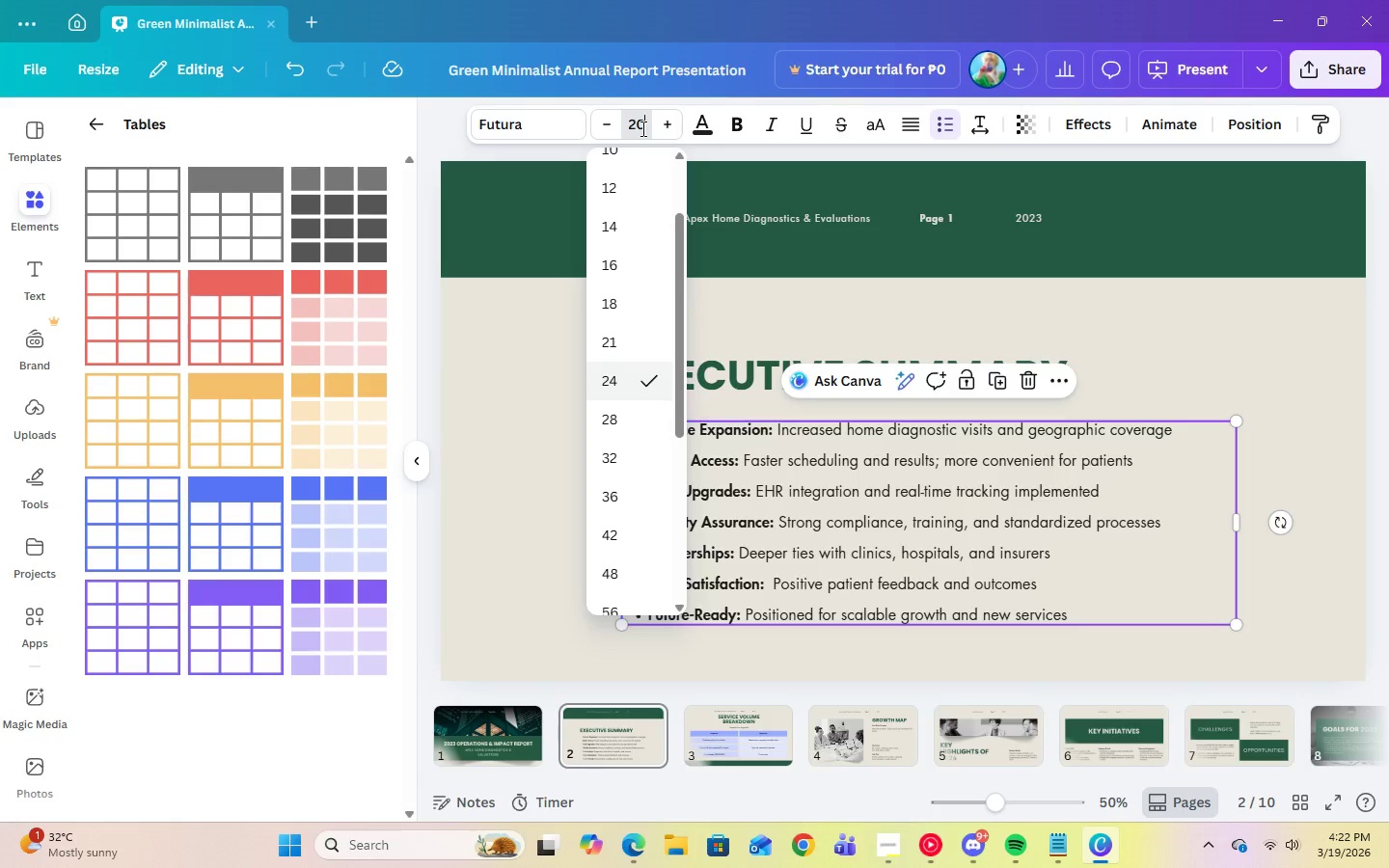 
key(Enter)
 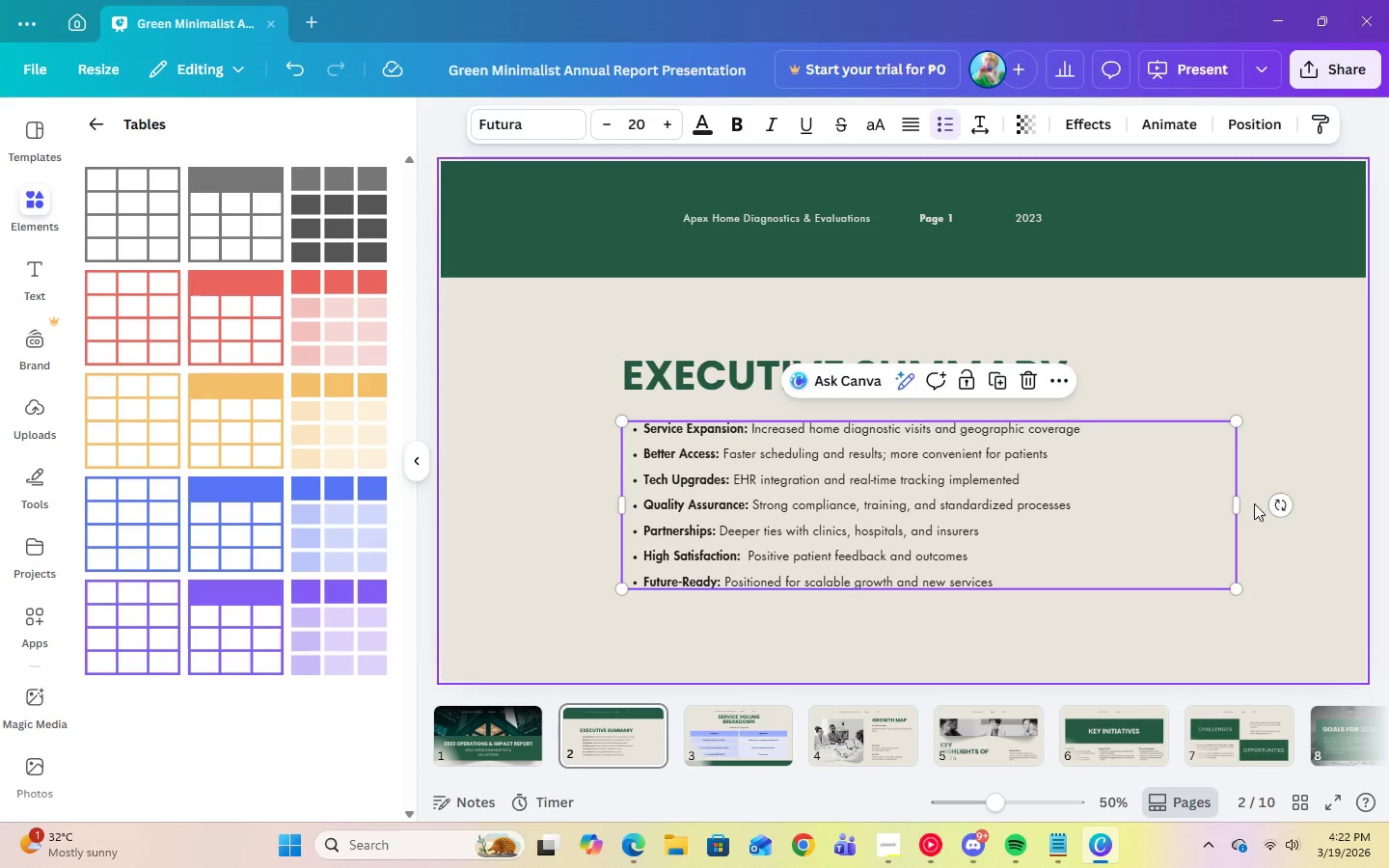 
left_click([671, 368])
 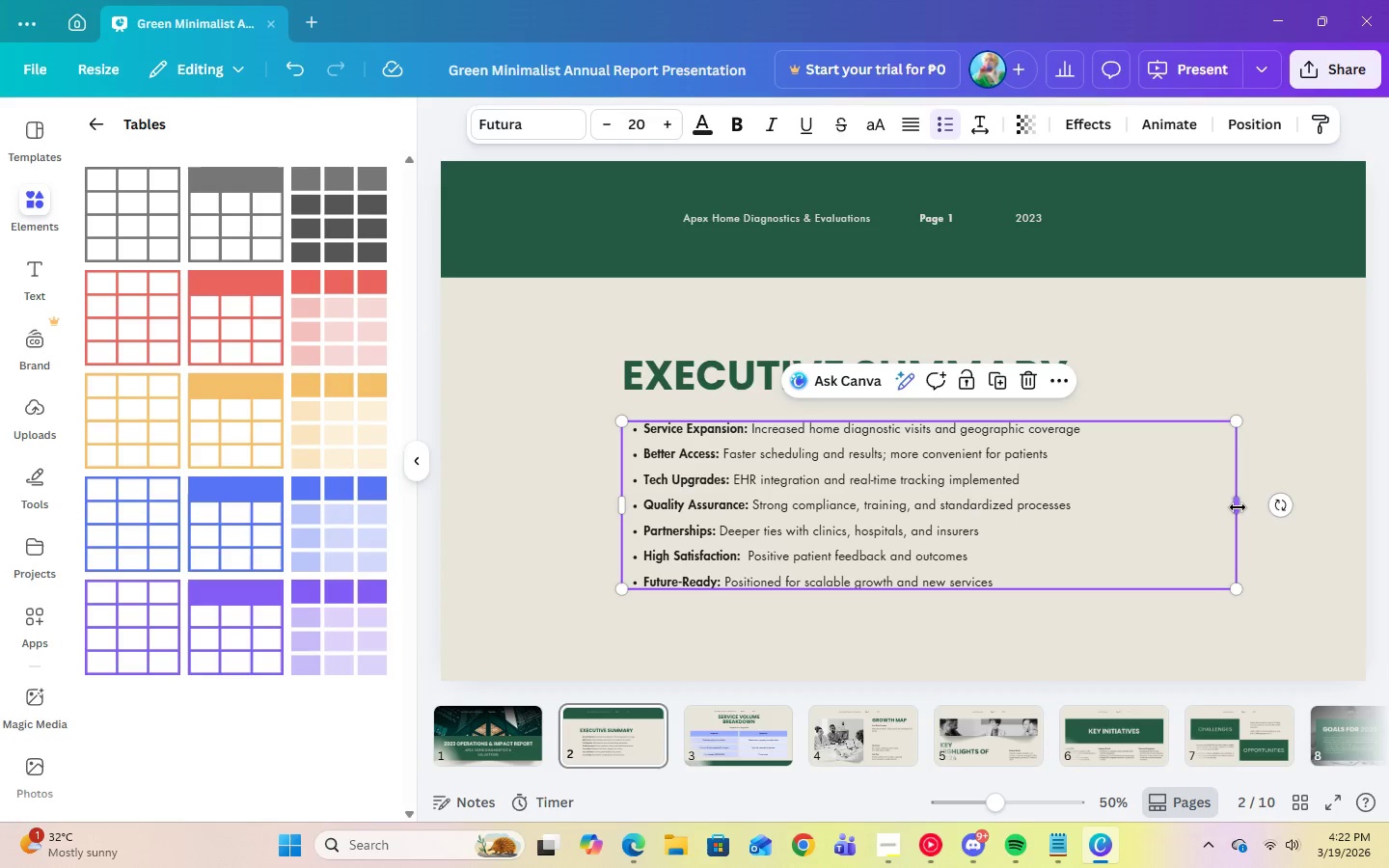 
left_click_drag(start_coordinate=[1238, 507], to_coordinate=[1046, 501])
 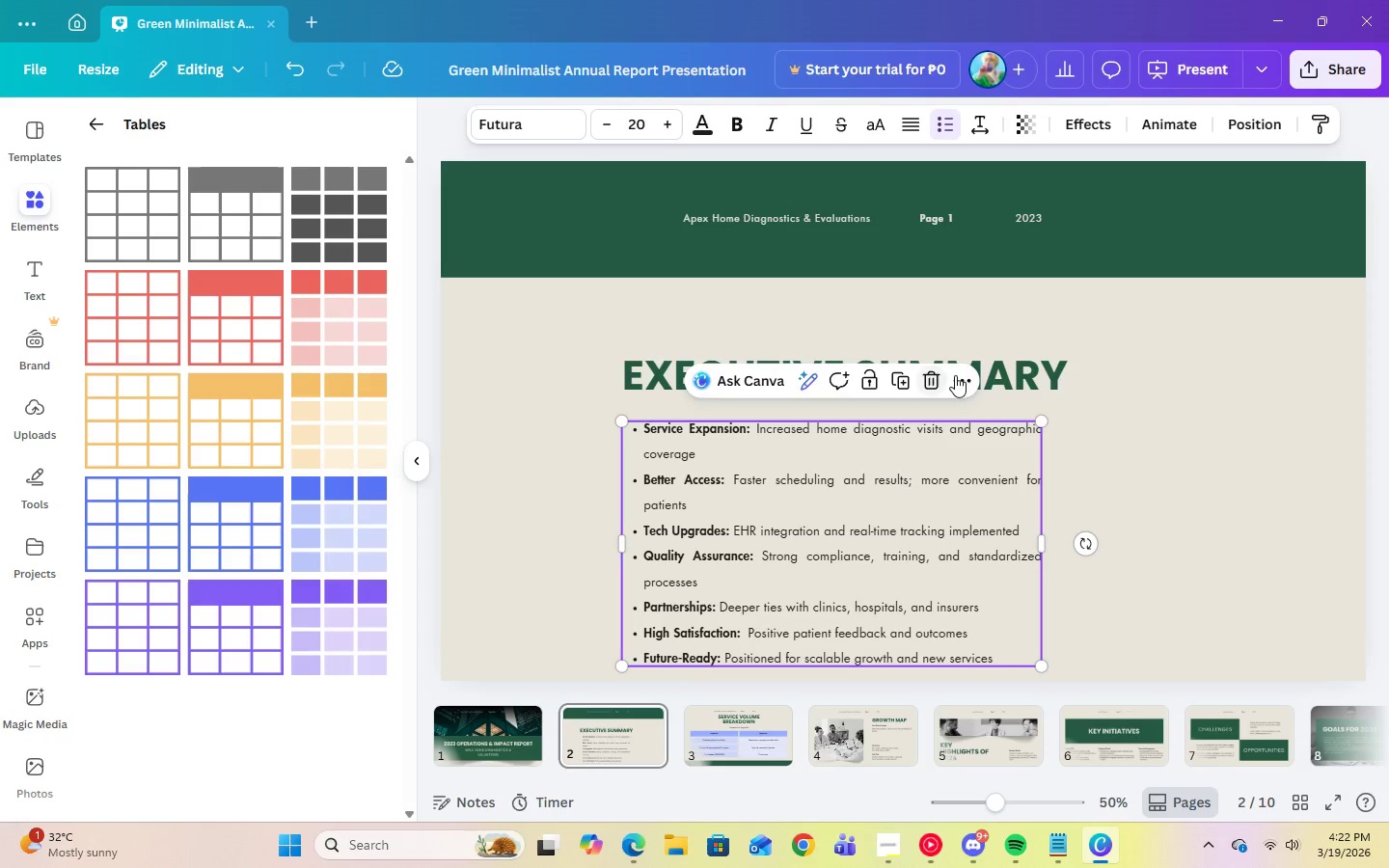 
left_click([1058, 373])
 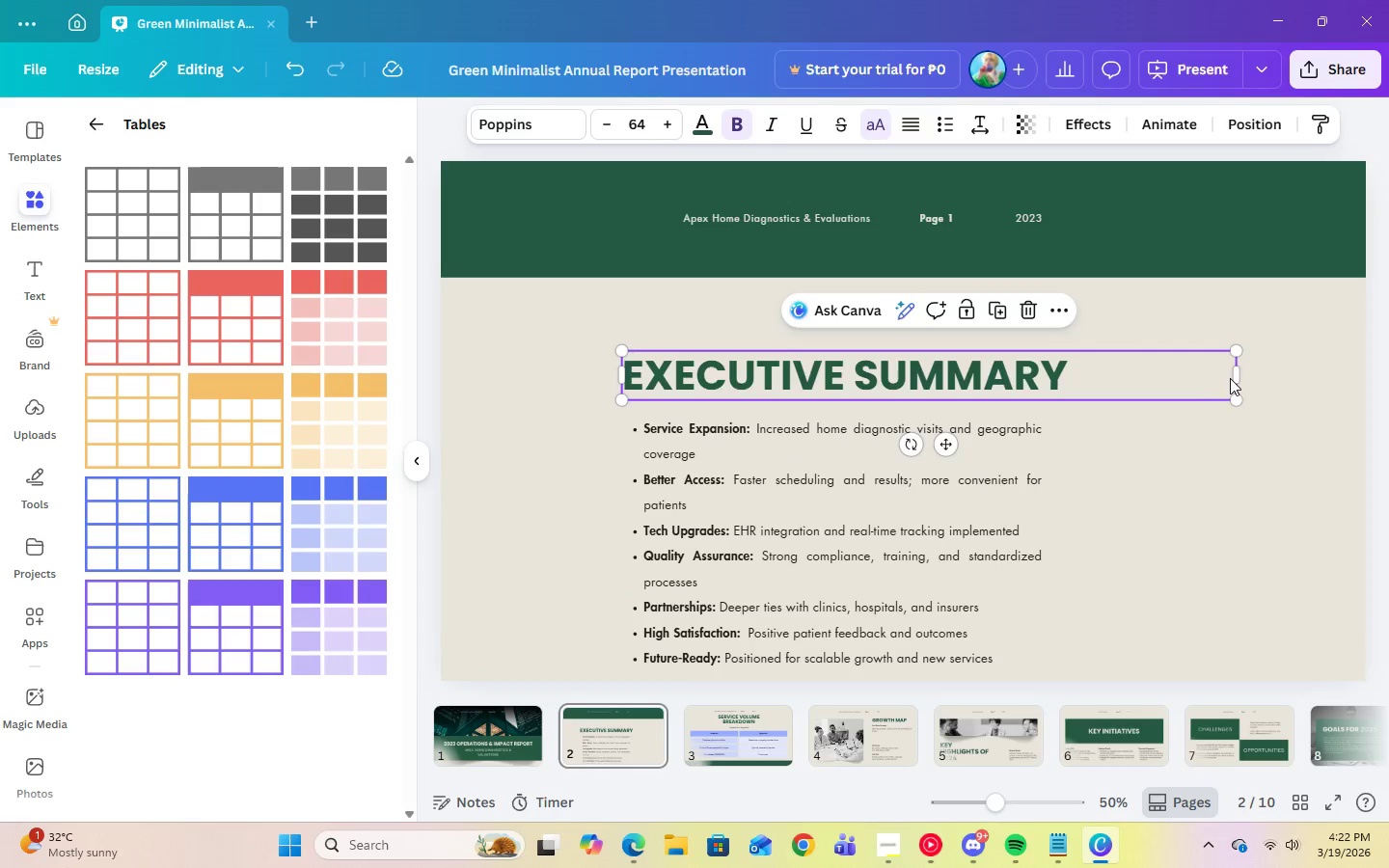 
left_click_drag(start_coordinate=[1238, 375], to_coordinate=[1076, 367])
 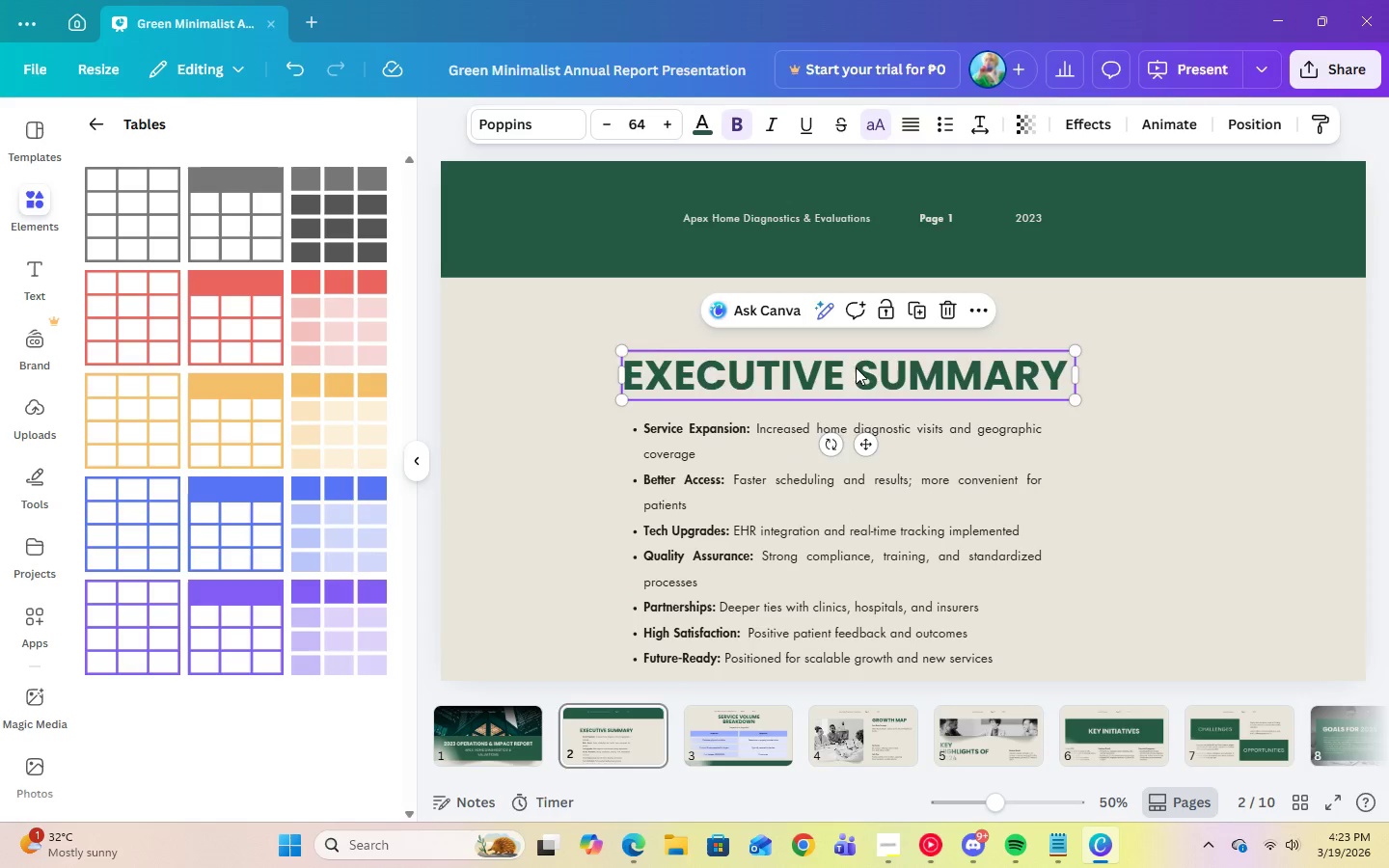 
left_click_drag(start_coordinate=[858, 367], to_coordinate=[732, 328])
 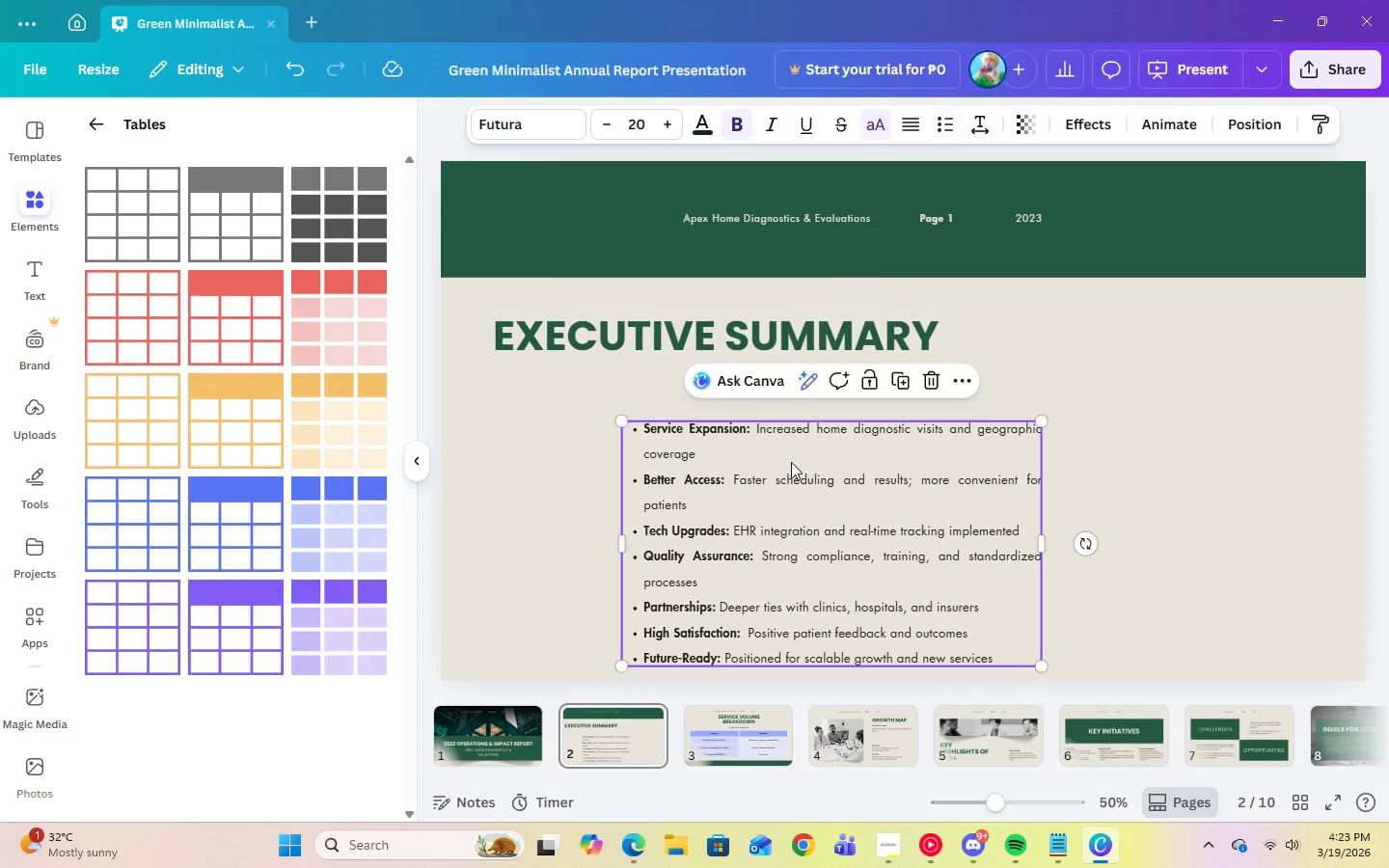 
left_click([791, 462])
 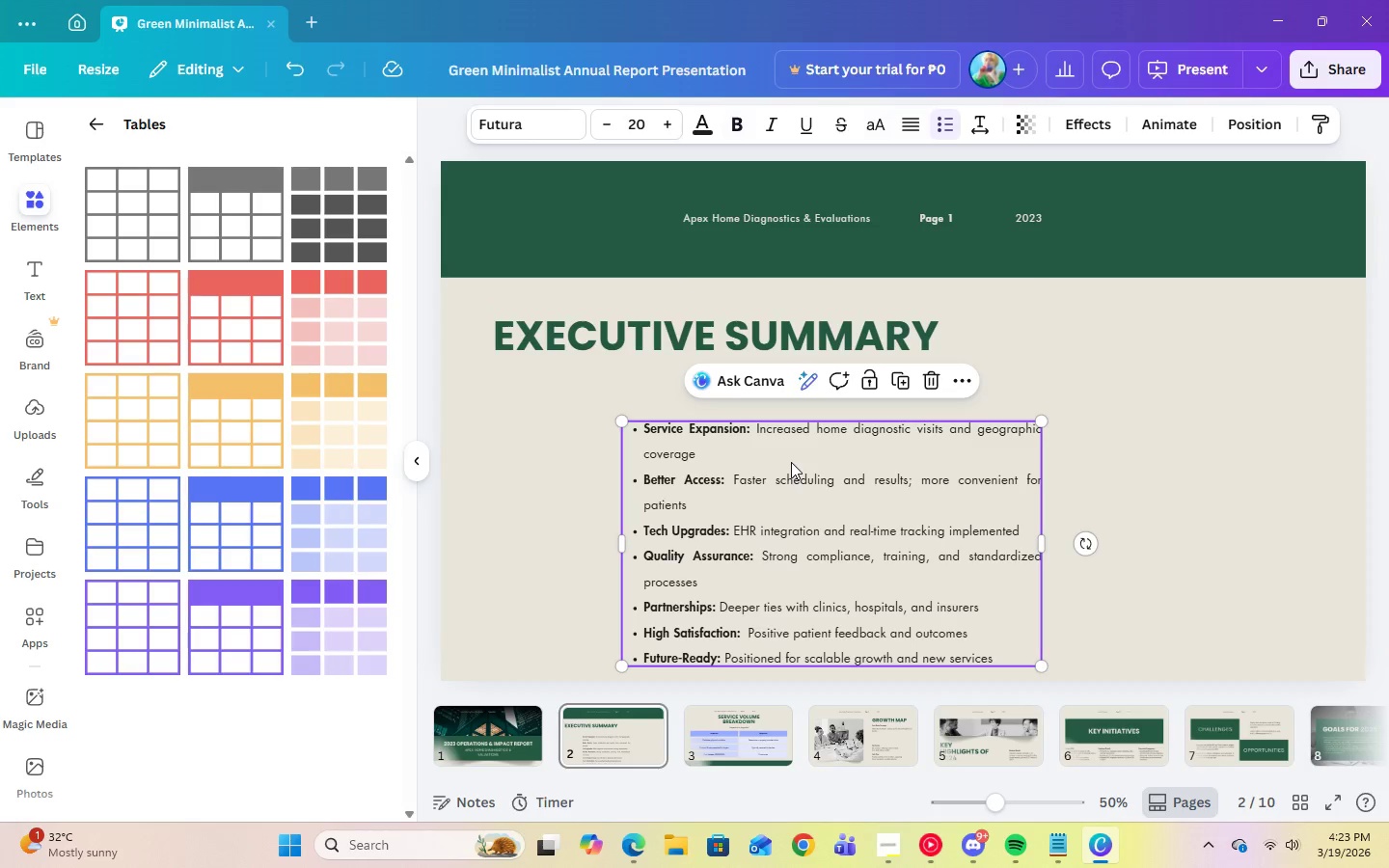 
left_click_drag(start_coordinate=[791, 462], to_coordinate=[665, 418])
 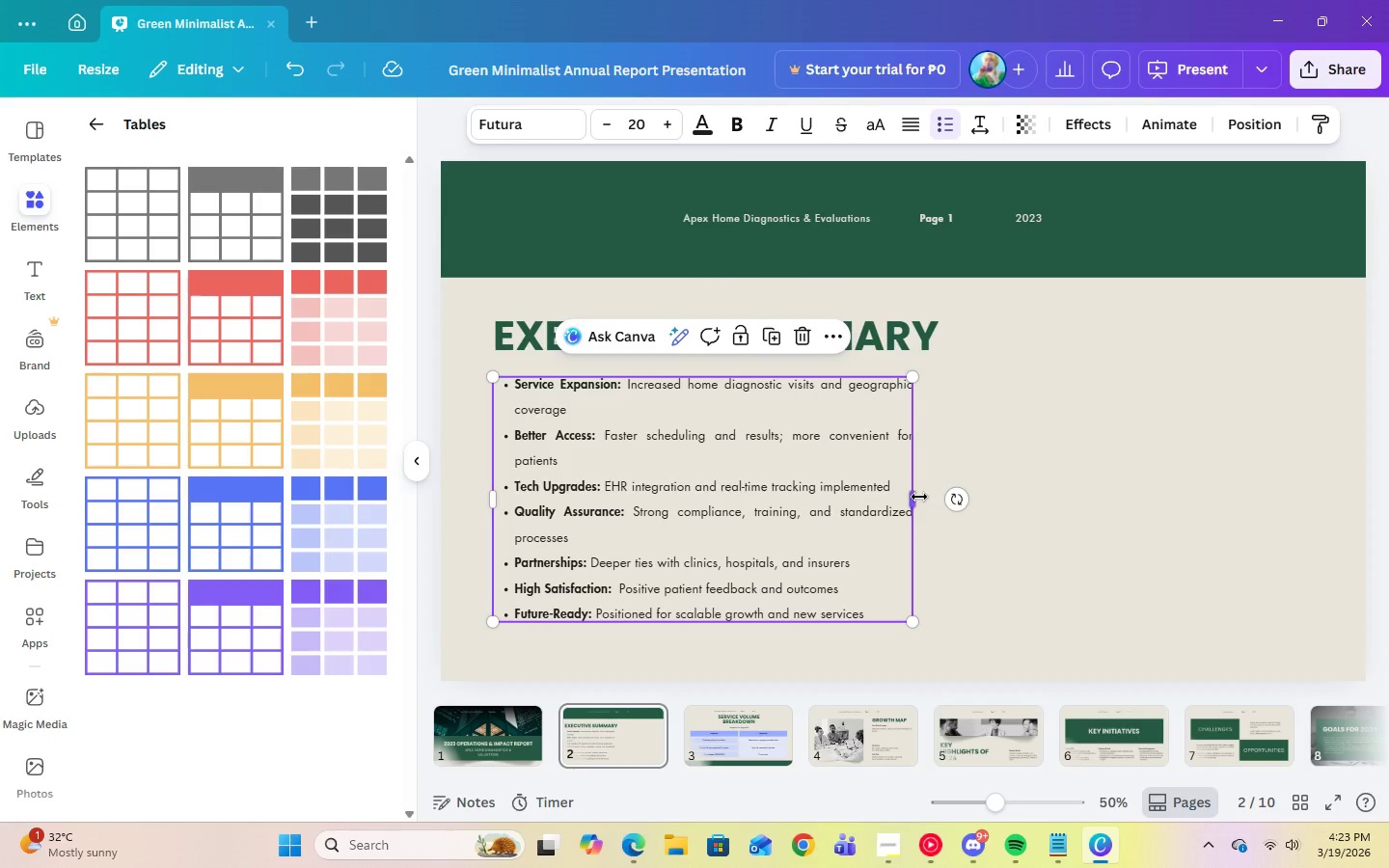 
left_click_drag(start_coordinate=[917, 497], to_coordinate=[942, 497])
 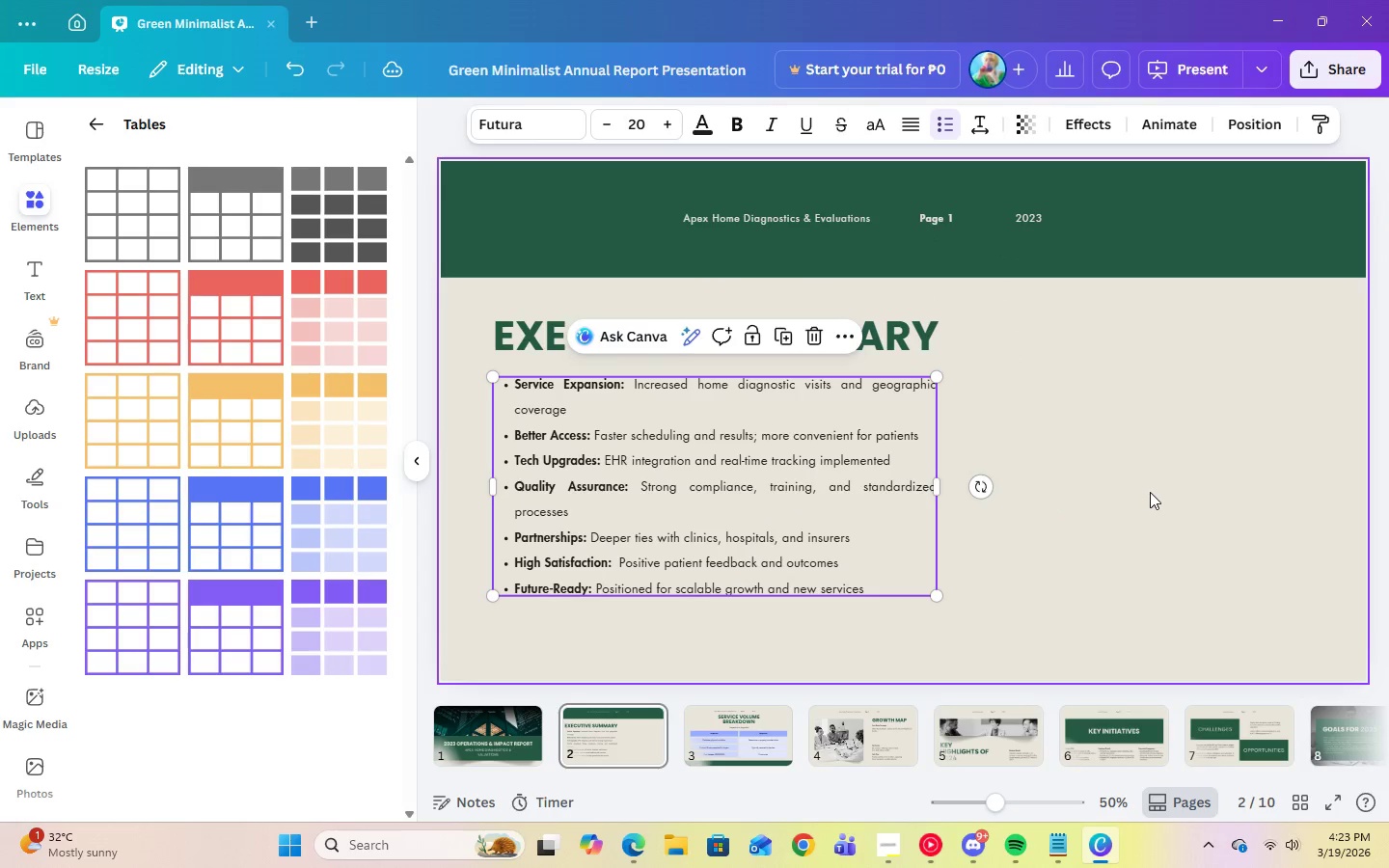 
left_click([1150, 492])
 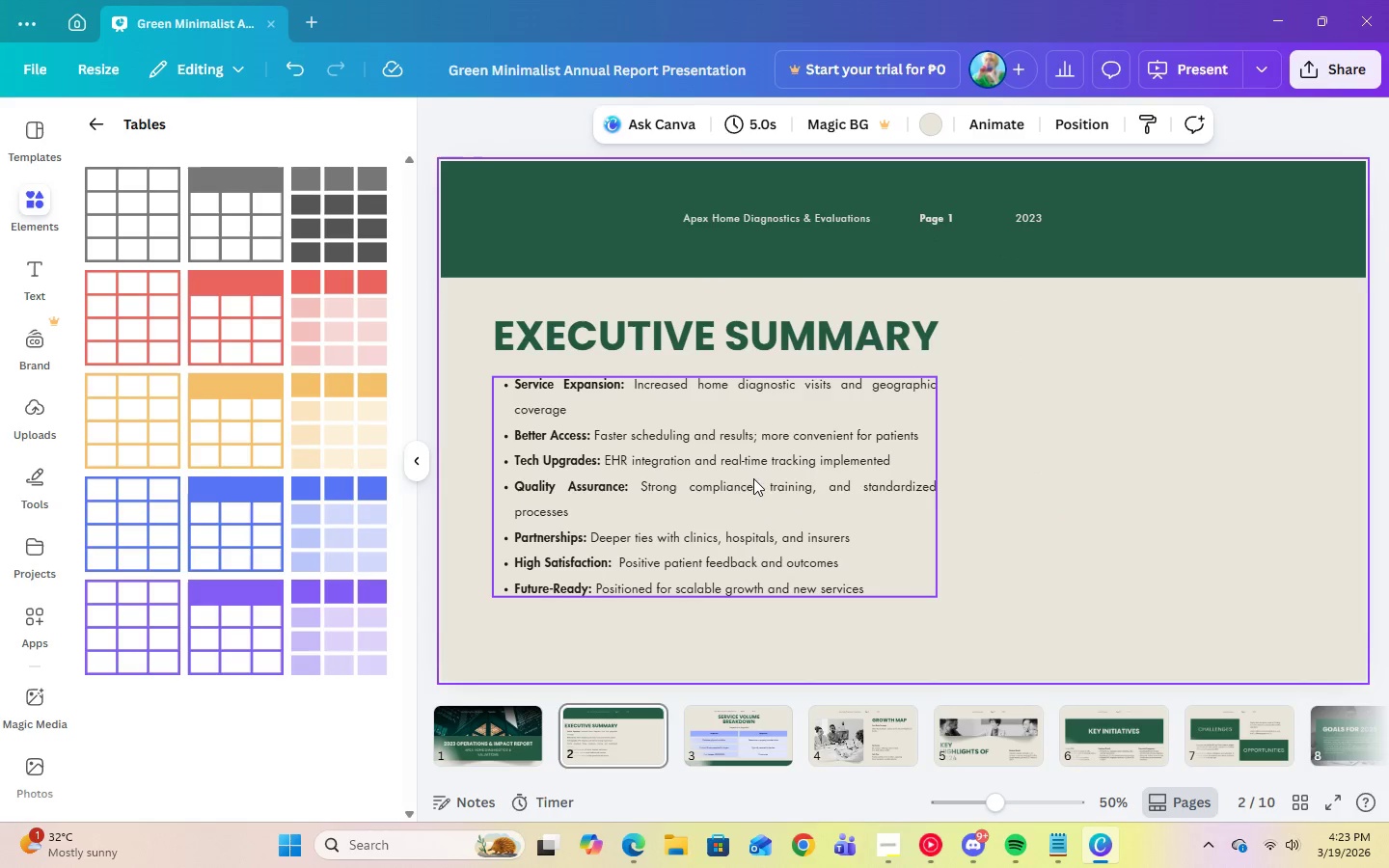 
left_click([630, 496])
 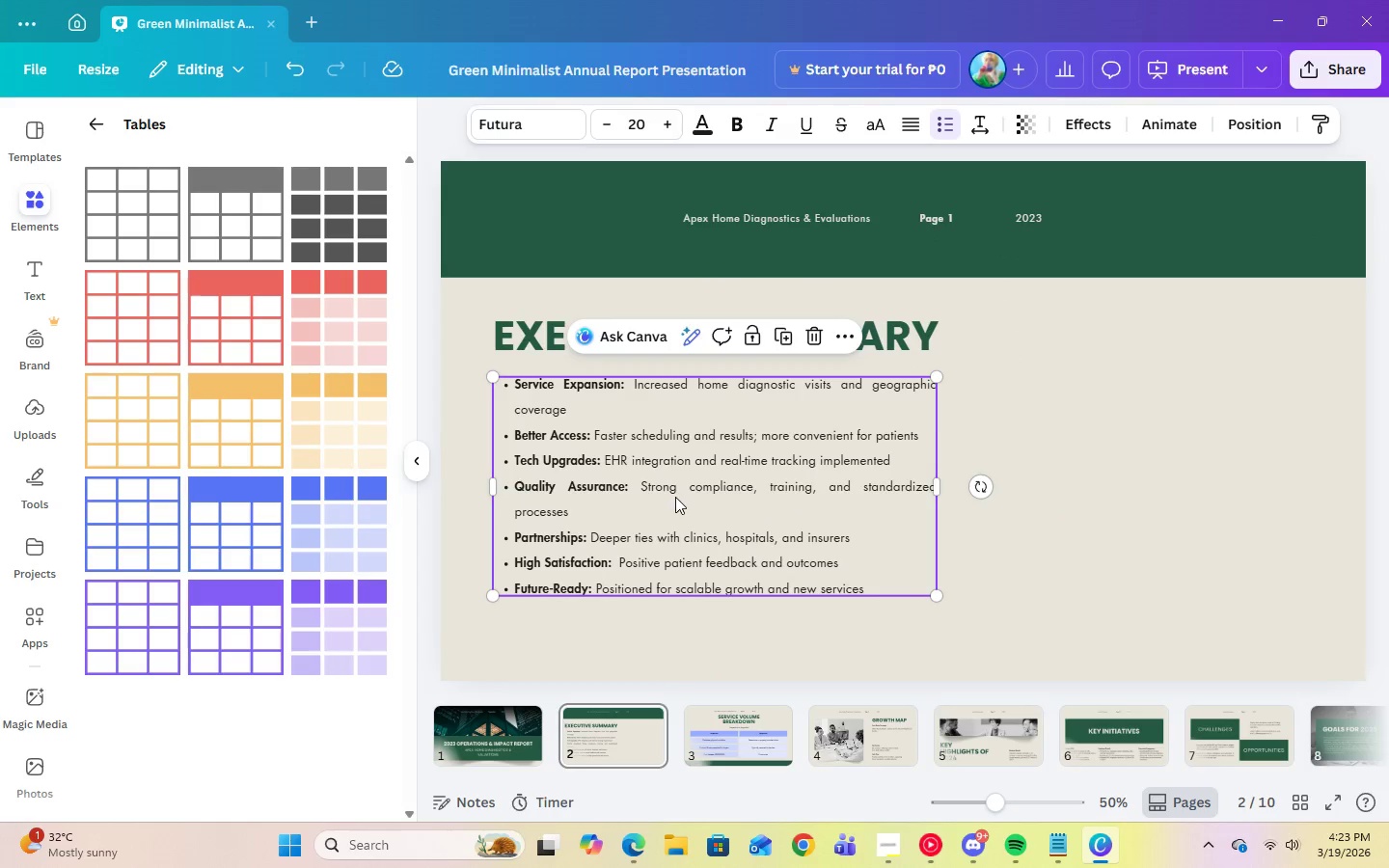 
left_click_drag(start_coordinate=[675, 497], to_coordinate=[675, 502])
 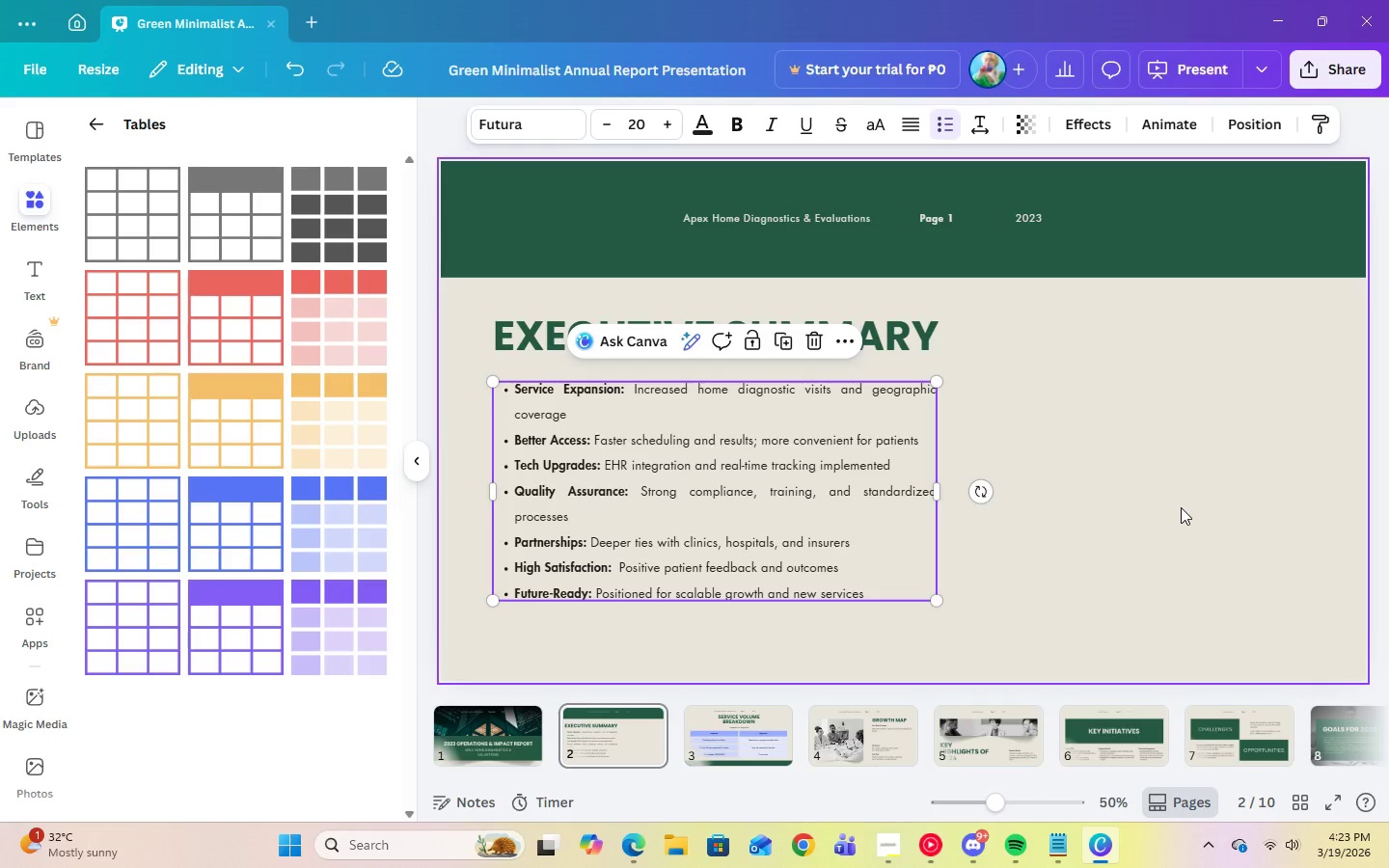 
left_click([1181, 507])
 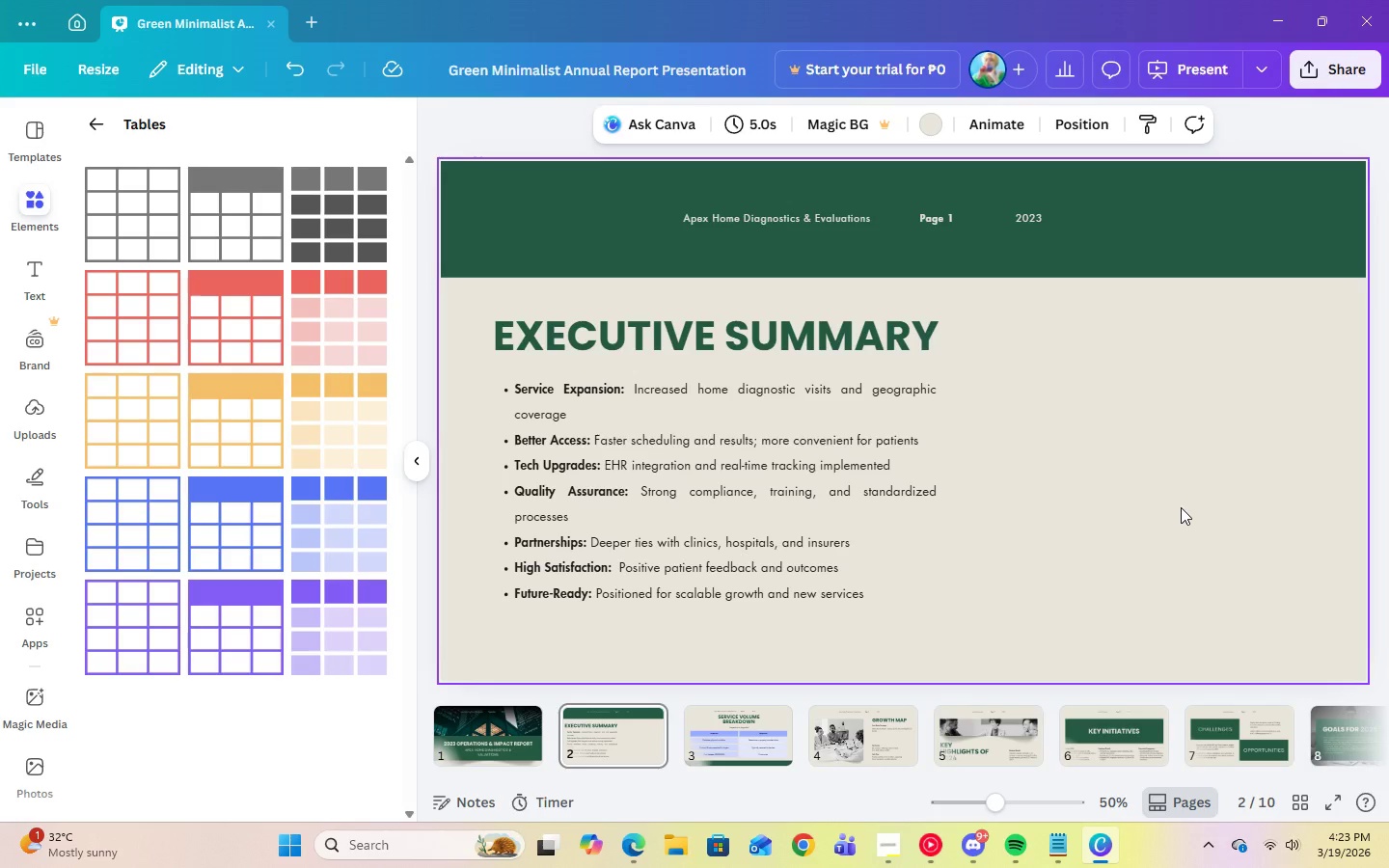 
wait(19.22)
 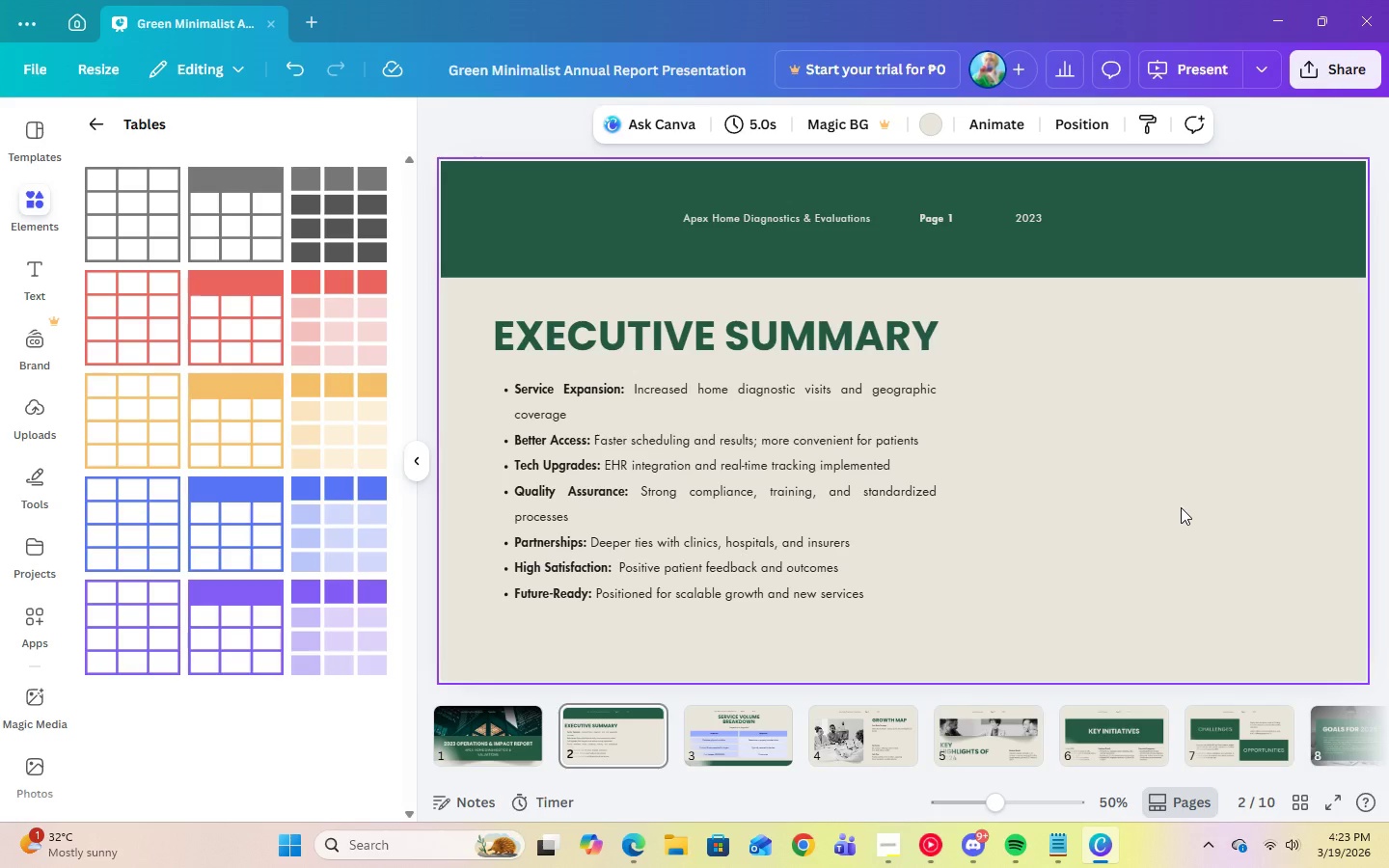 
left_click([1112, 536])
 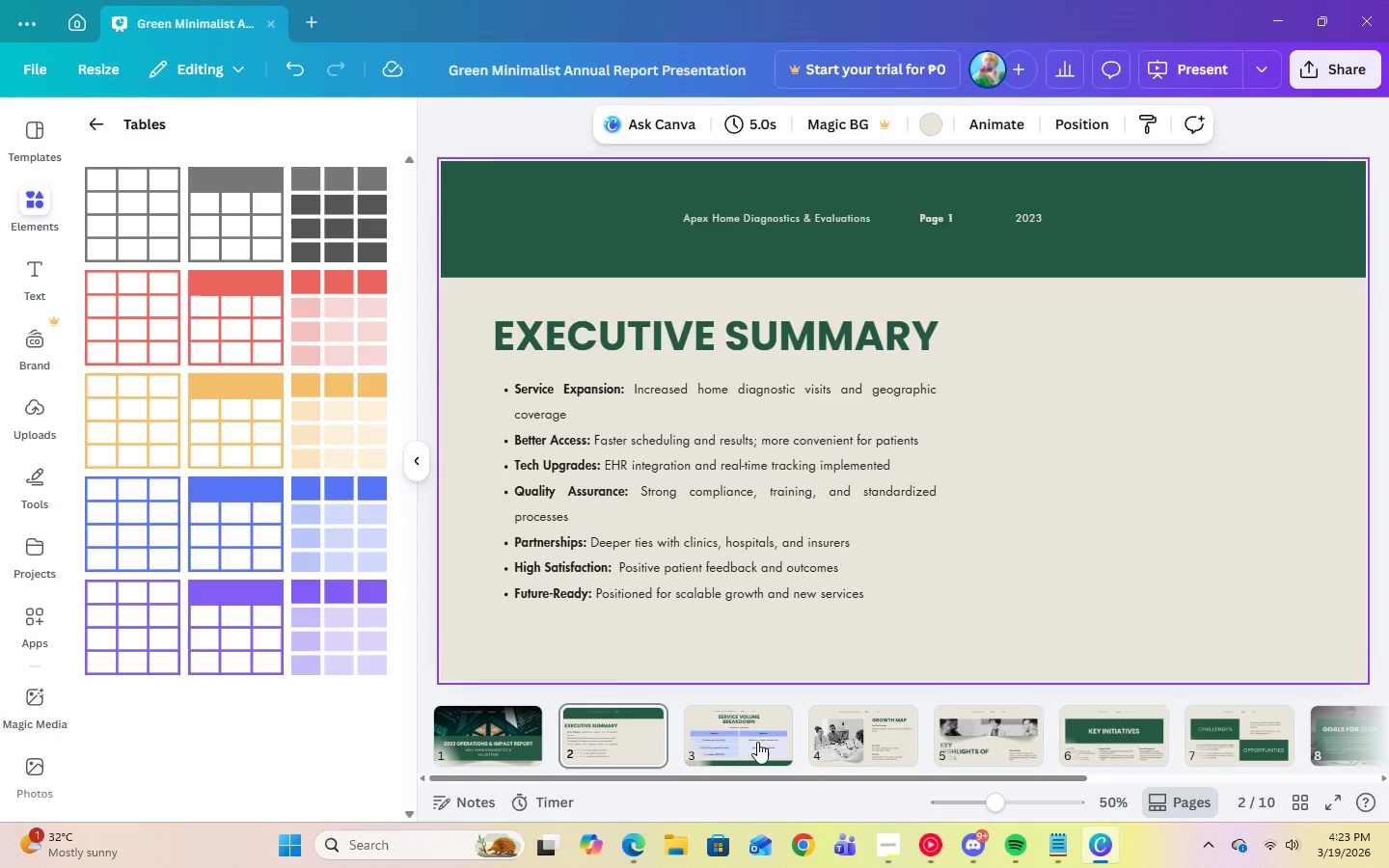 
left_click([755, 739])
 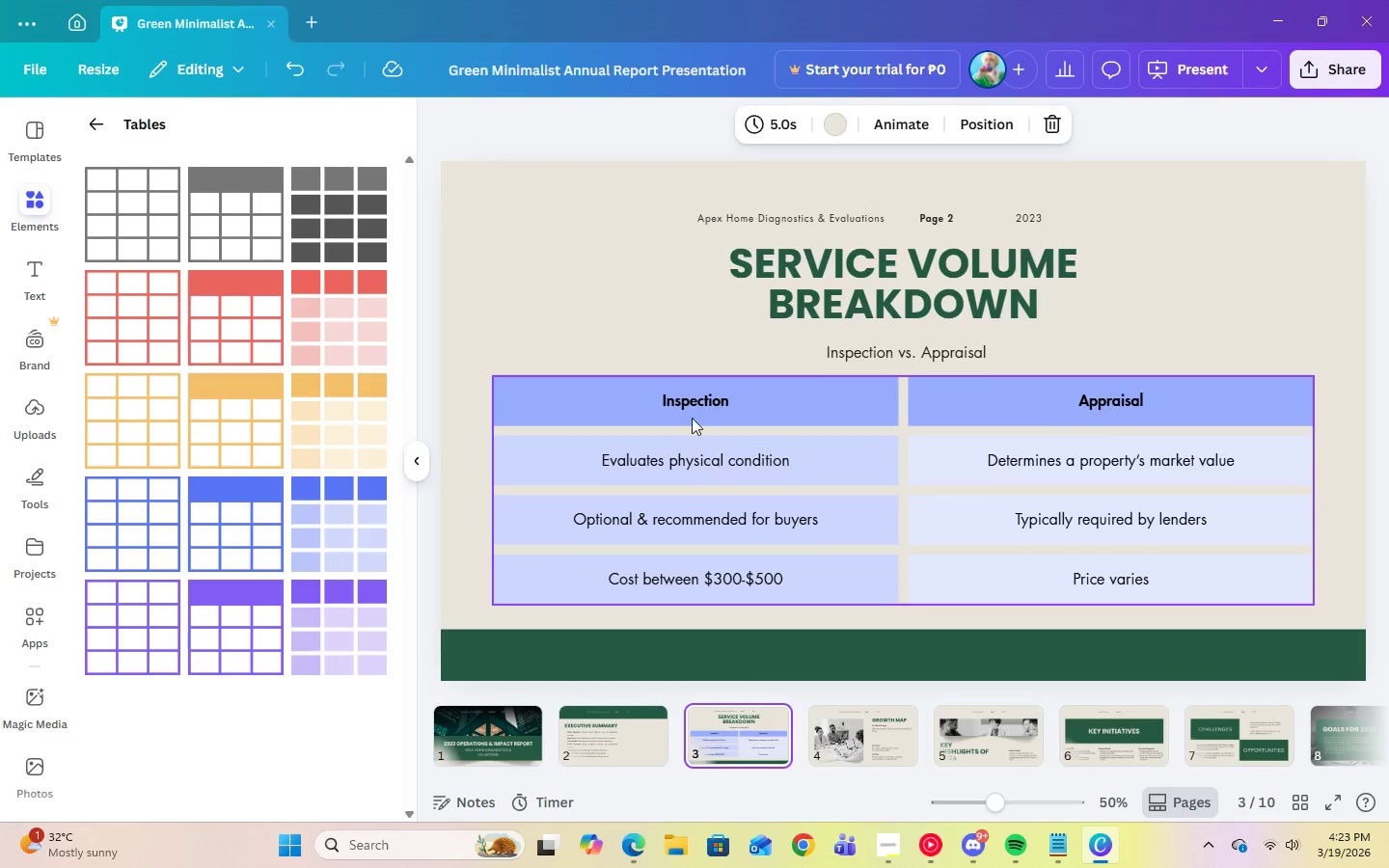 
left_click([671, 392])
 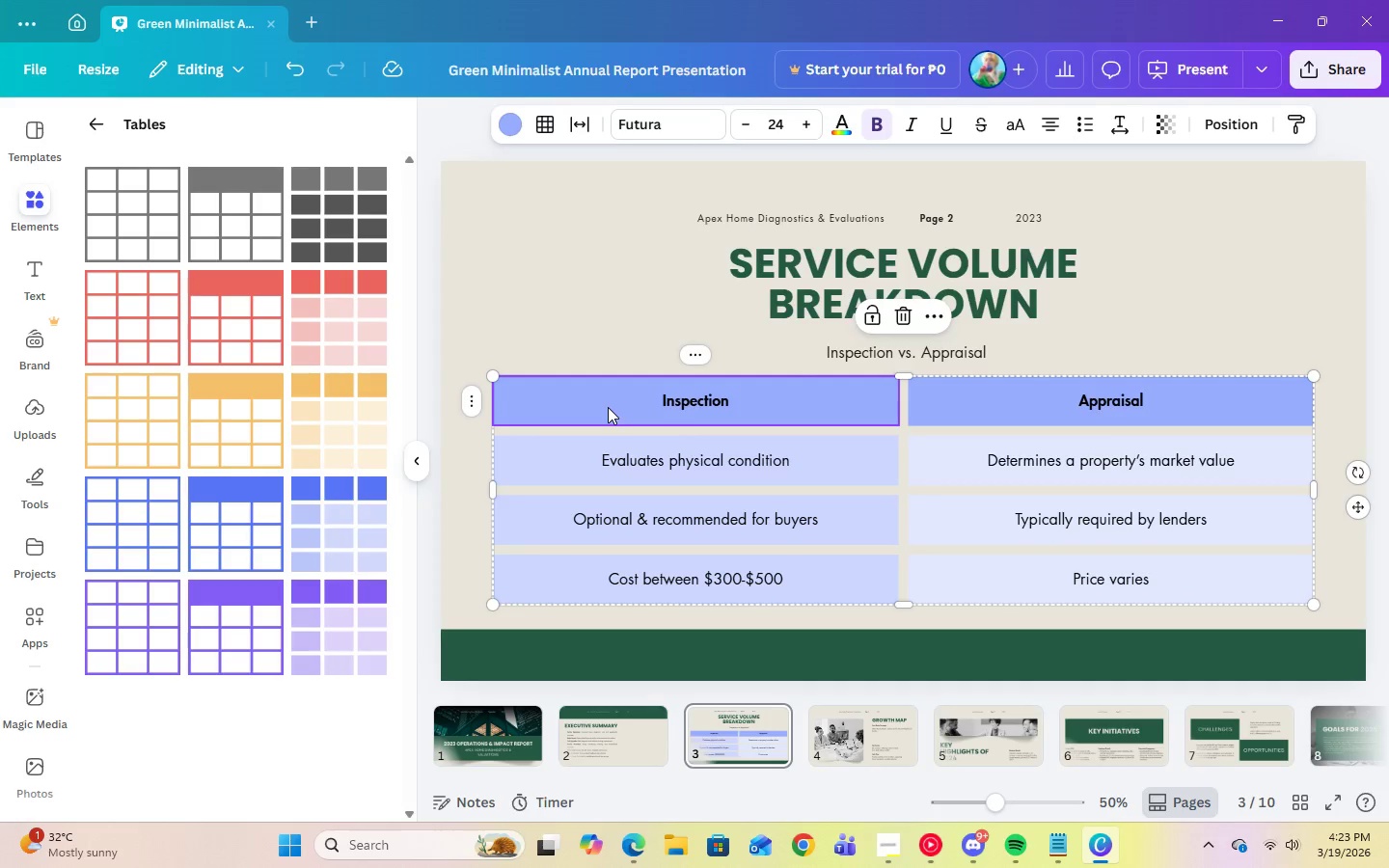 
left_click_drag(start_coordinate=[608, 407], to_coordinate=[1130, 567])
 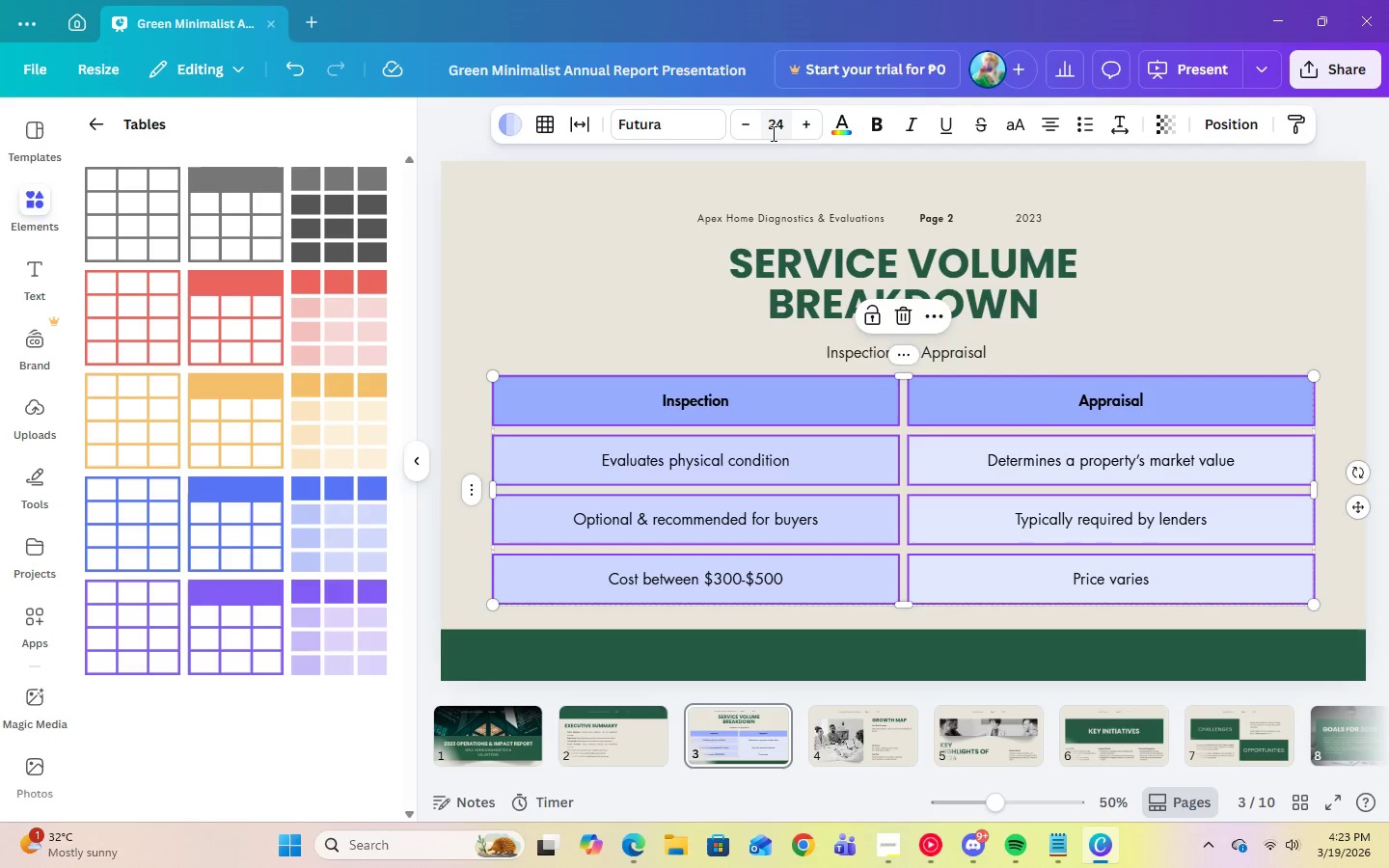 
left_click([776, 133])
 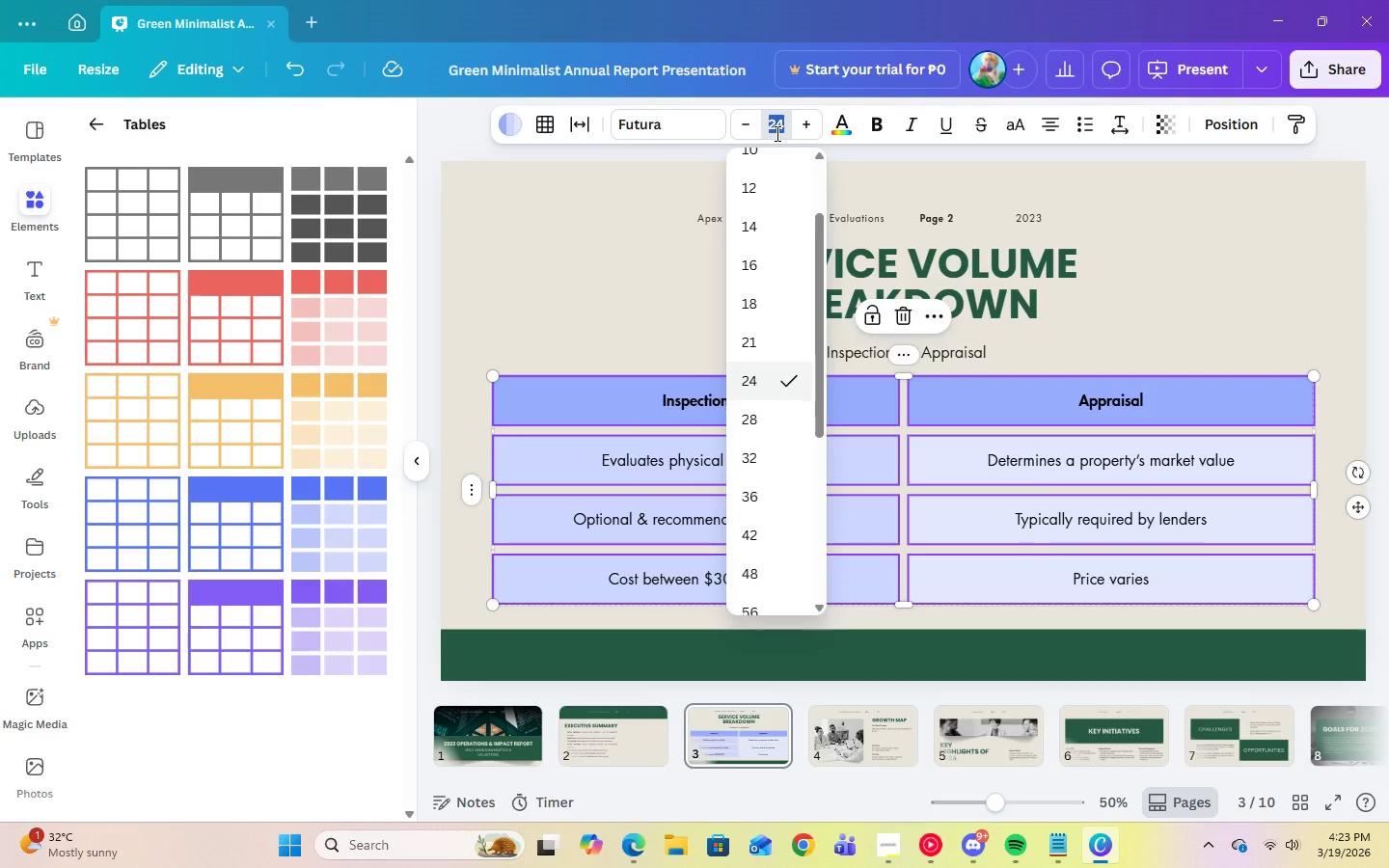 
key(Numpad2)
 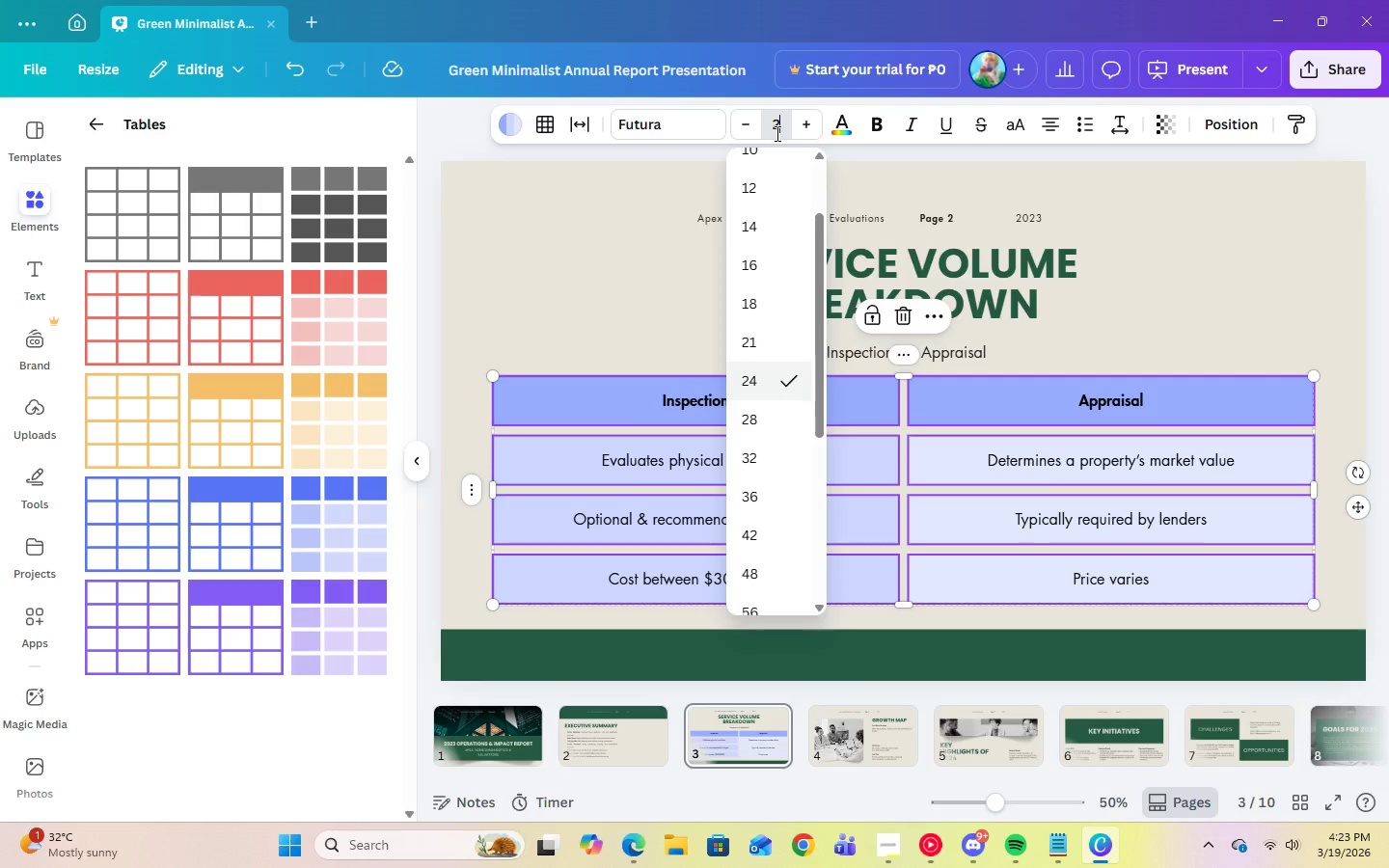 
key(Numpad0)
 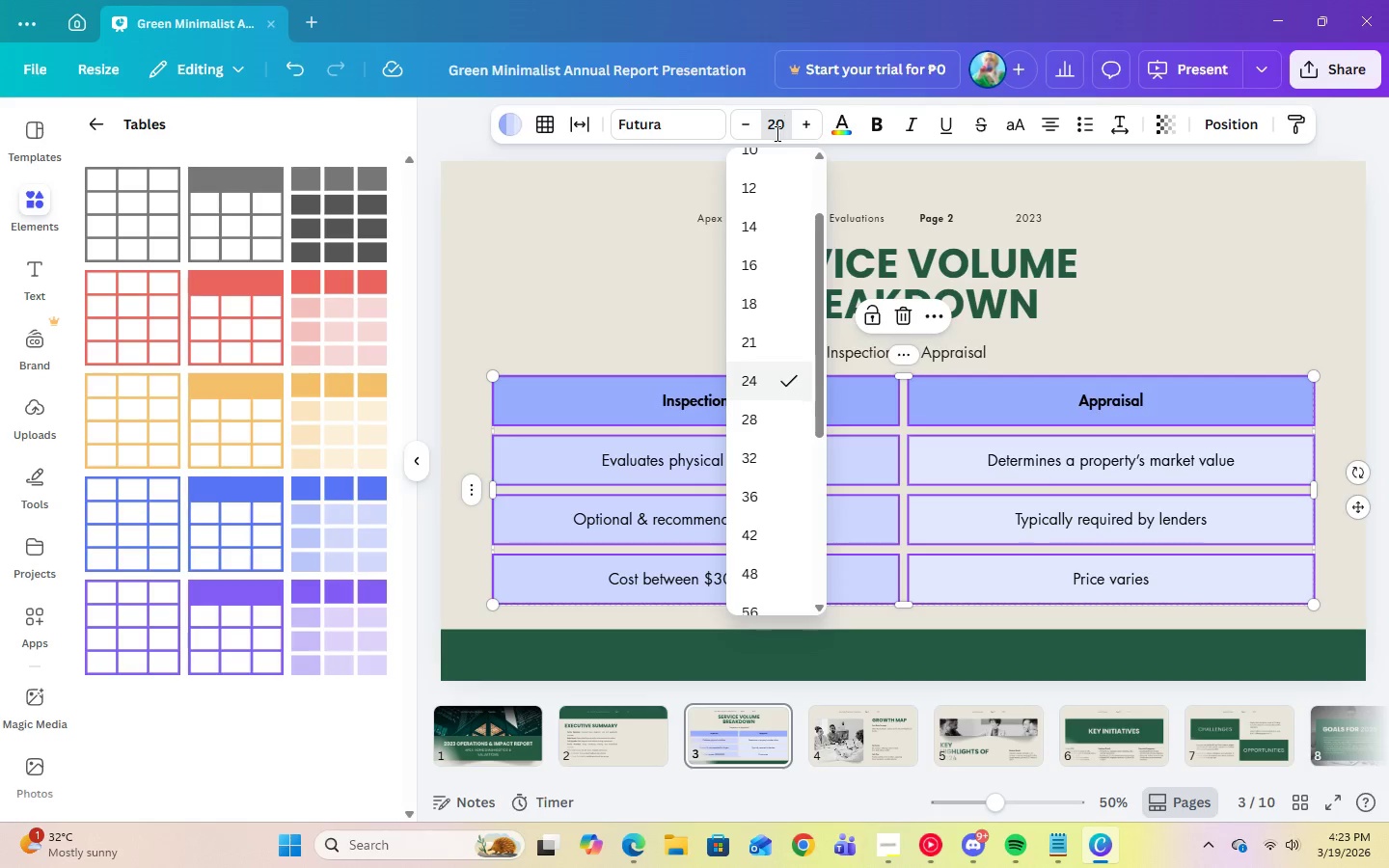 
key(Enter)
 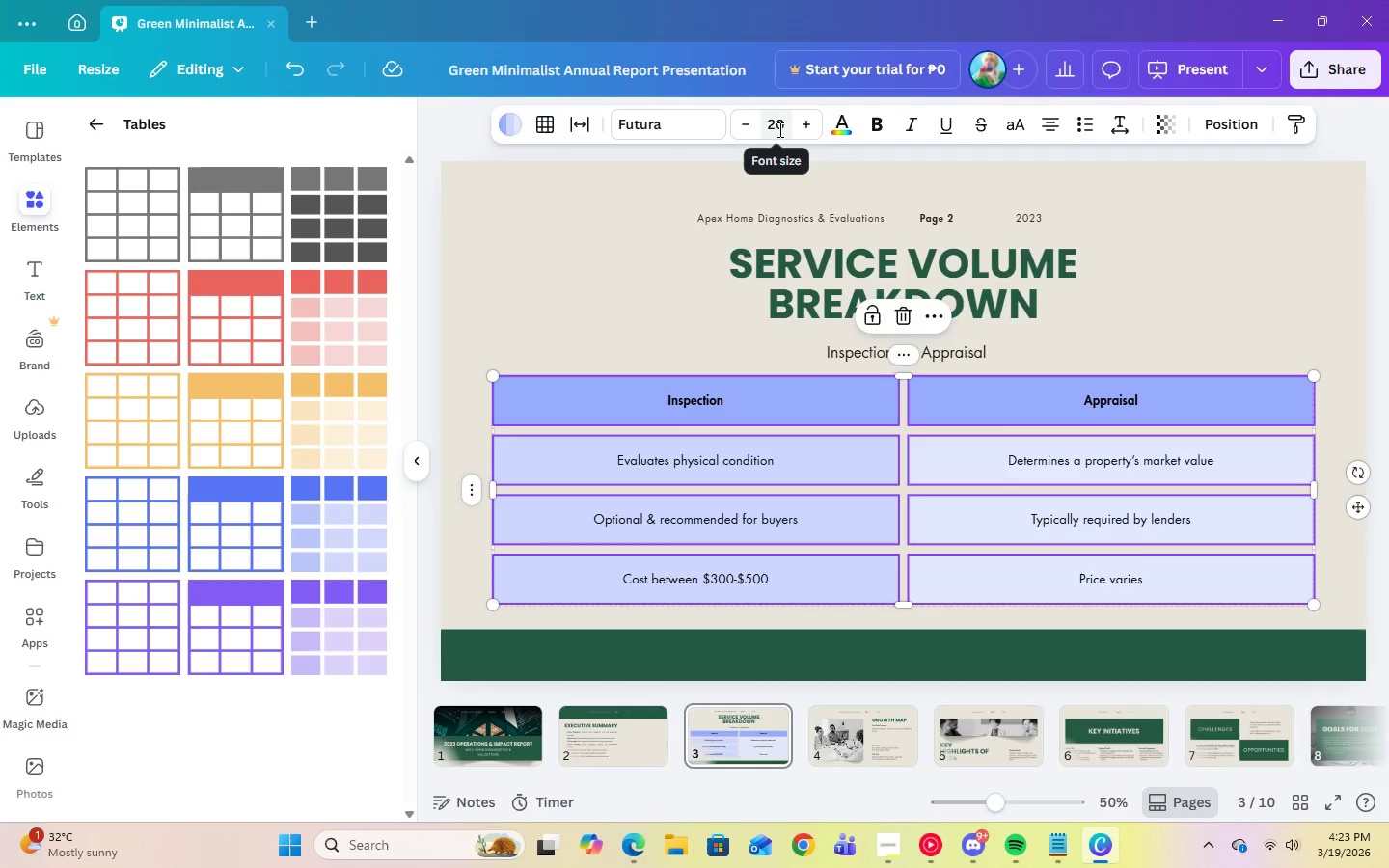 
wait(6.0)
 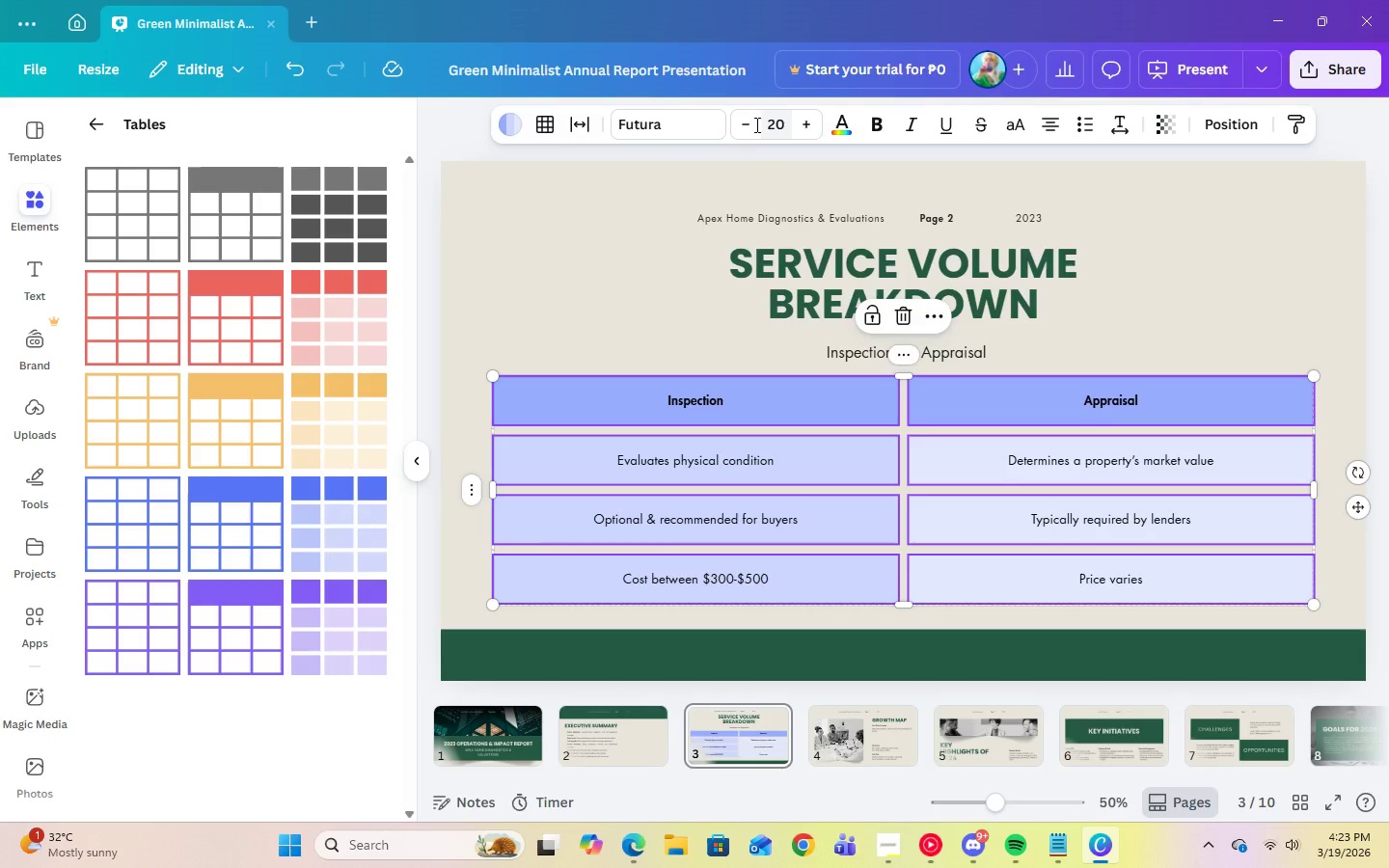 
left_click([1267, 288])
 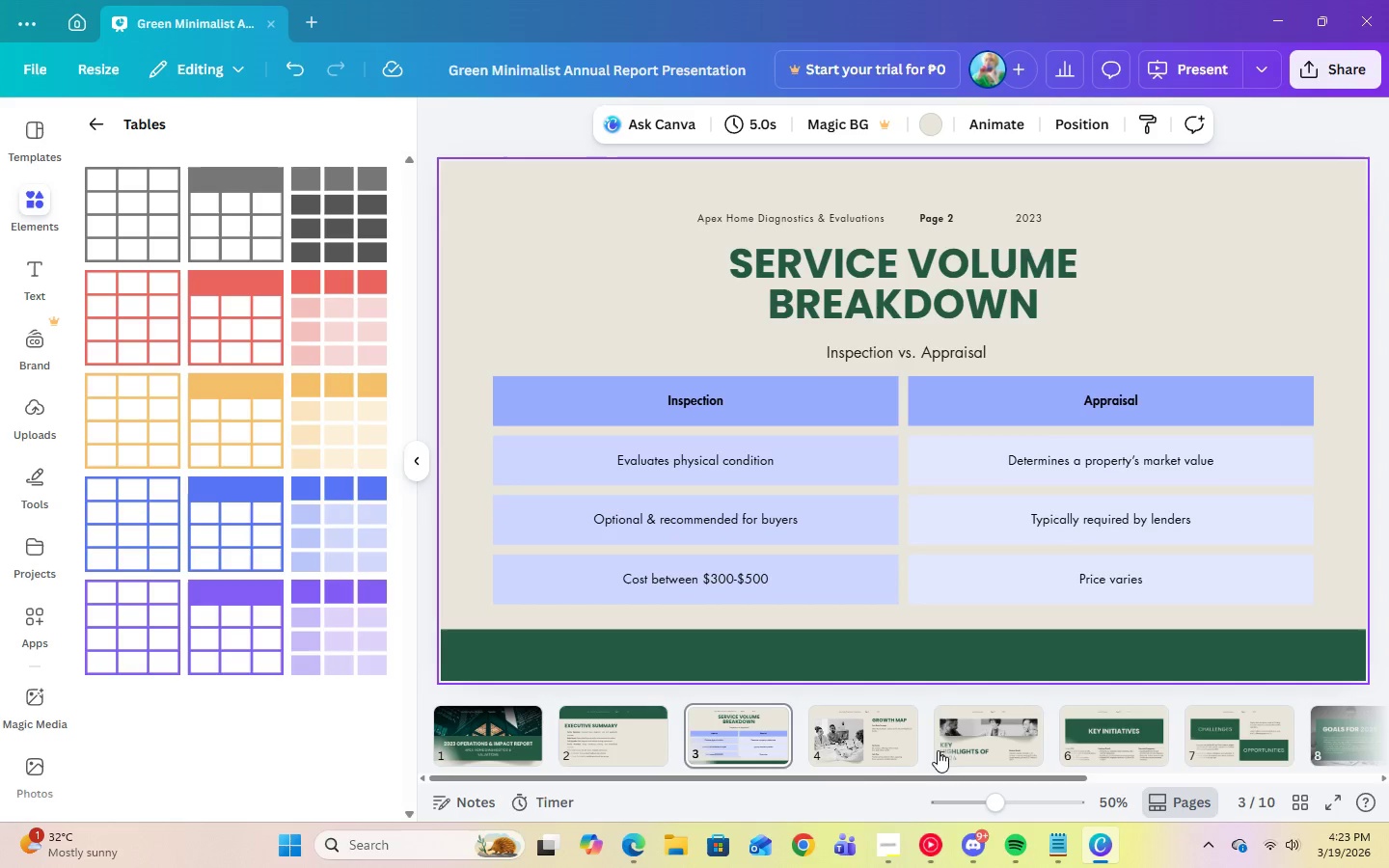 
left_click([879, 750])
 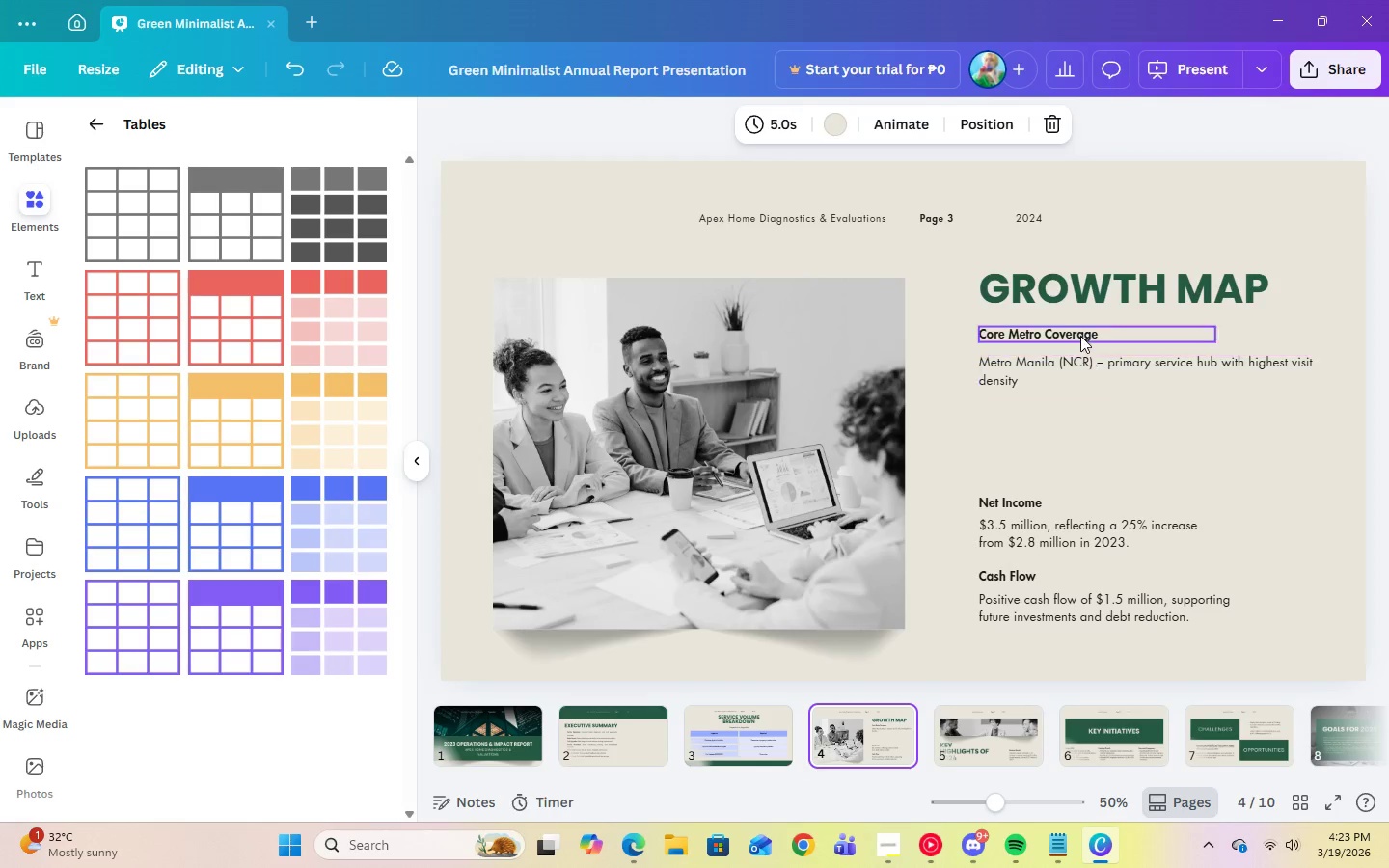 
left_click([1068, 369])
 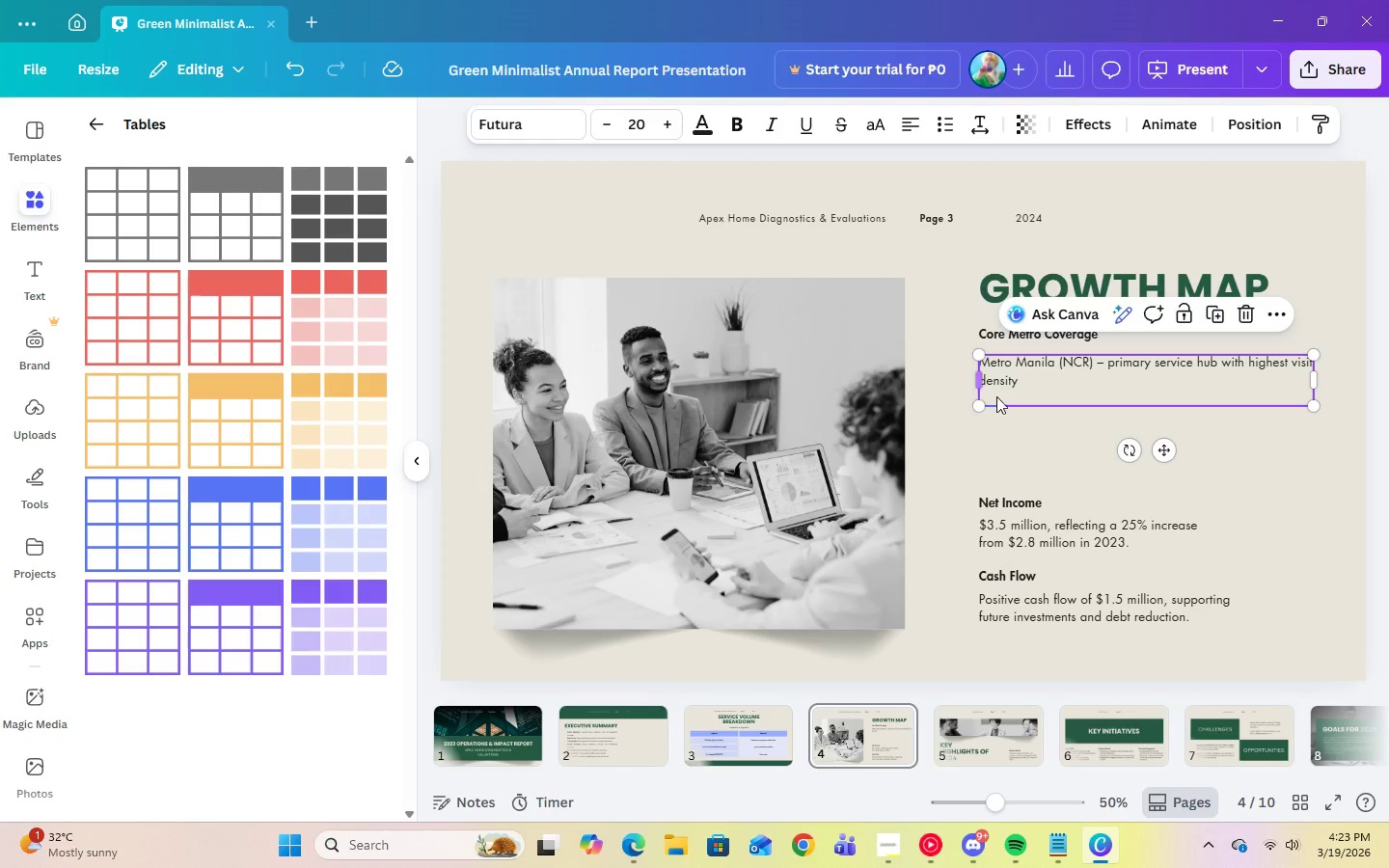 
left_click([1012, 397])
 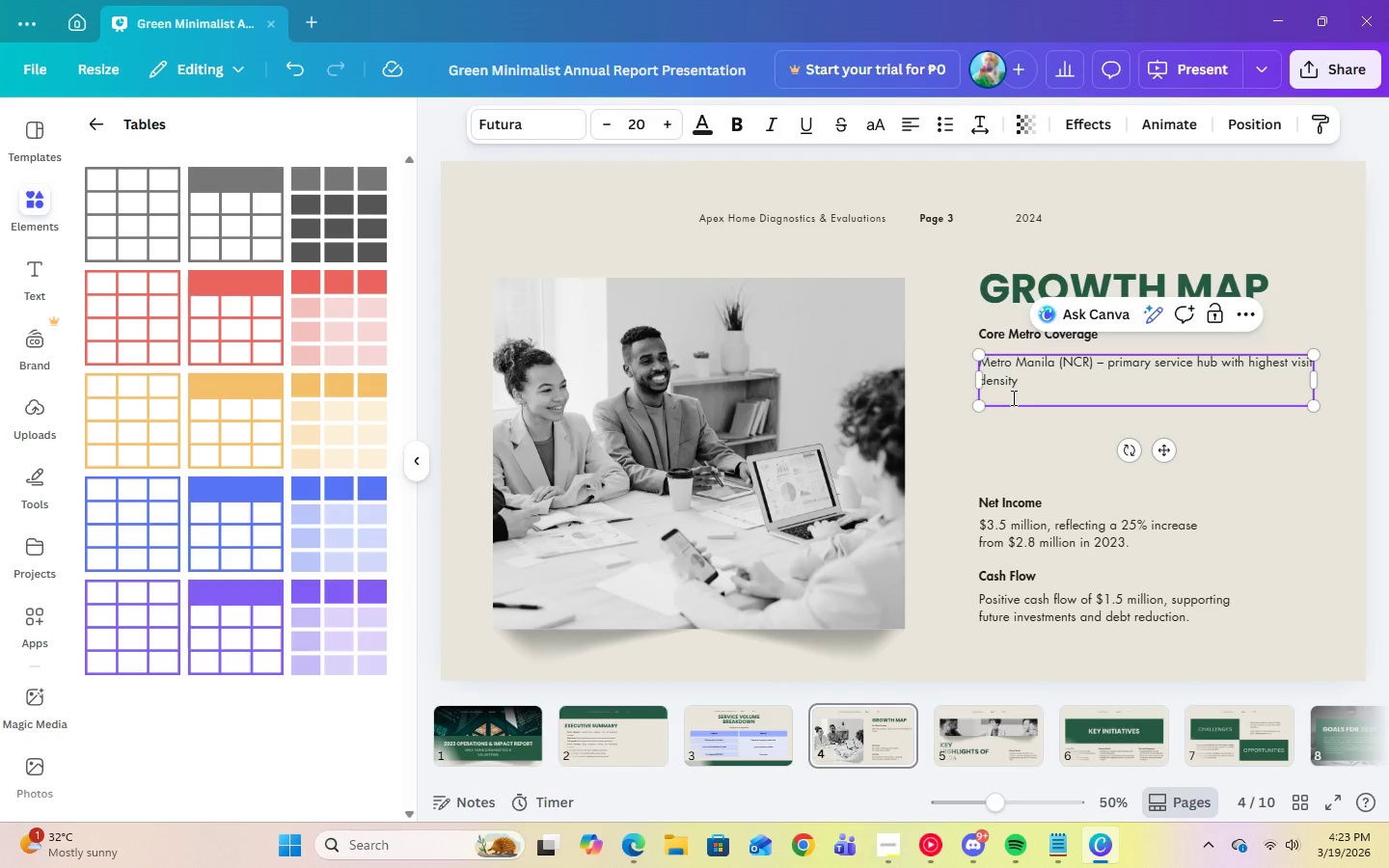 
key(Backspace)
 